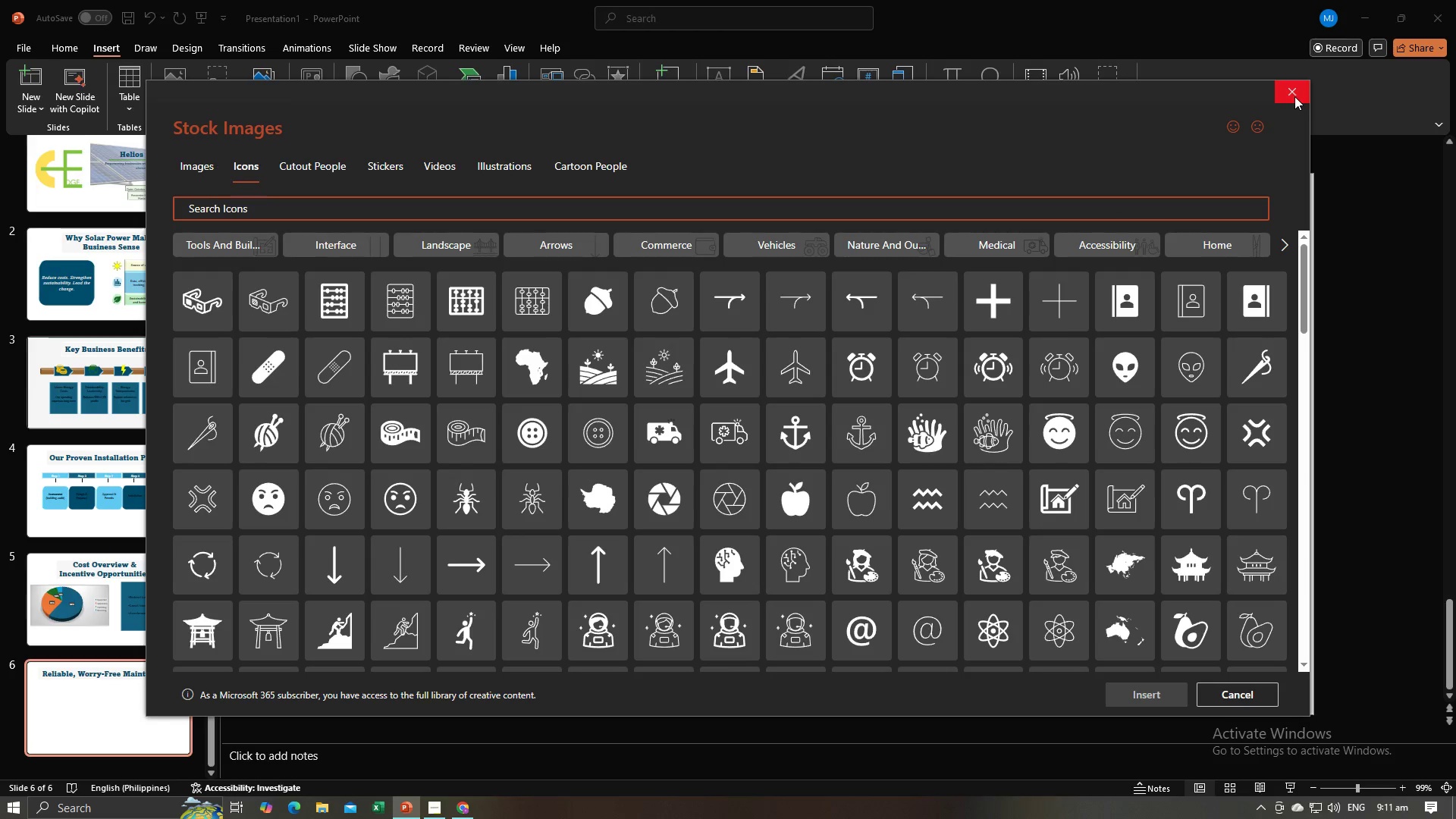 
left_click([1294, 96])
 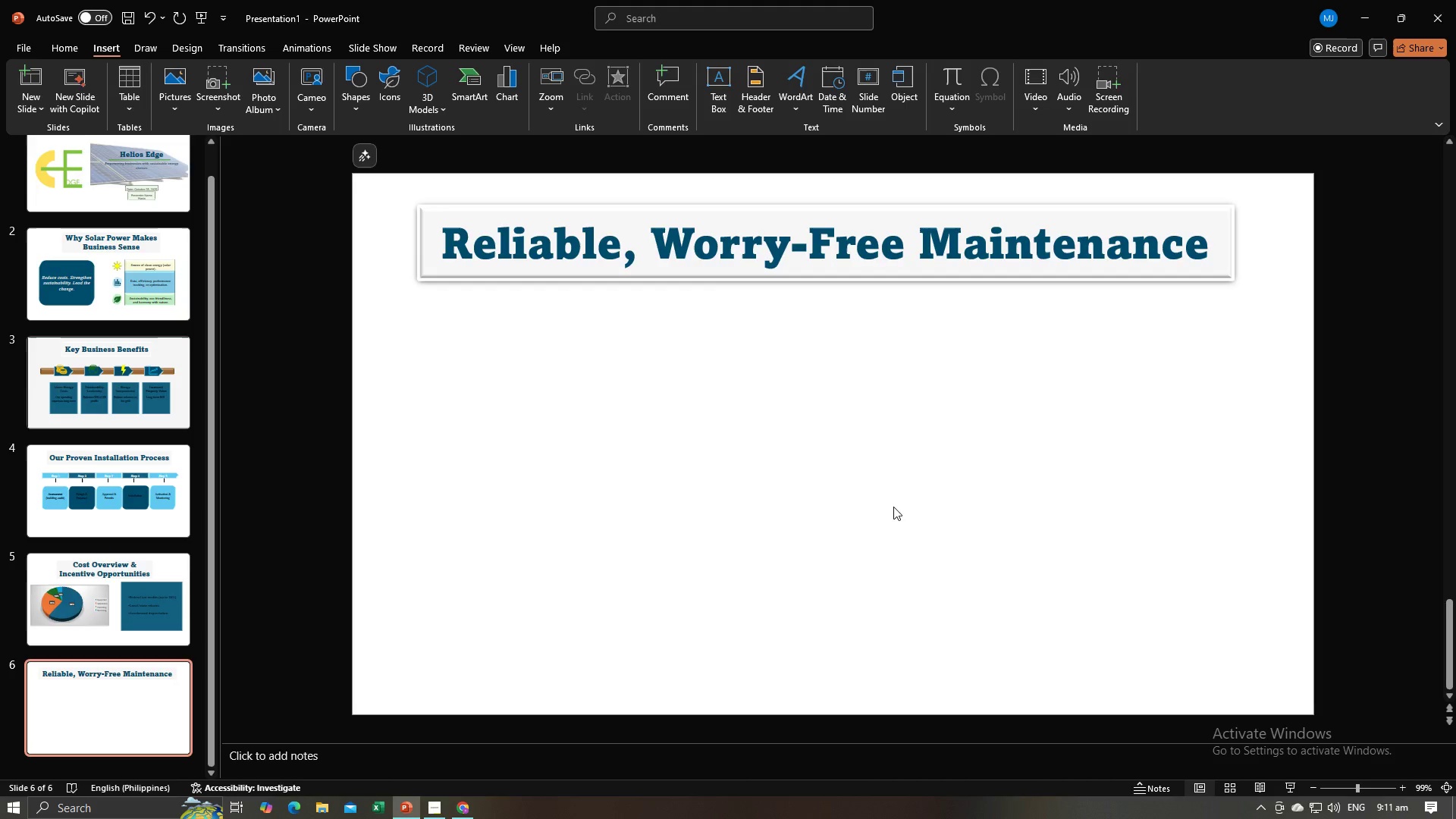 
left_click([893, 507])
 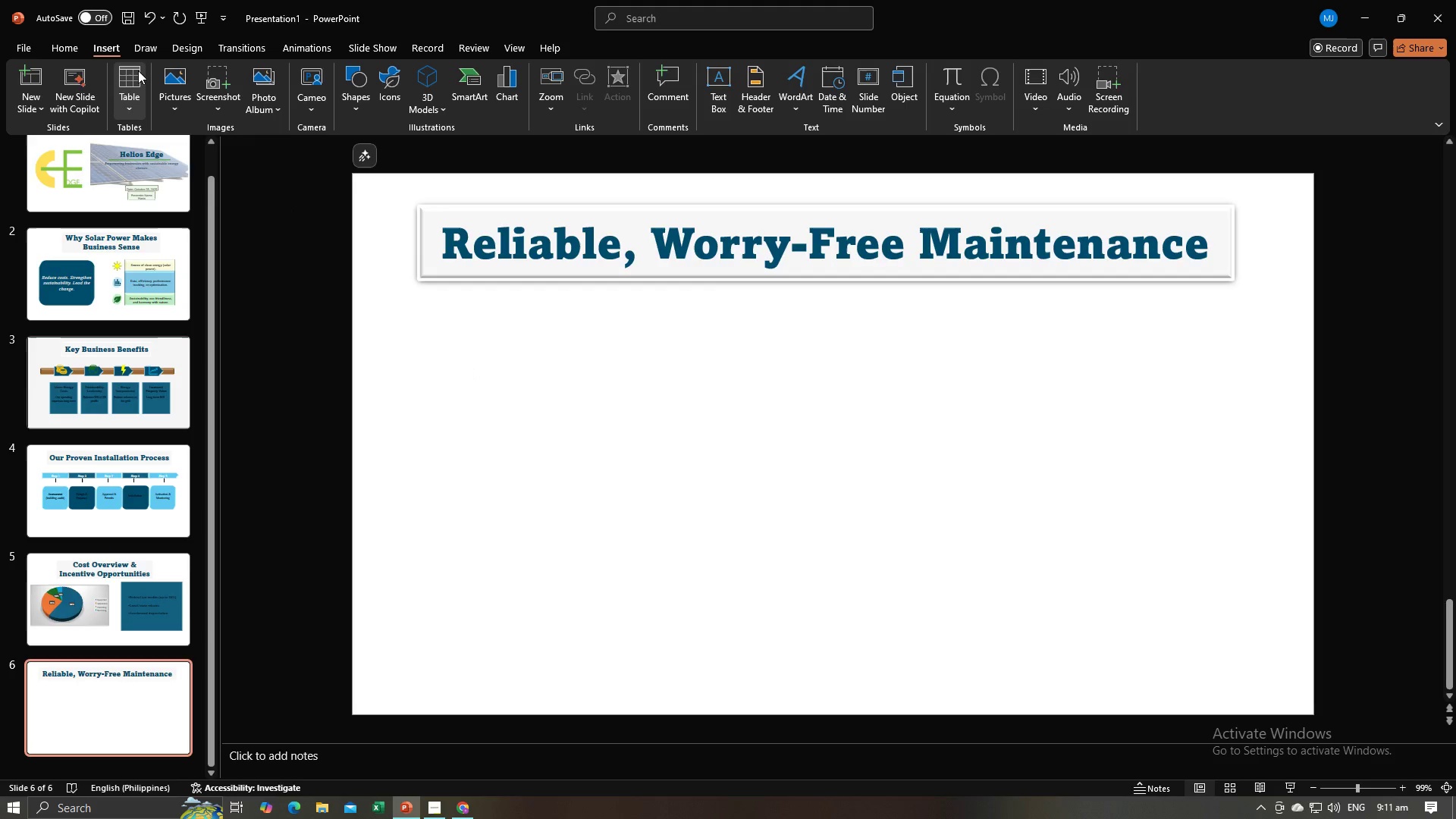 
wait(5.94)
 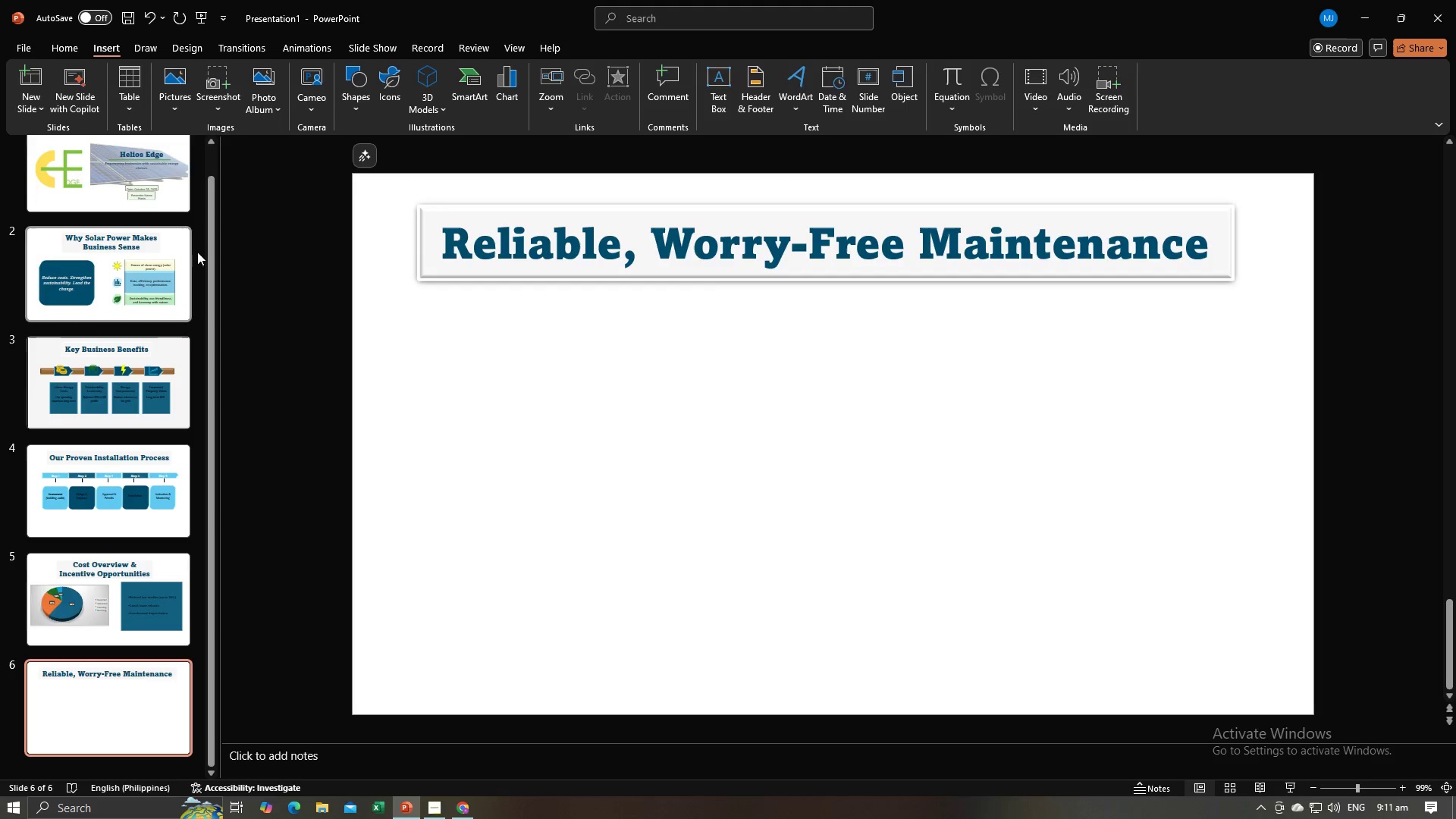 
left_click([136, 75])
 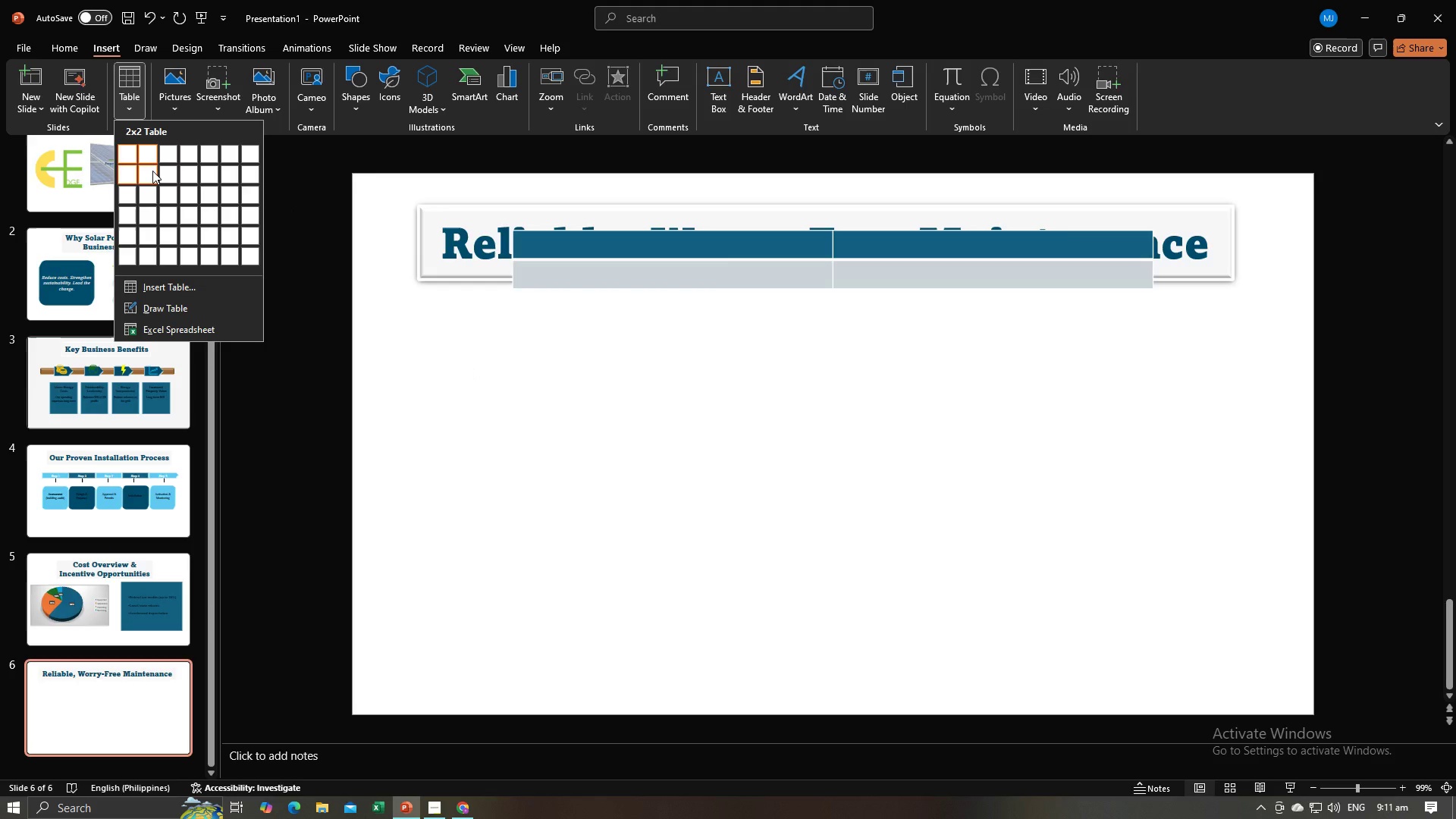 
key(Alt+AltLeft)
 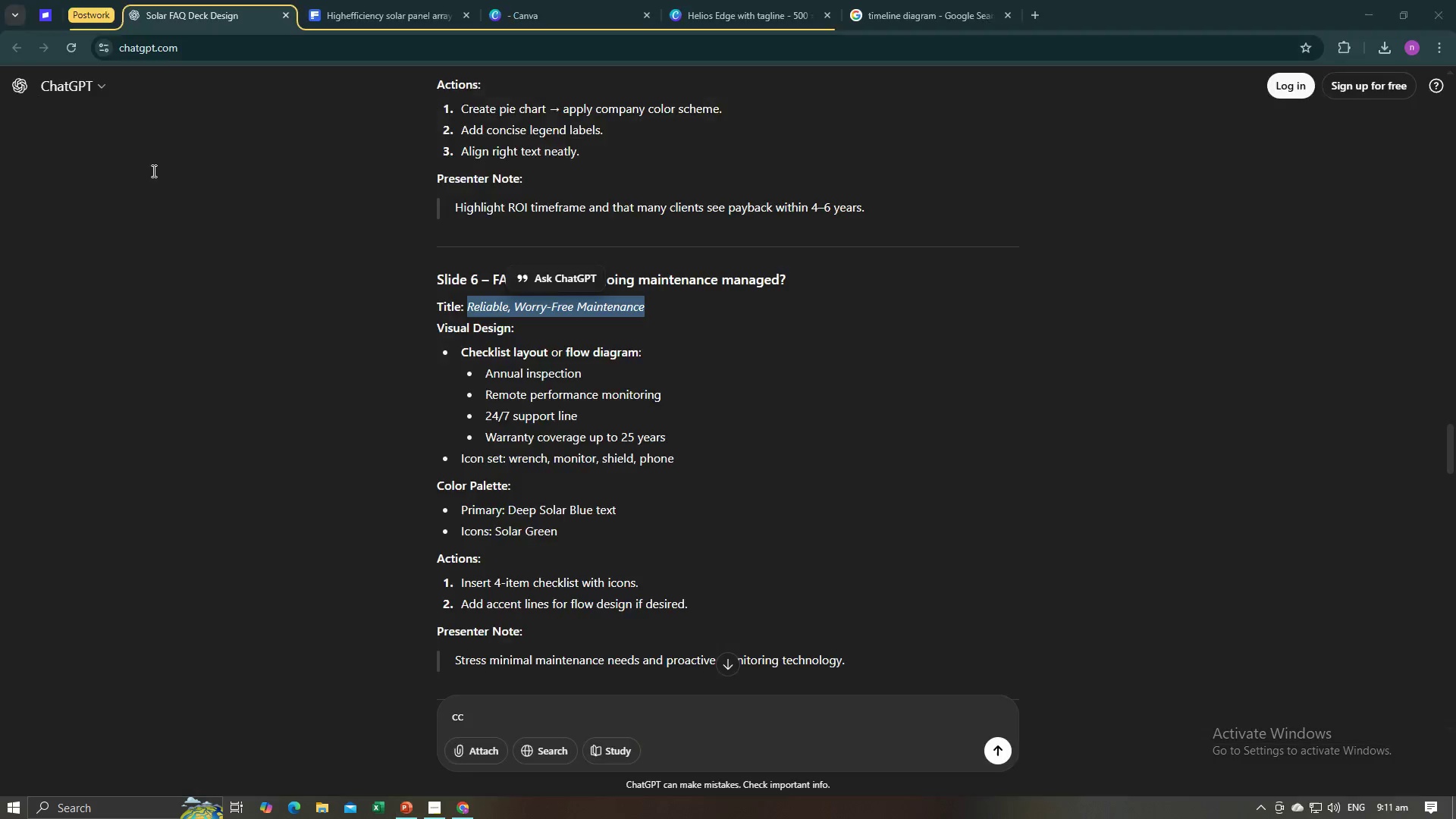 
key(Alt+Tab)
 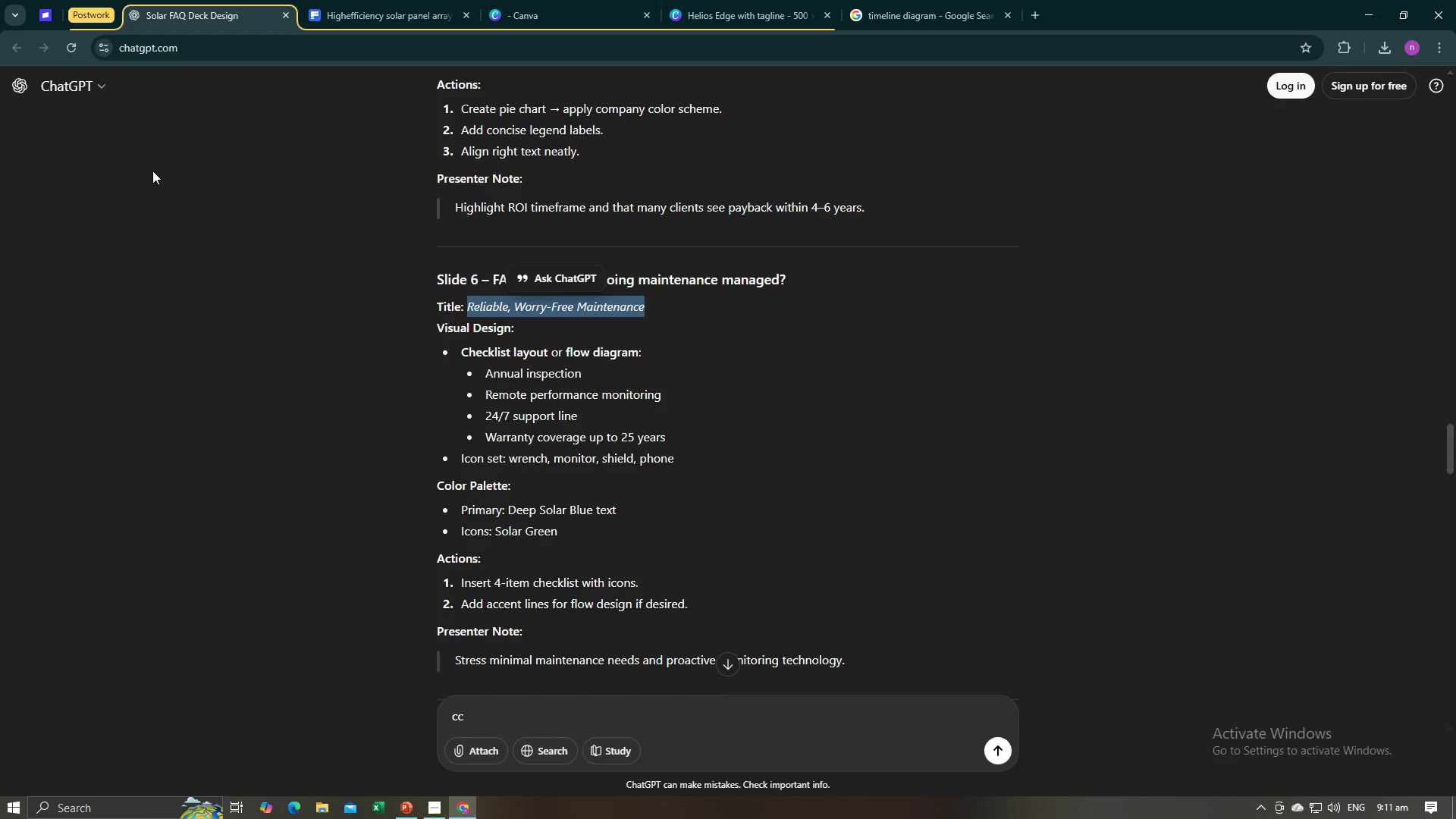 
wait(6.36)
 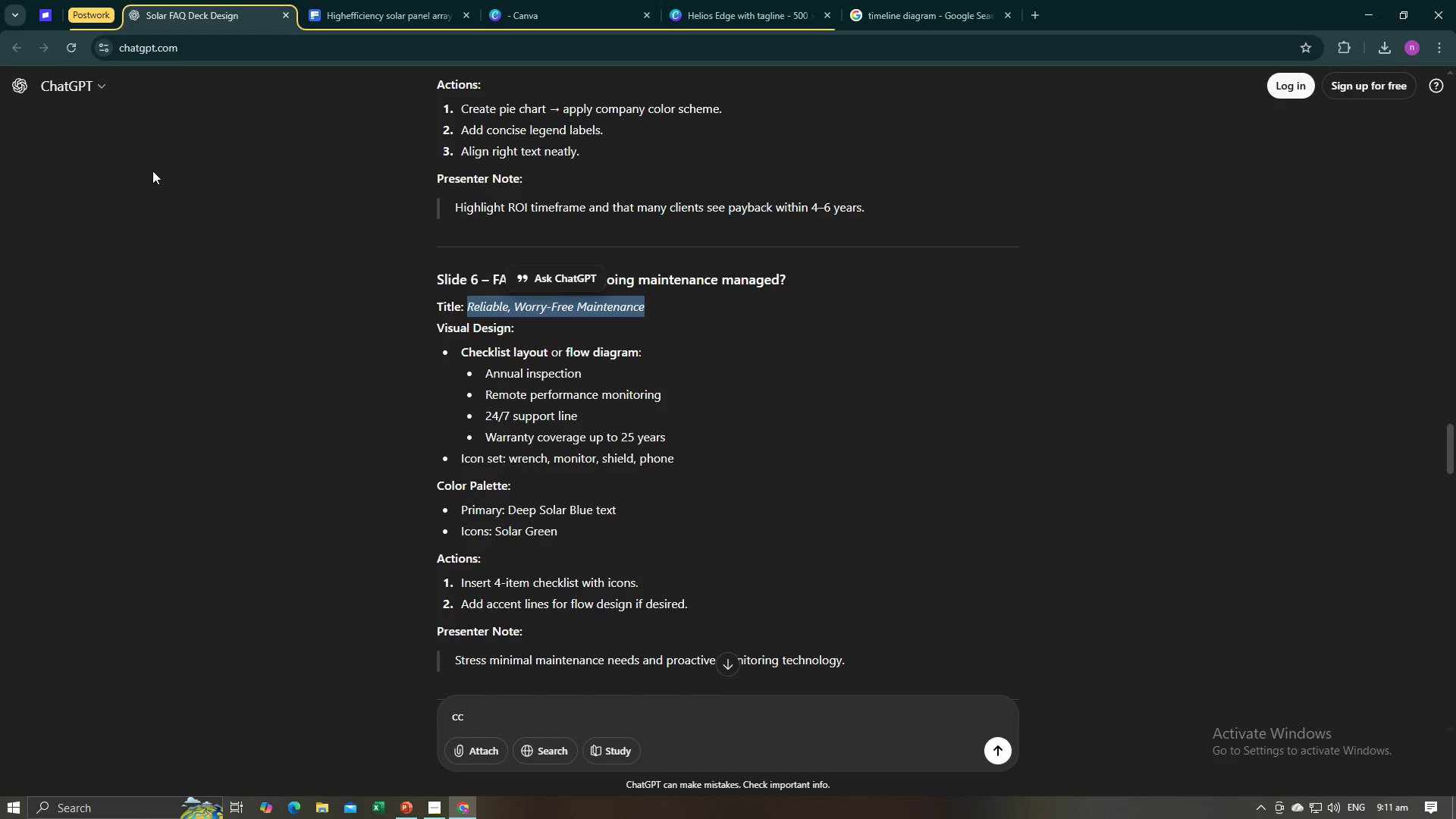 
key(Alt+AltLeft)
 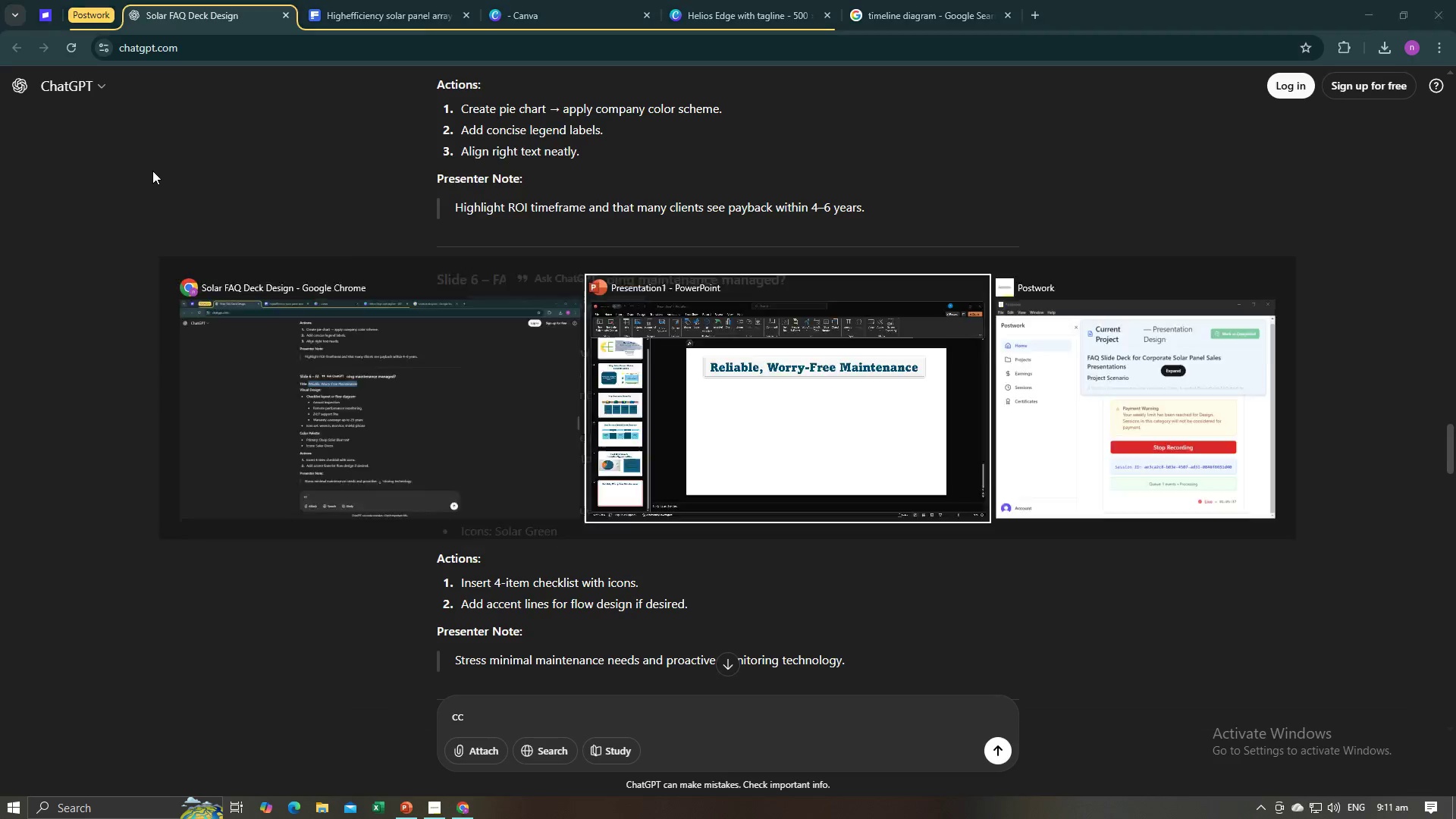 
key(Alt+Tab)
 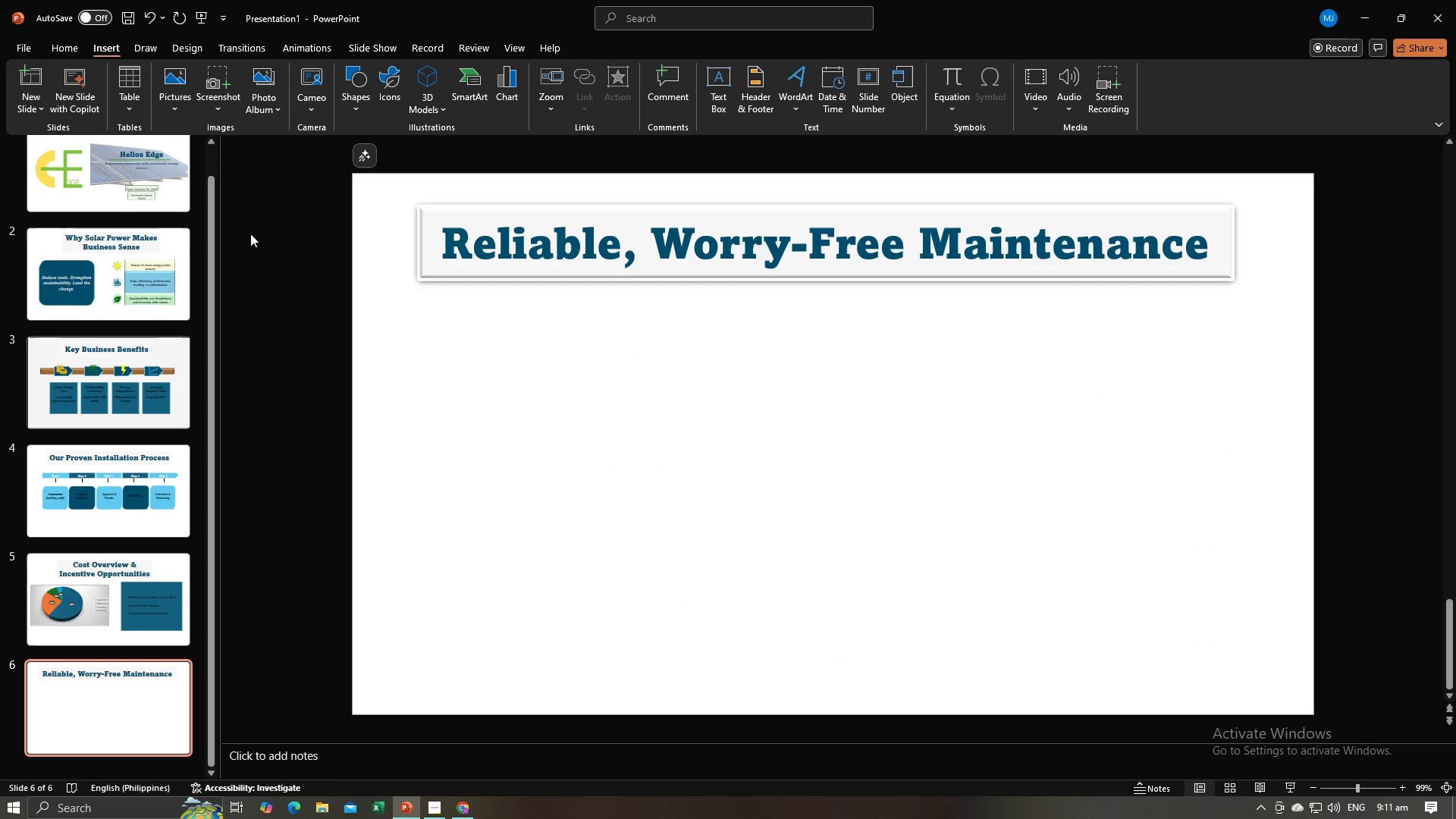 
left_click([254, 241])
 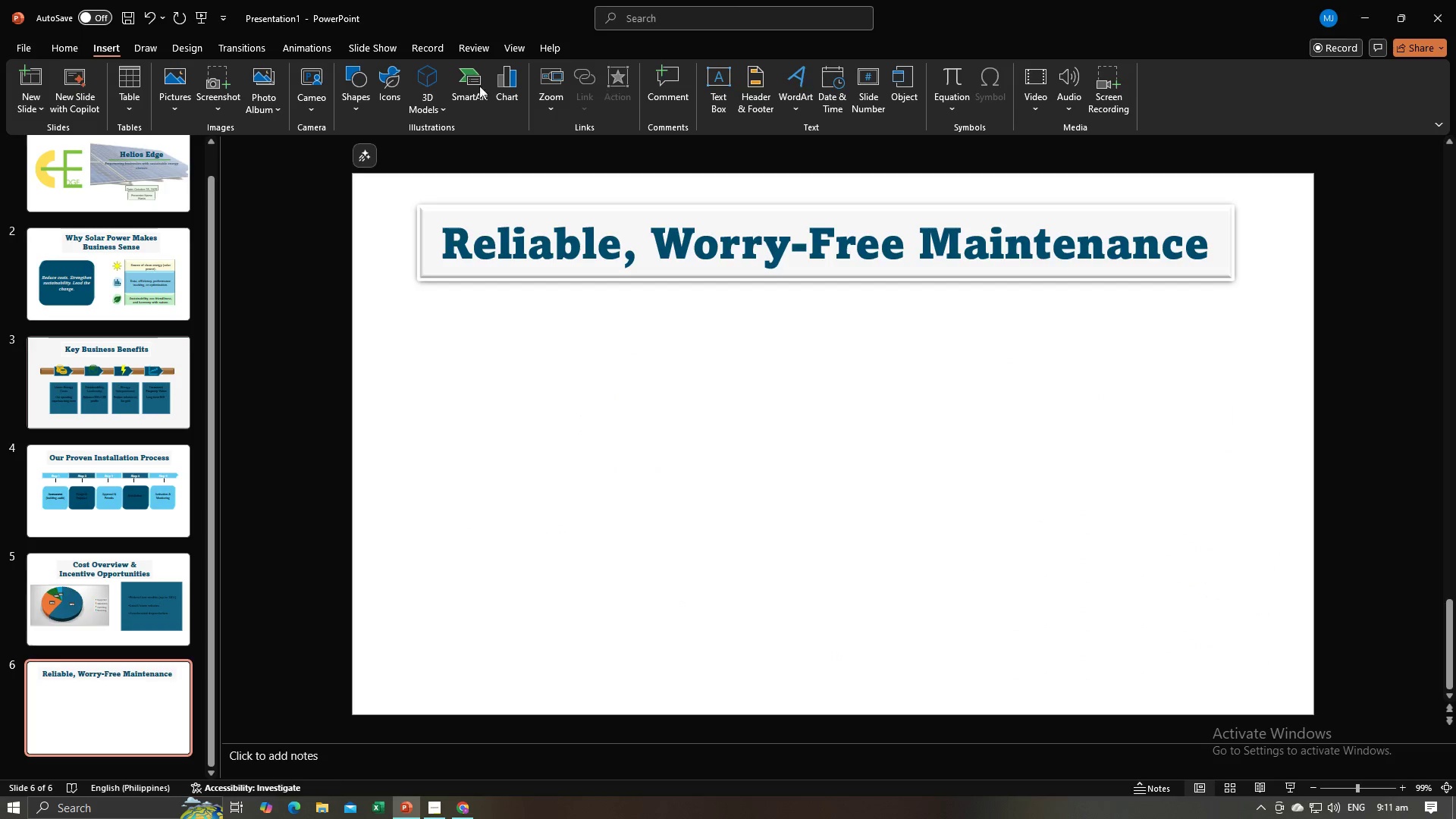 
left_click([352, 78])
 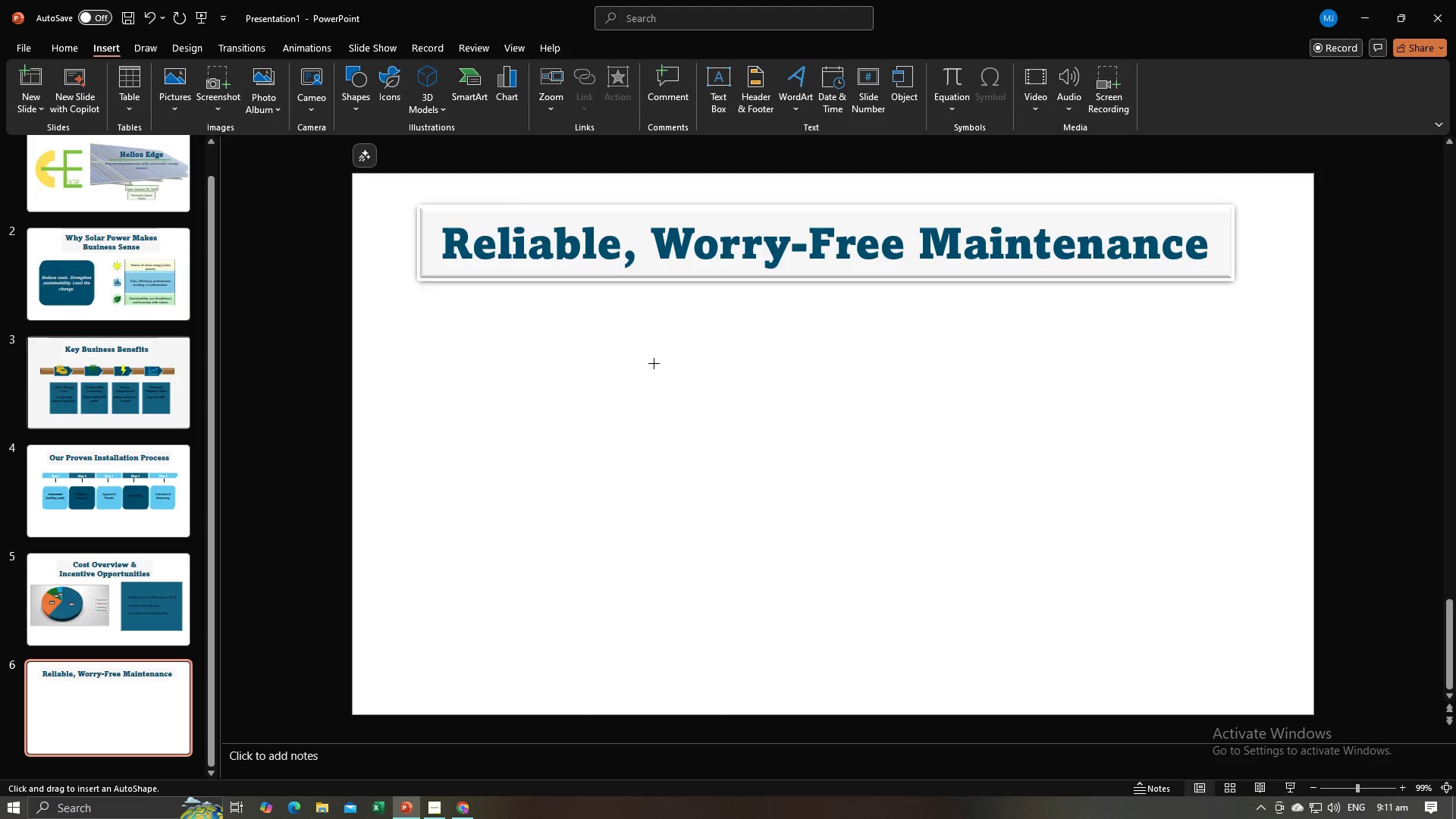 
left_click_drag(start_coordinate=[529, 338], to_coordinate=[1107, 717])
 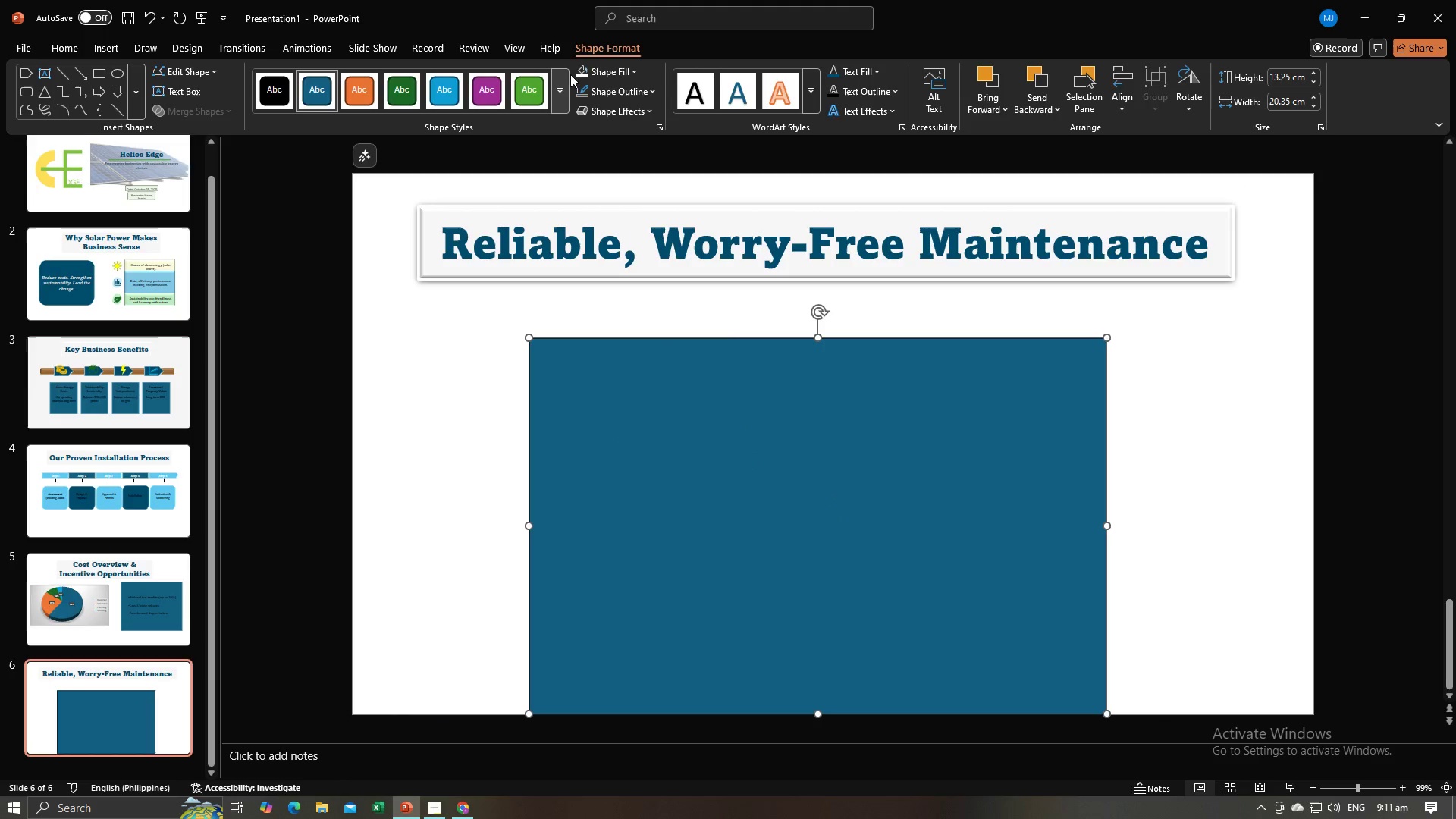 
left_click([584, 71])
 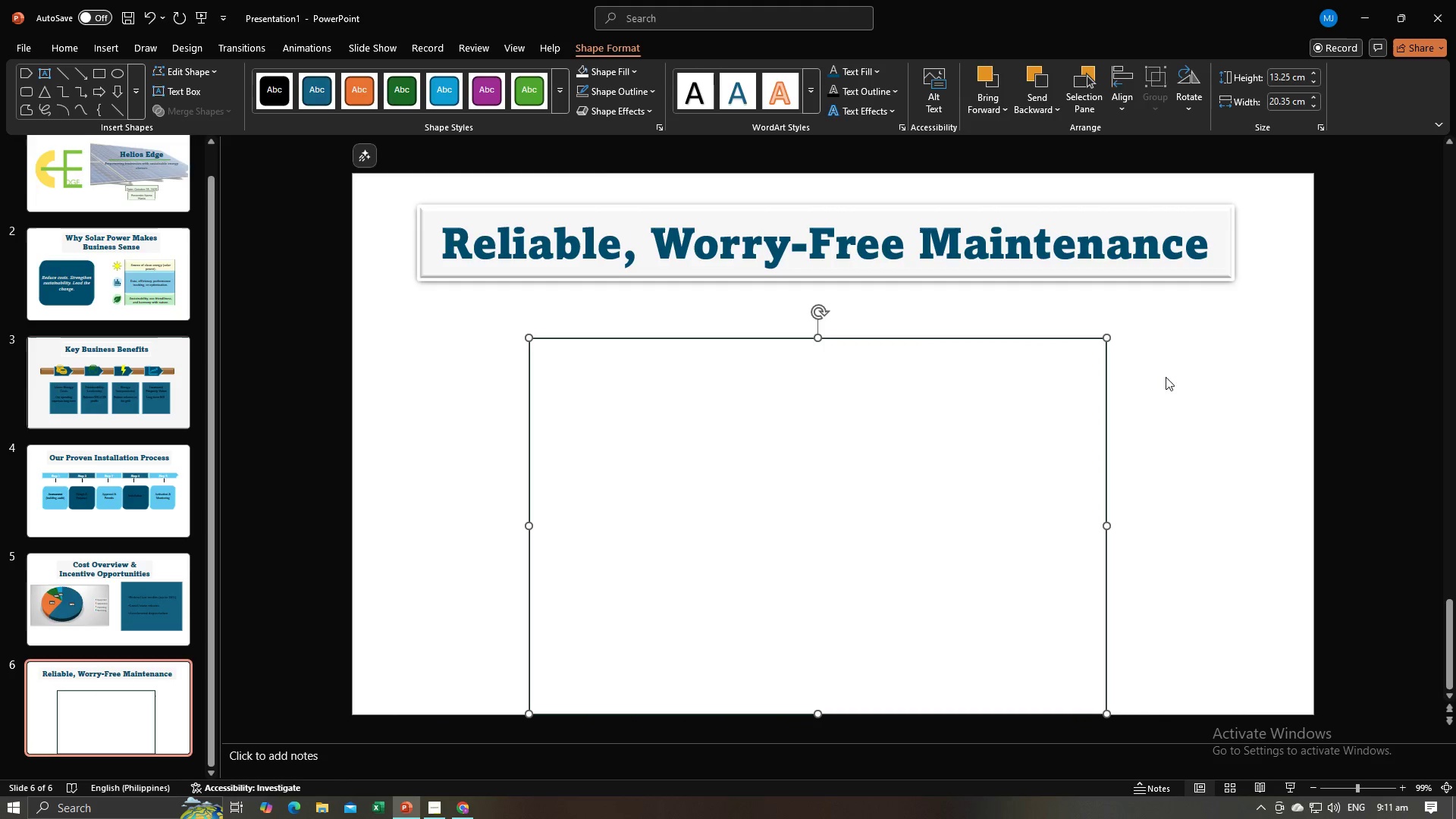 
left_click([1191, 385])
 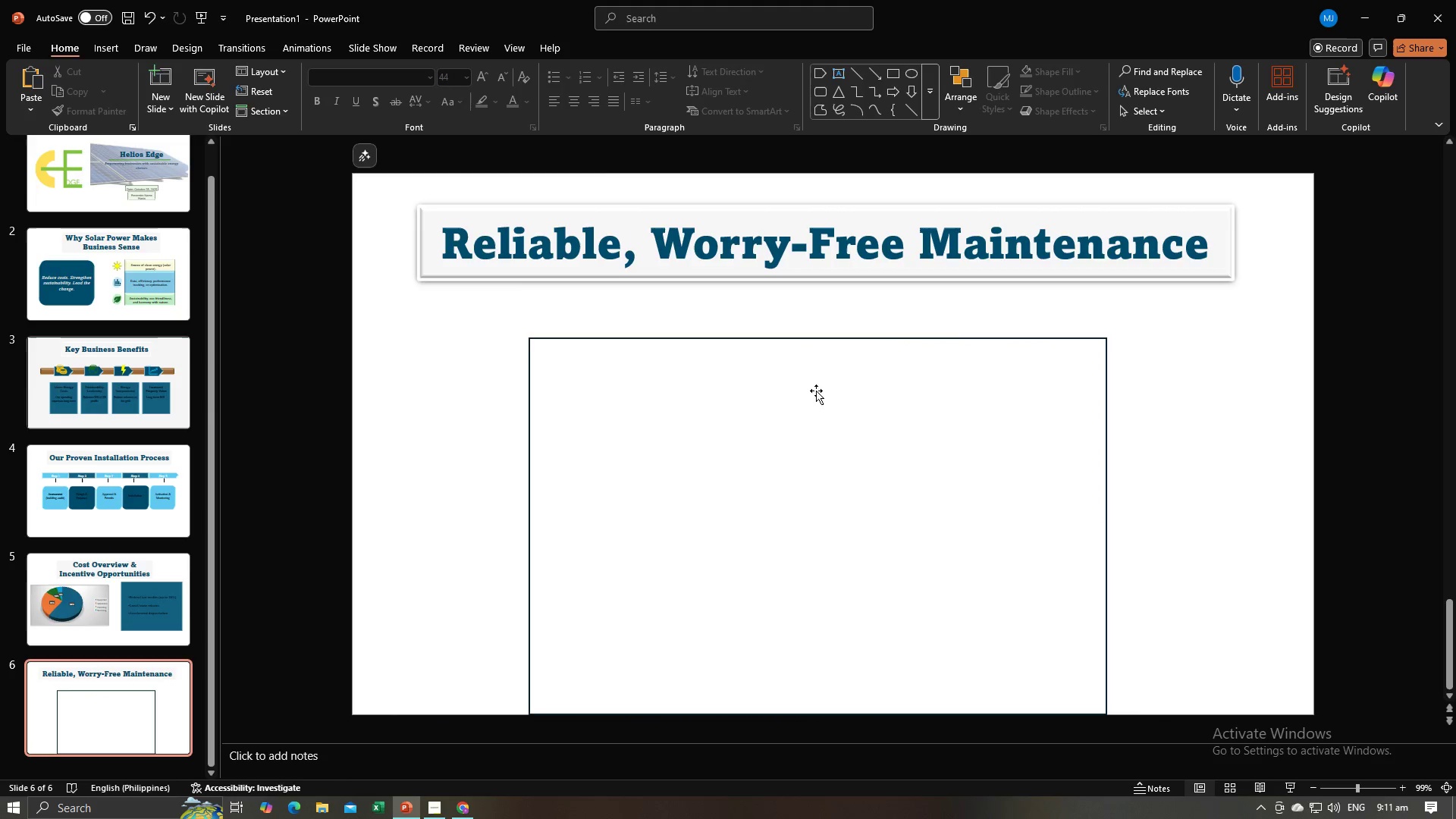 
left_click_drag(start_coordinate=[798, 393], to_coordinate=[799, 365])
 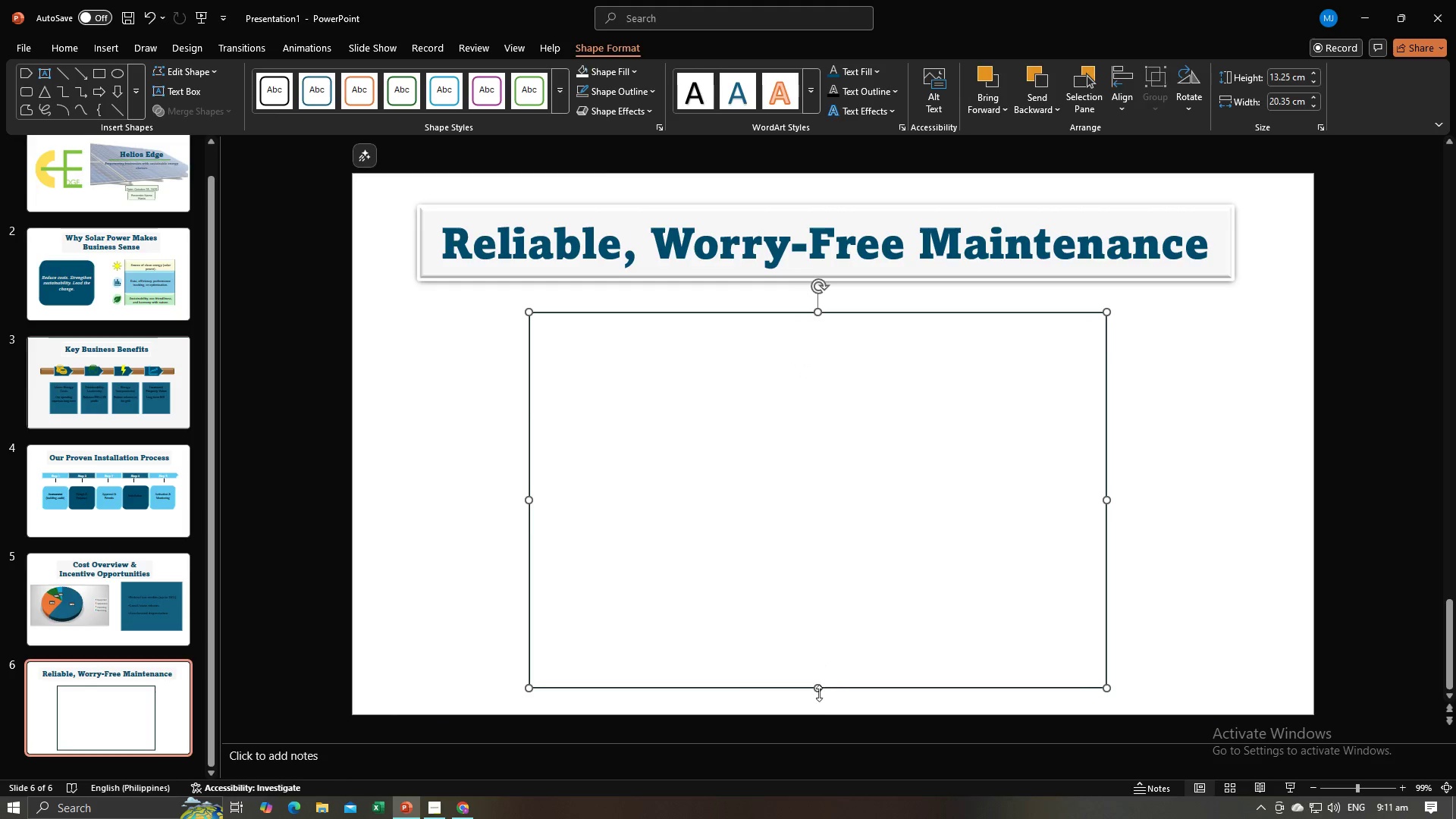 
left_click_drag(start_coordinate=[818, 691], to_coordinate=[819, 723])
 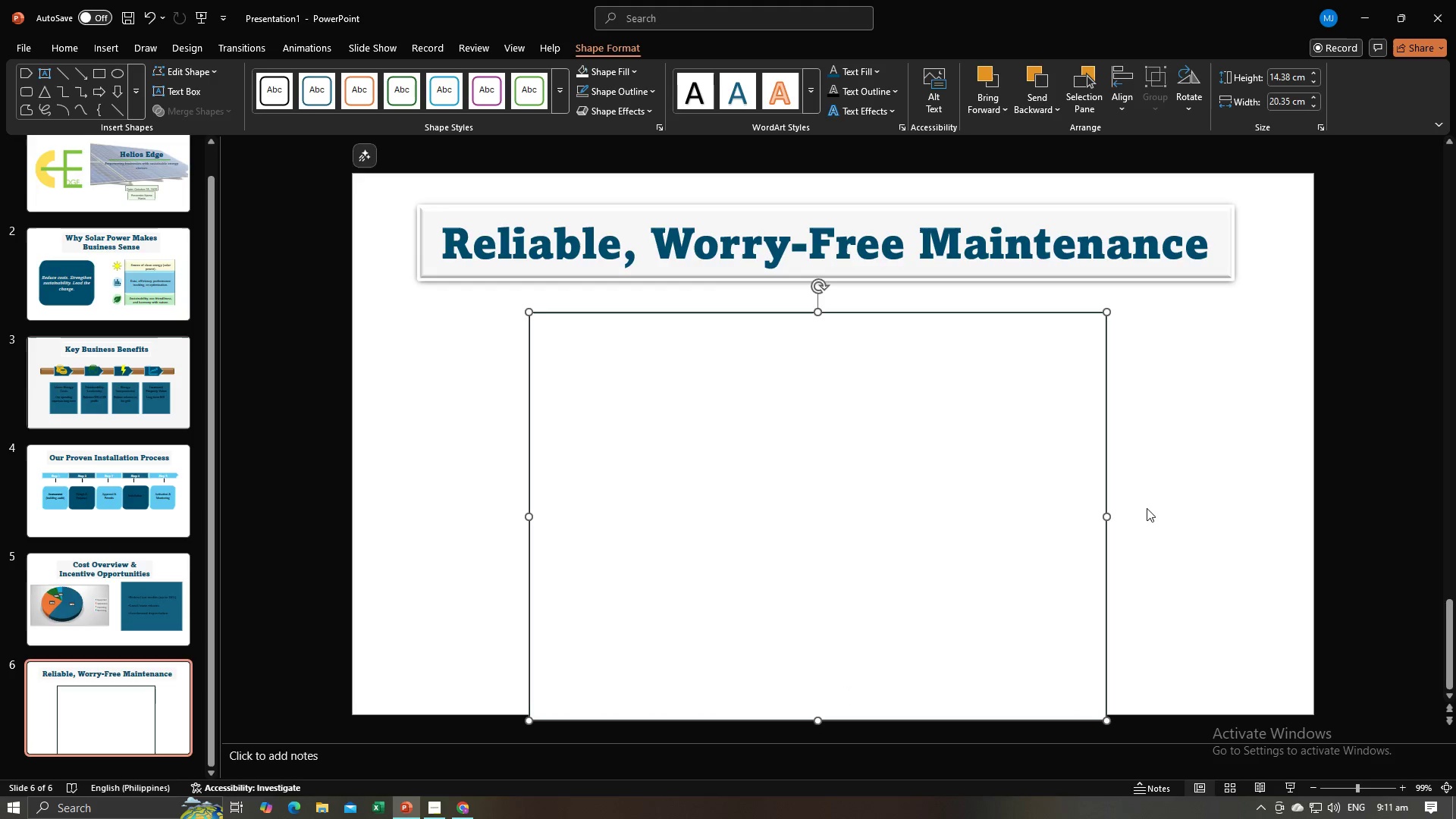 
left_click([1147, 508])
 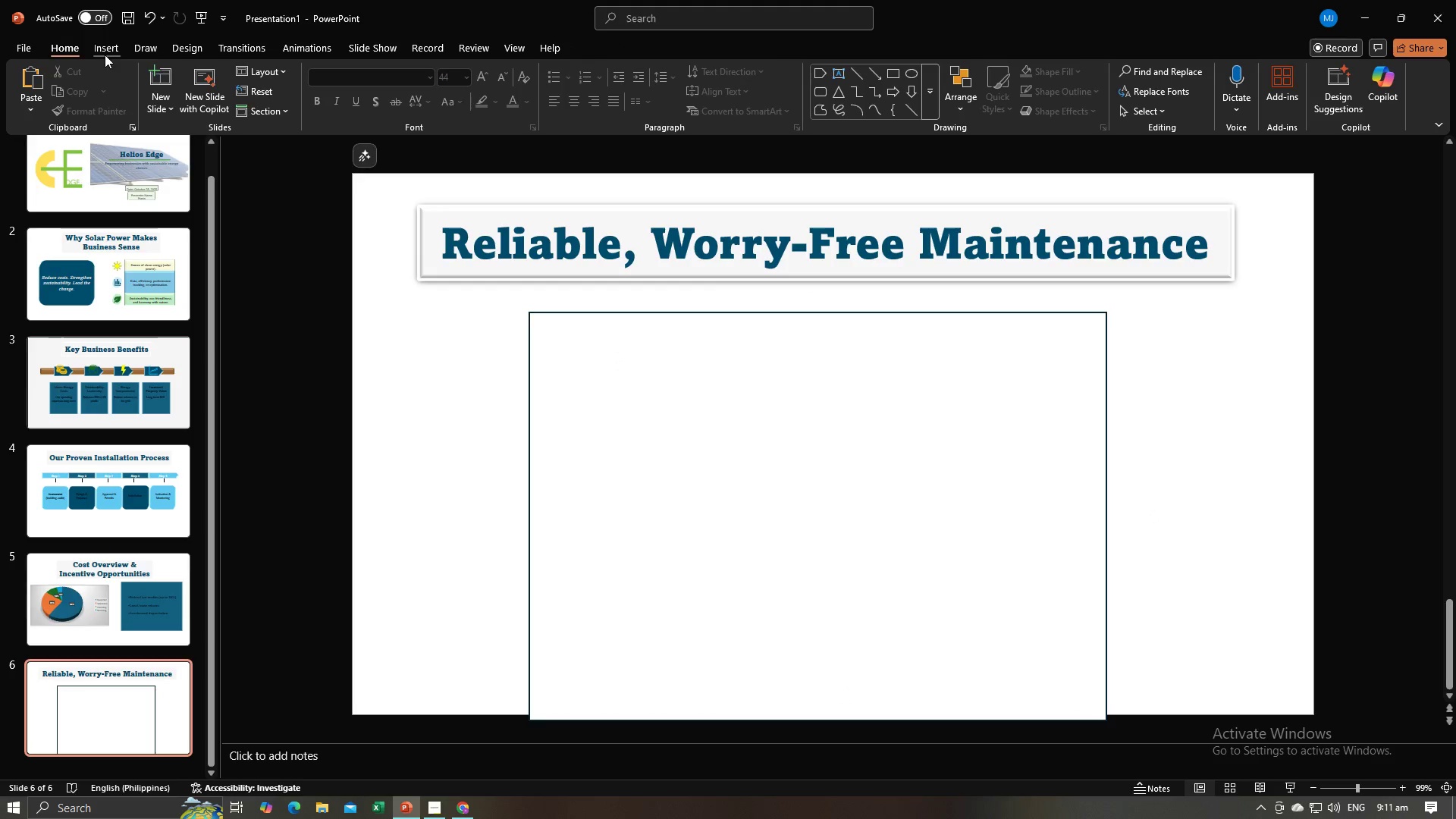 
wait(7.56)
 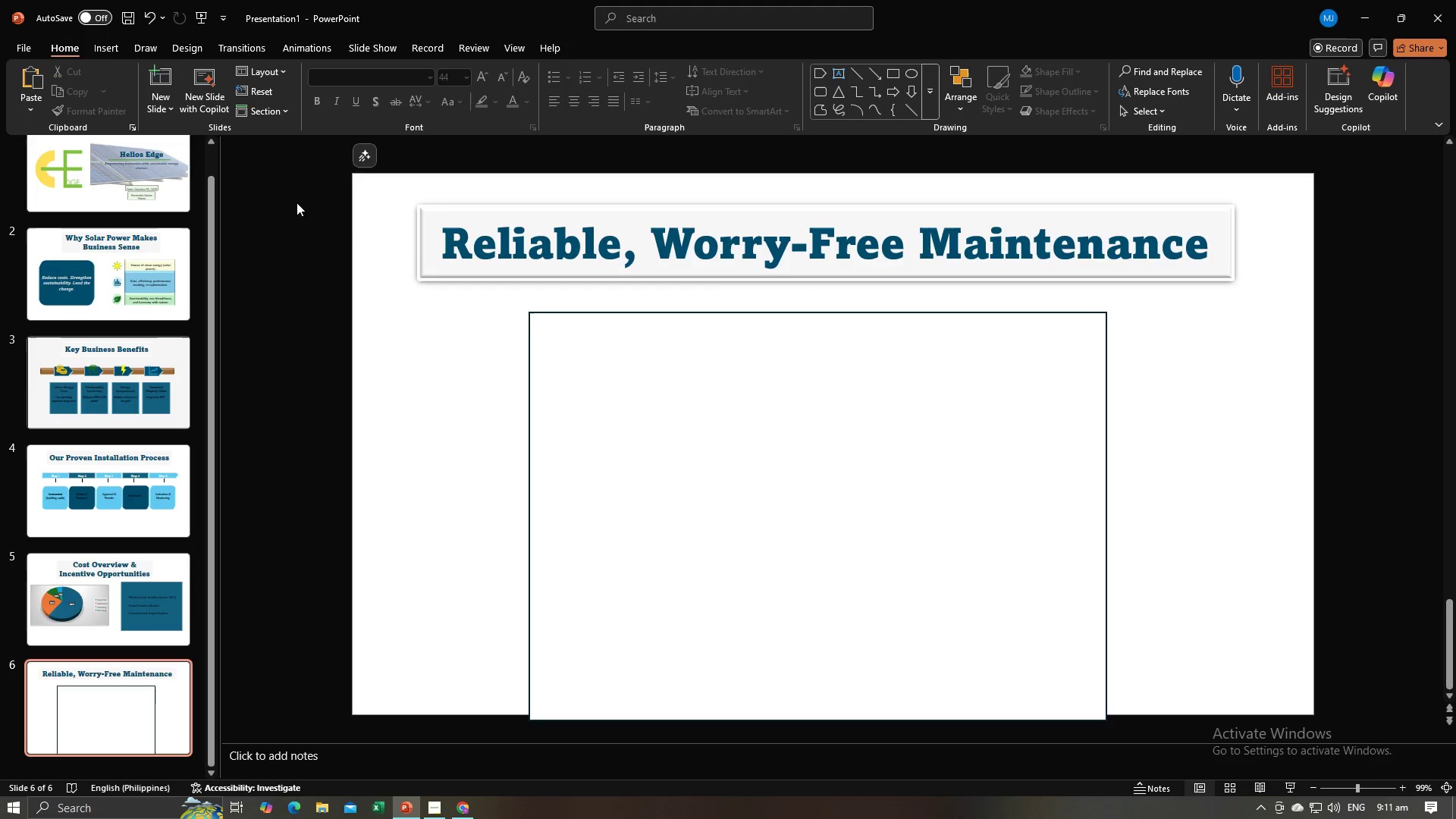 
left_click([105, 39])
 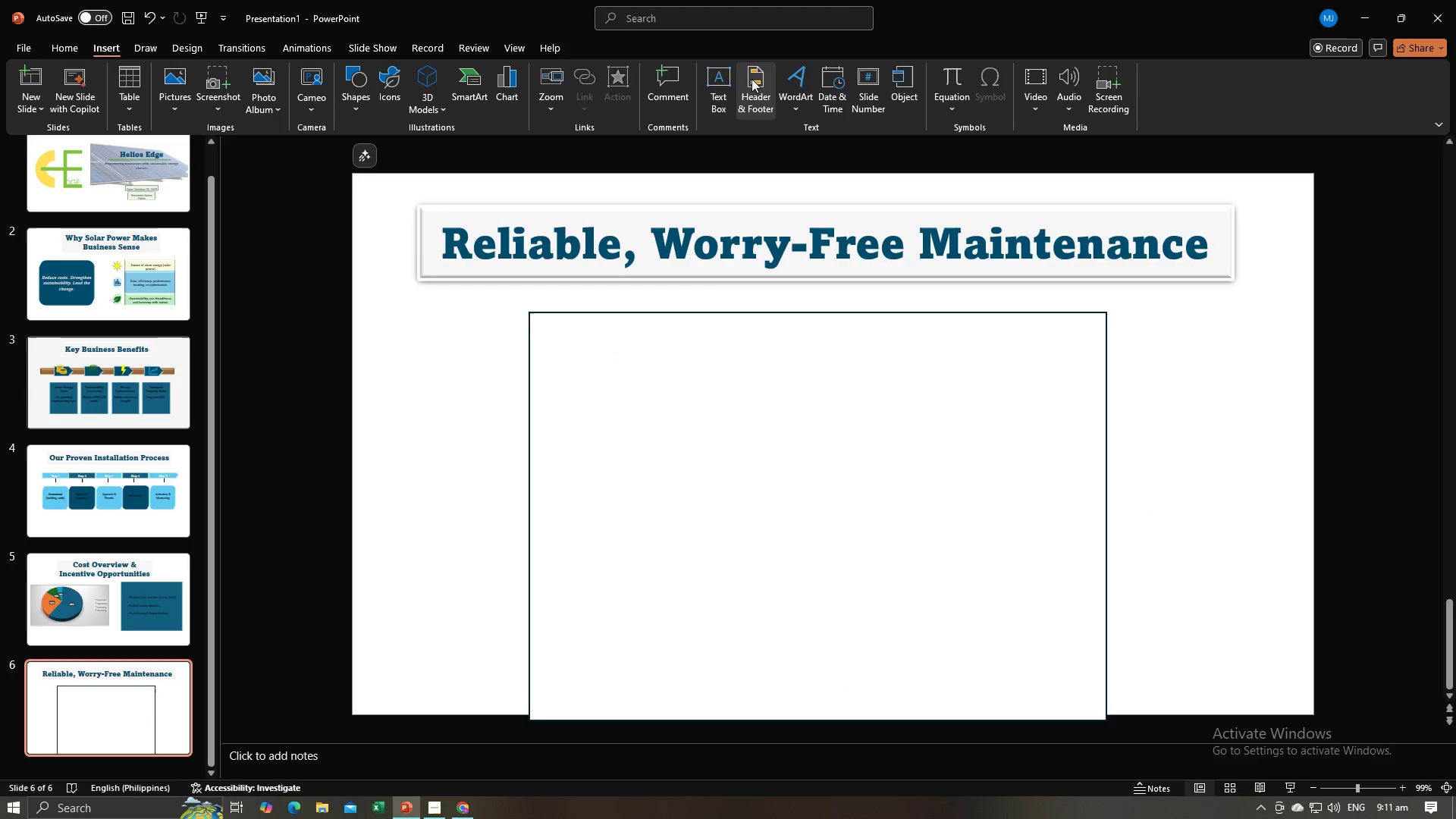 
left_click([721, 86])
 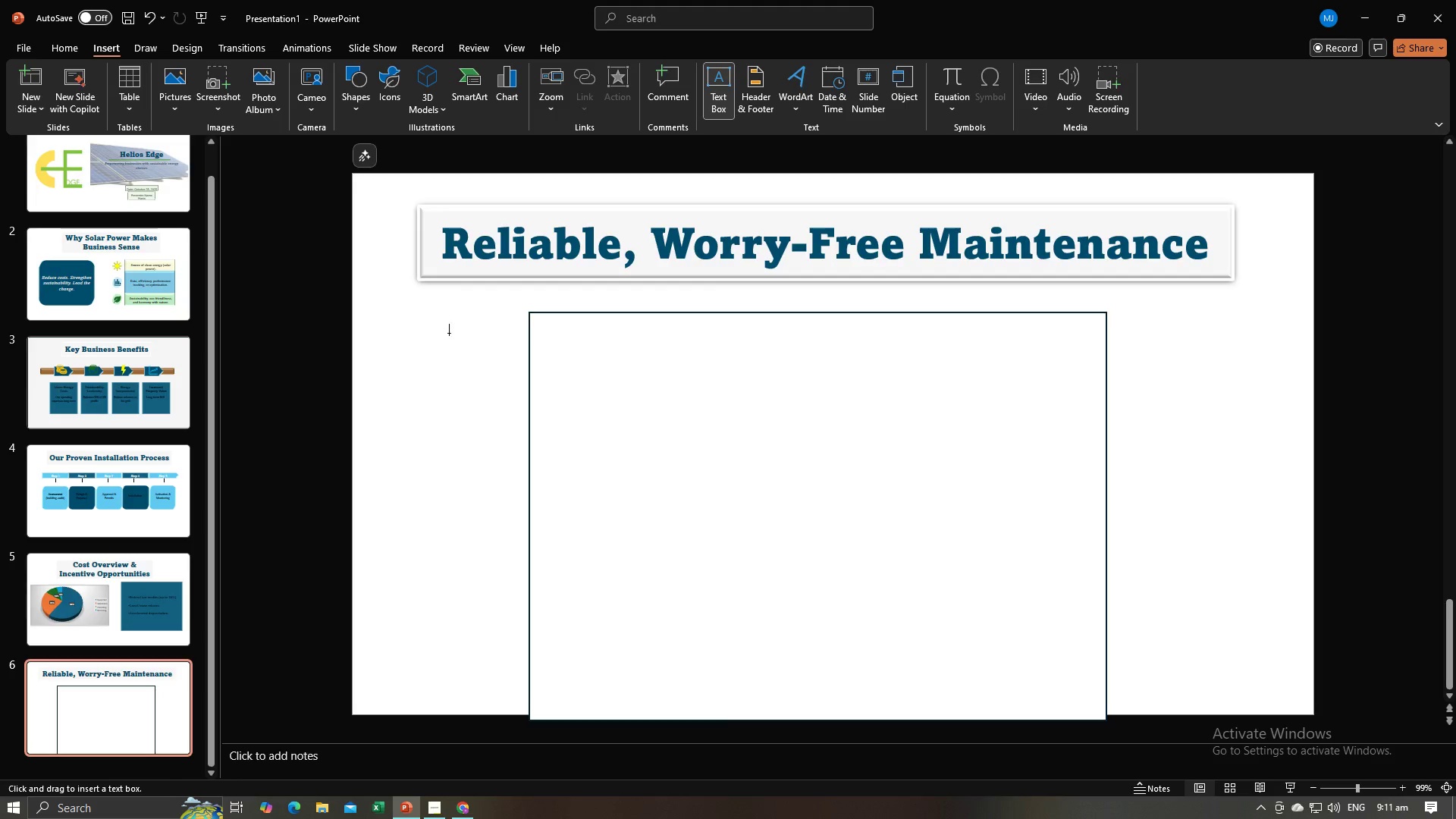 
left_click([448, 334])
 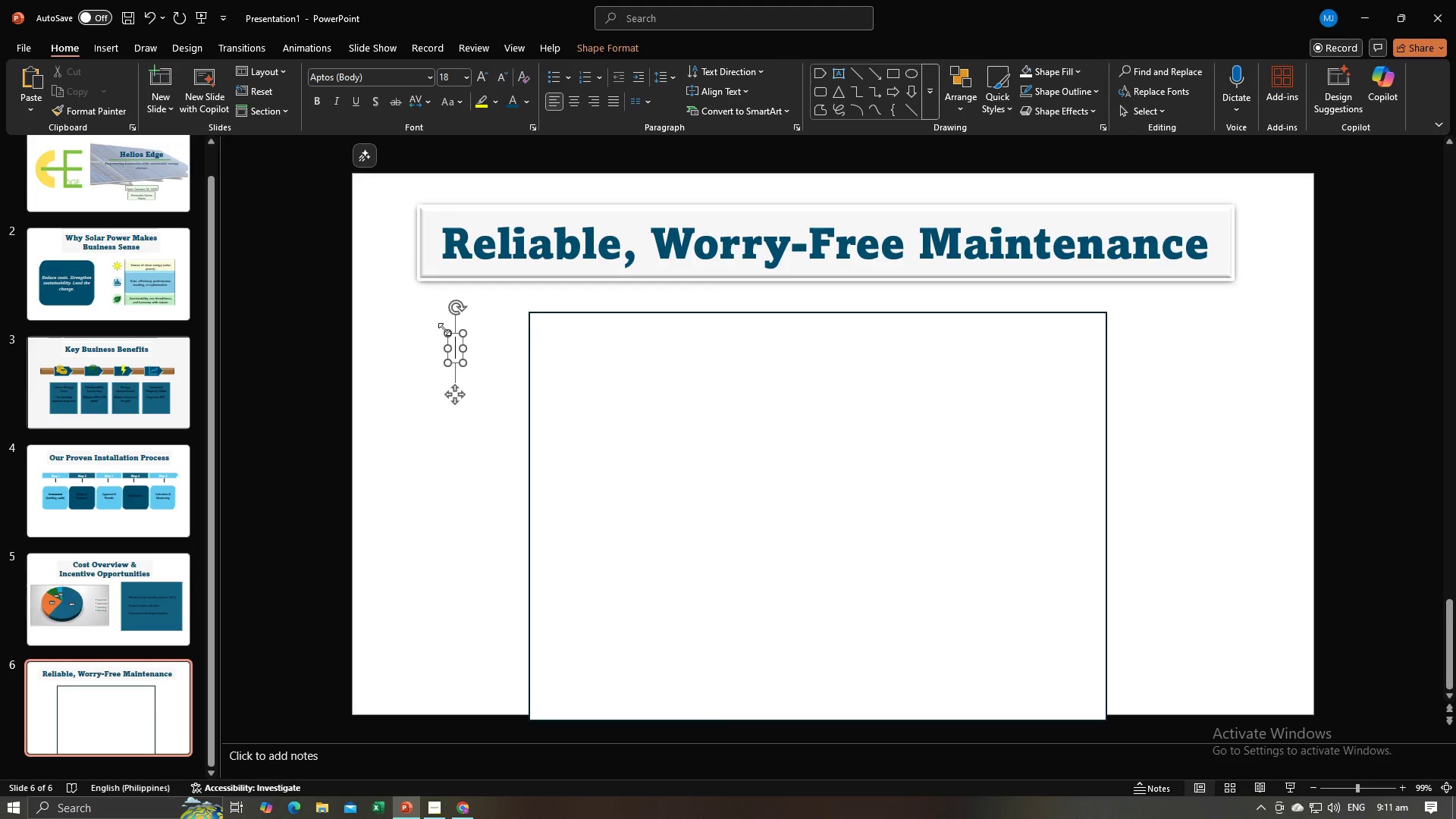 
type(Checklist)
 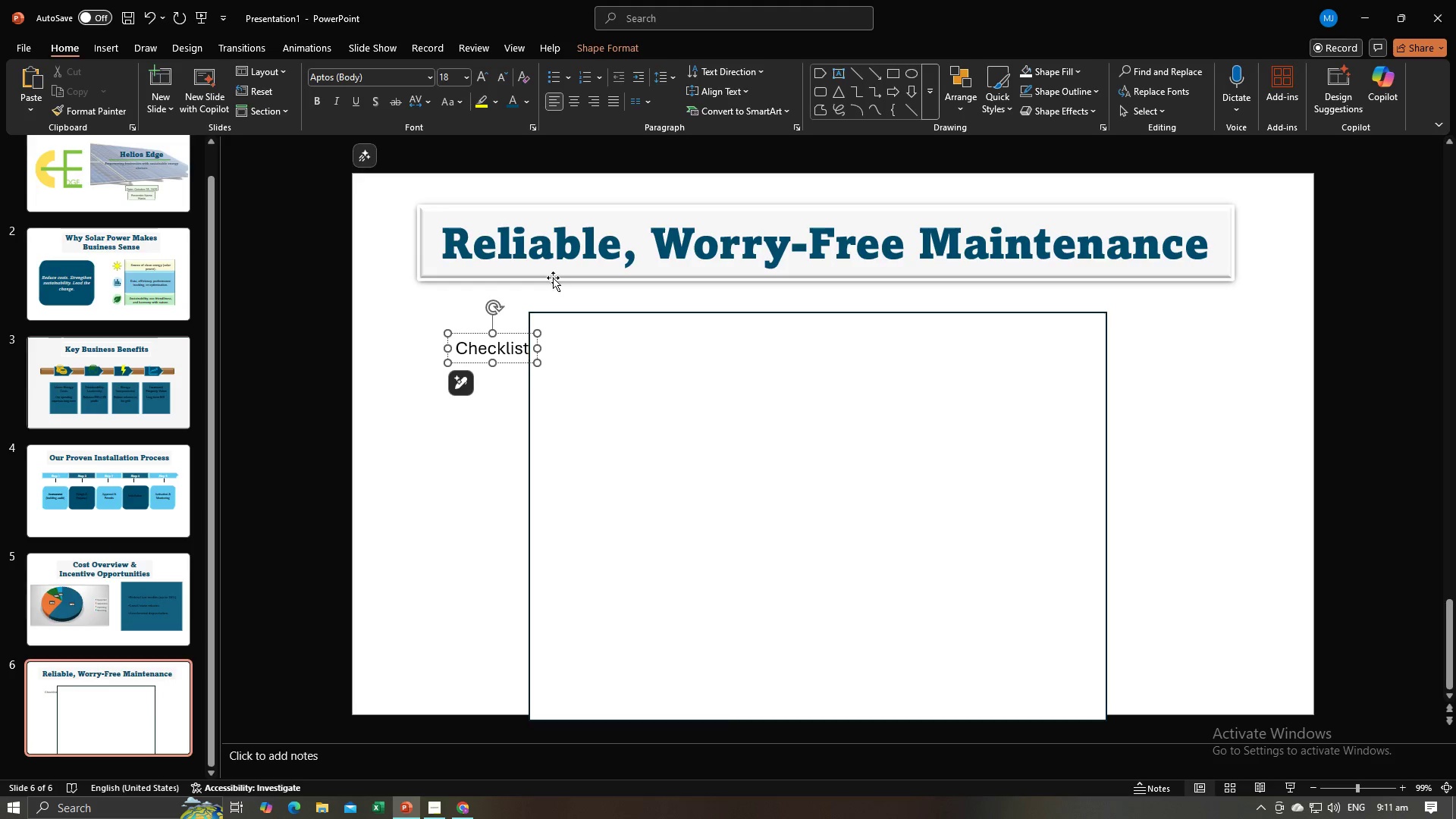 
key(Control+A)
 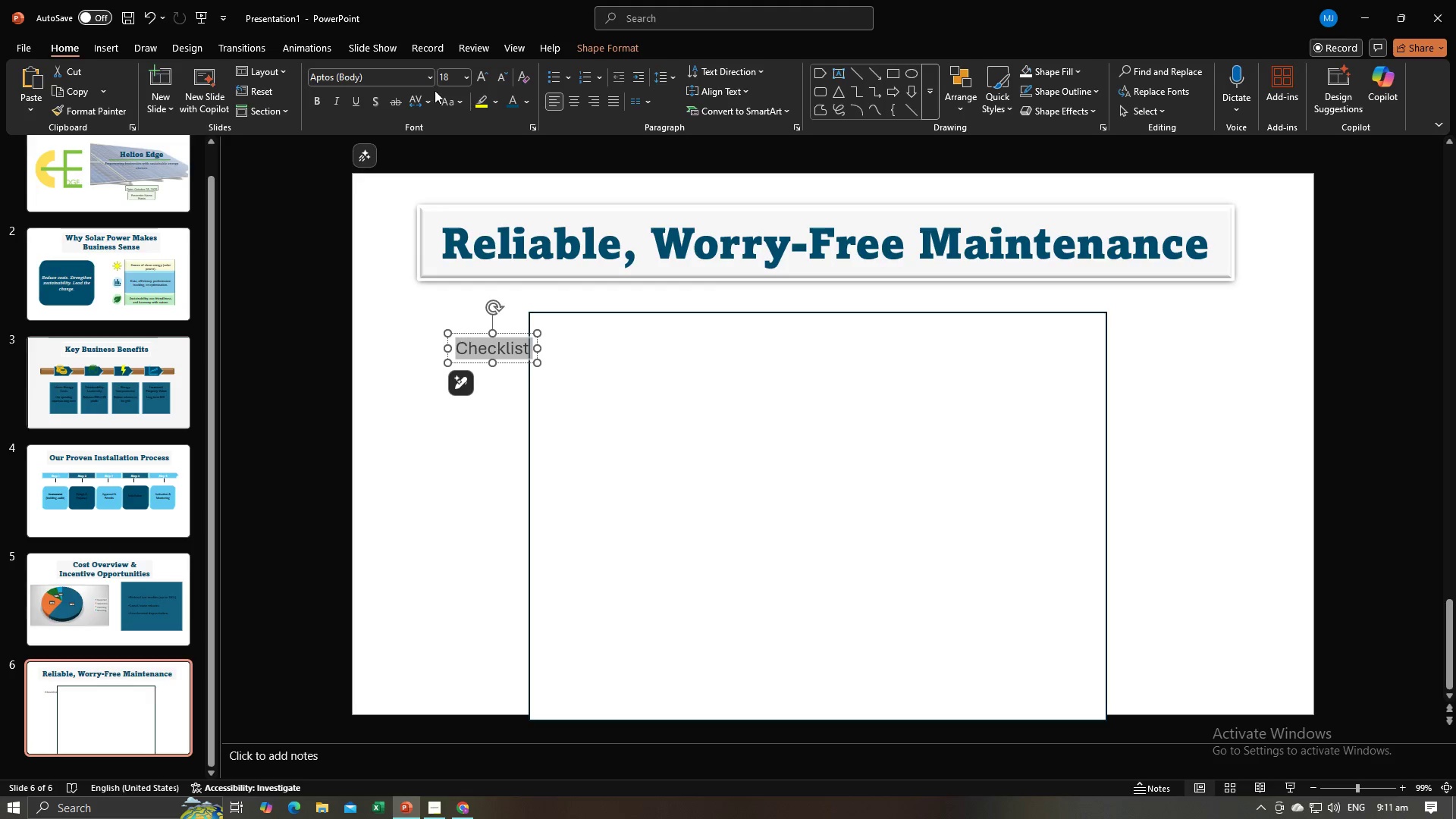 
left_click([428, 80])
 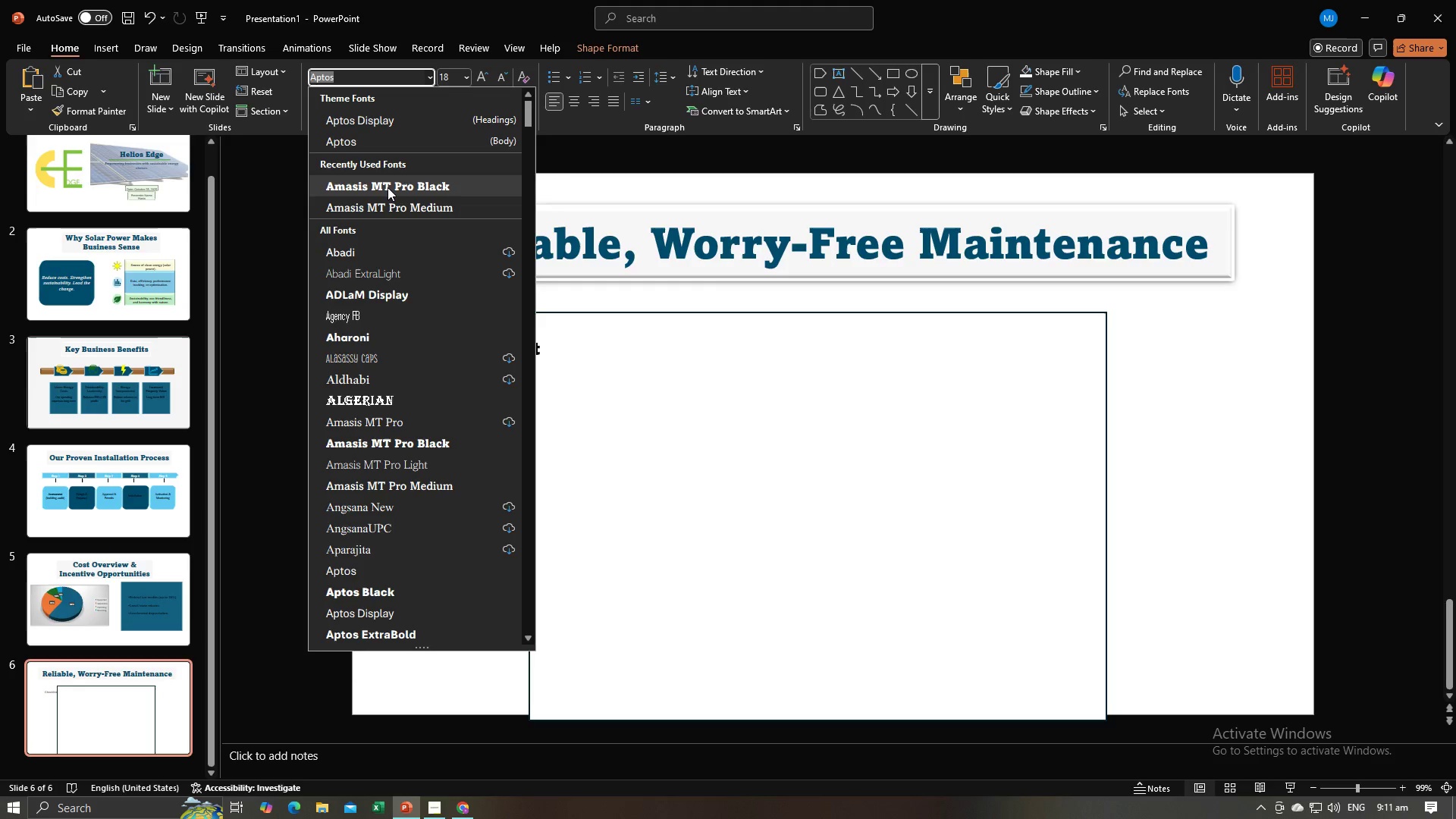 
left_click([388, 187])
 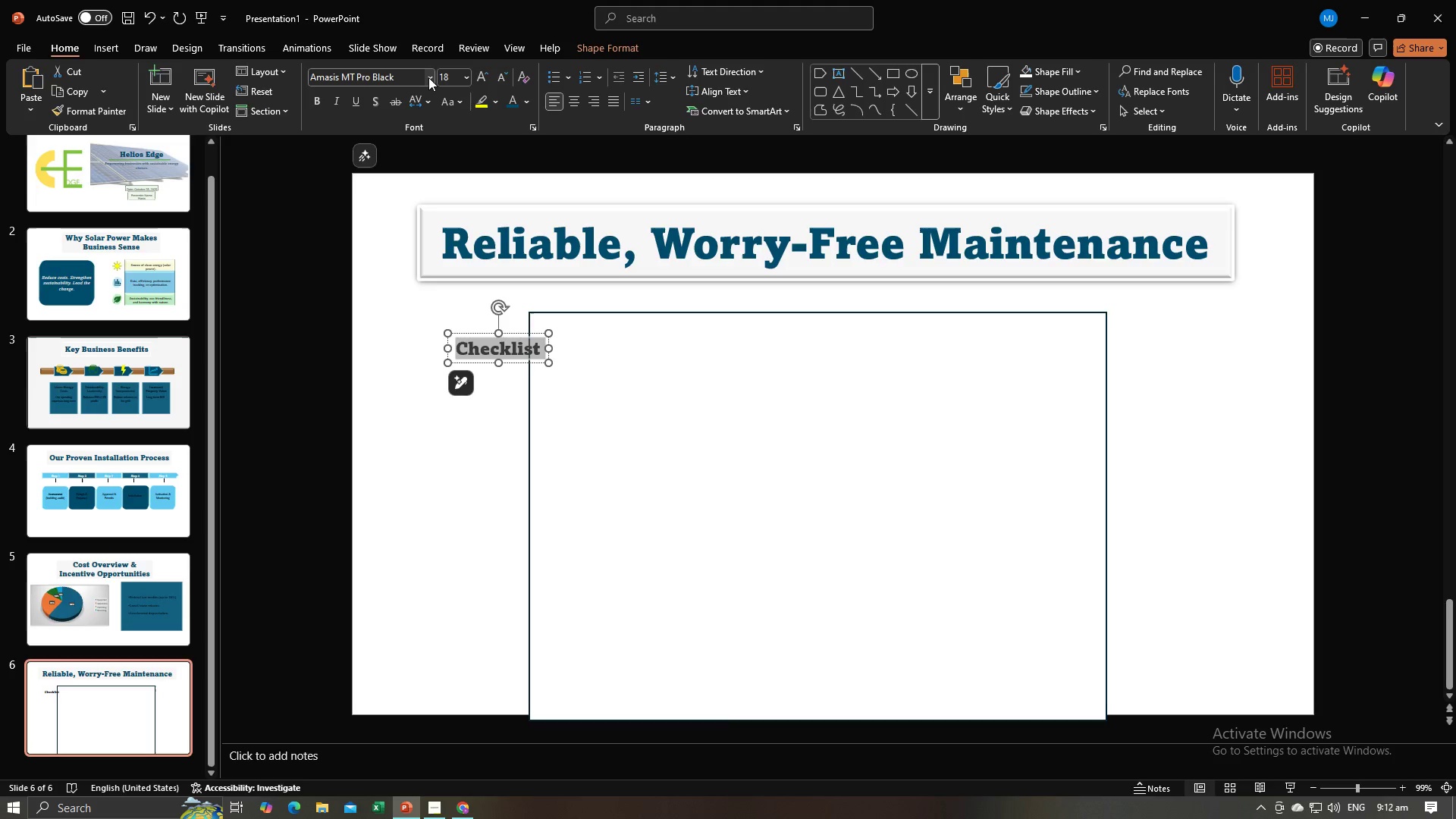 
left_click([428, 77])
 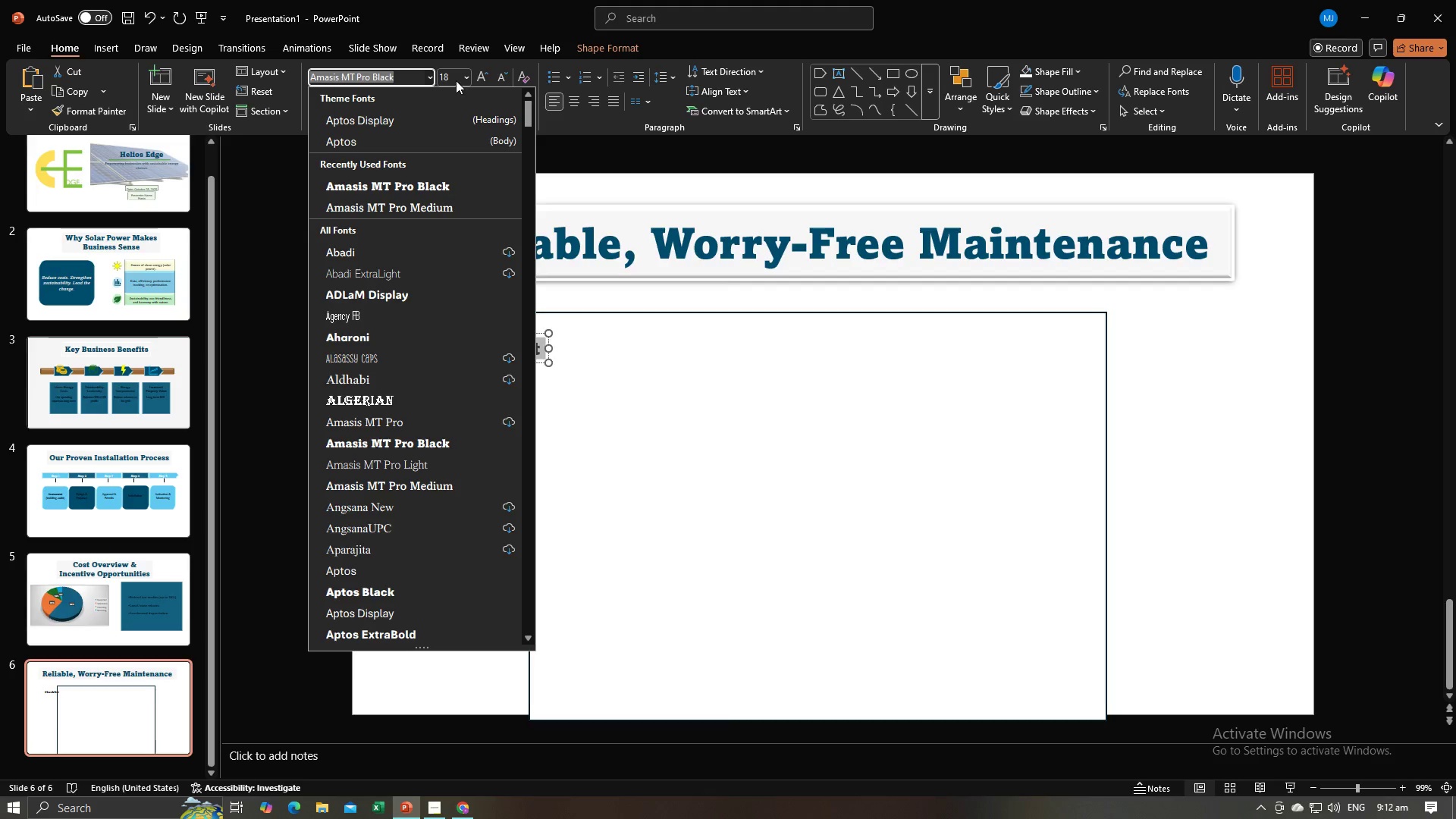 
left_click([461, 77])
 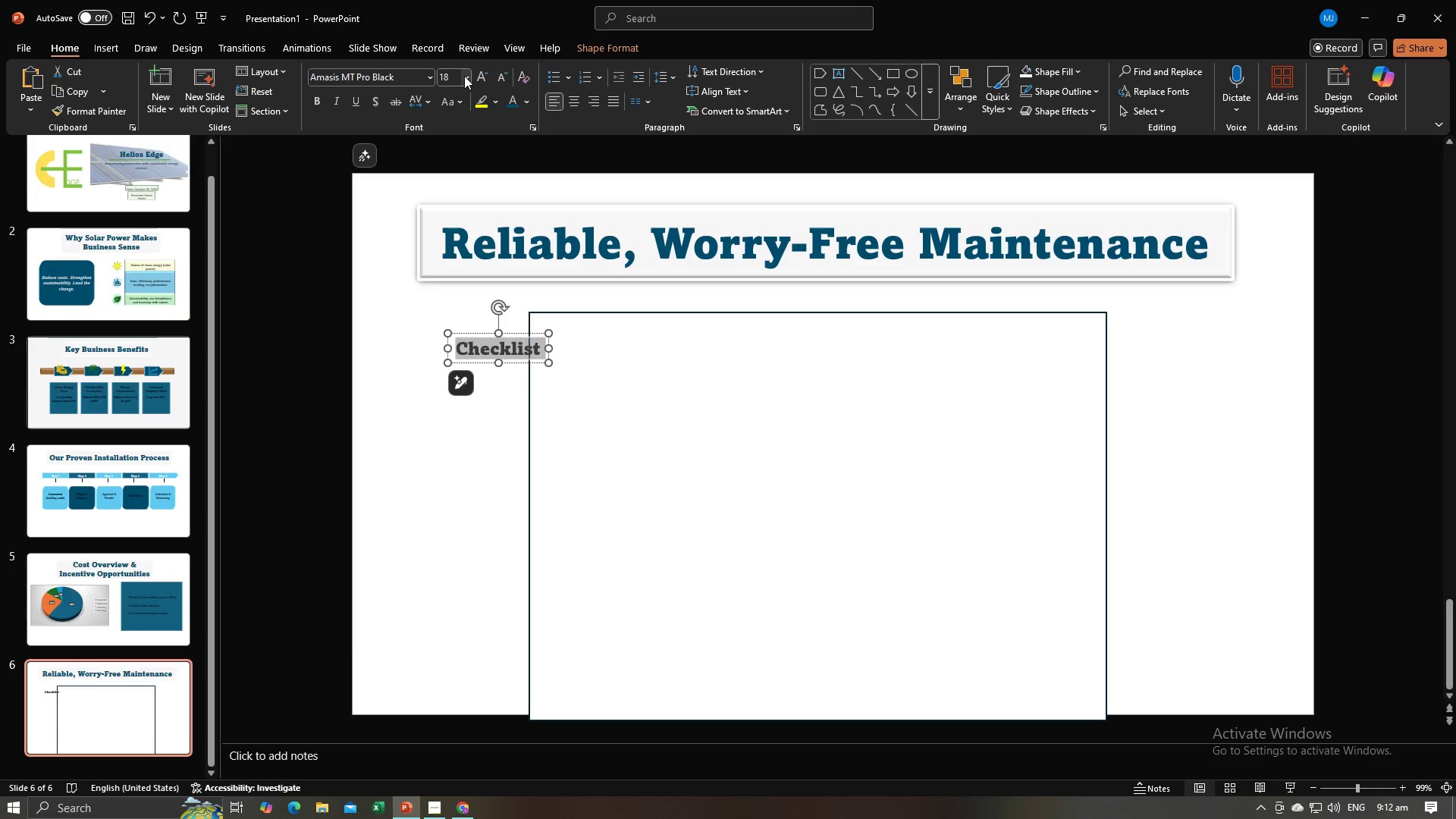 
double_click([464, 76])
 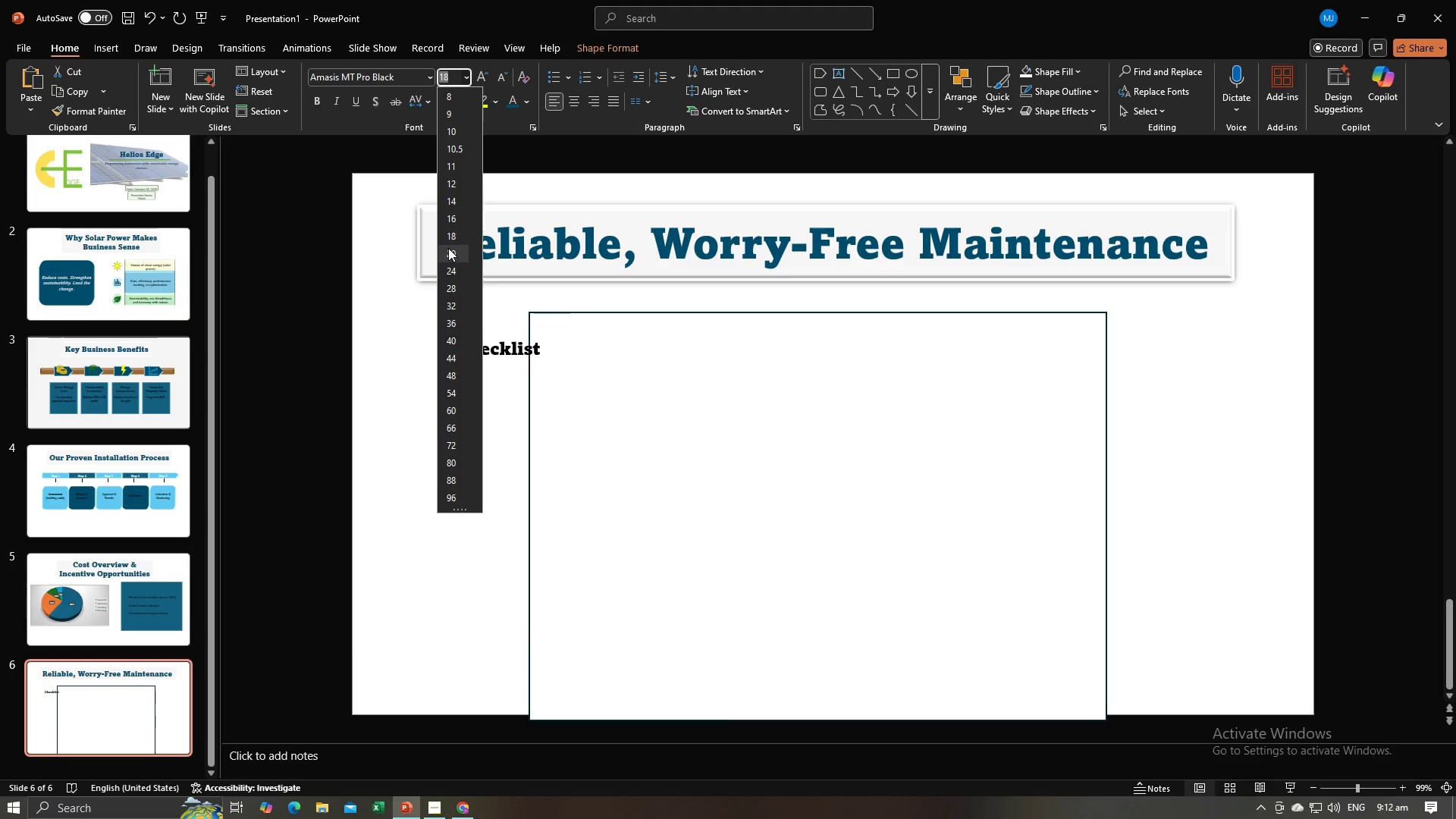 
left_click([448, 249])
 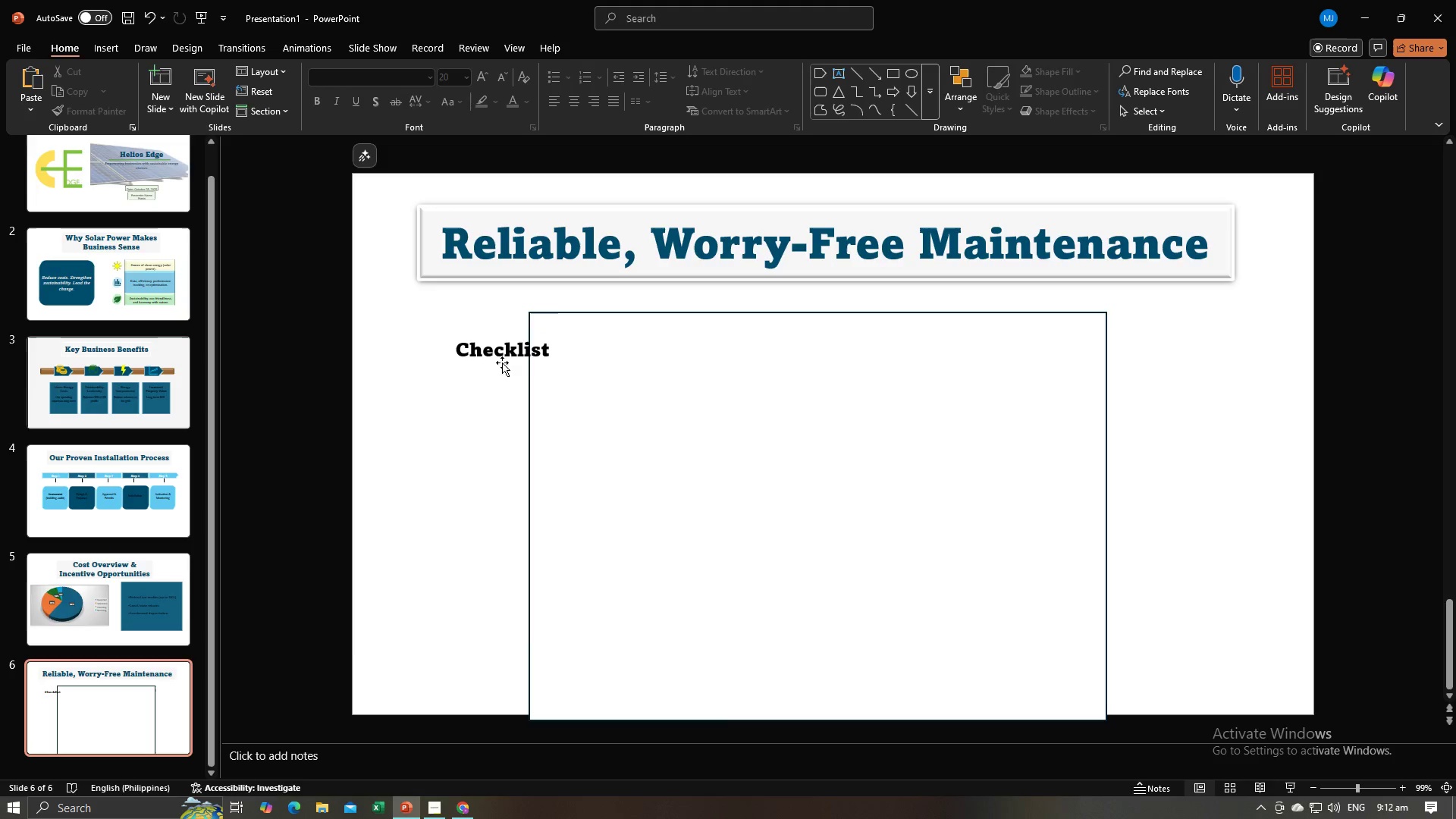 
double_click([502, 355])
 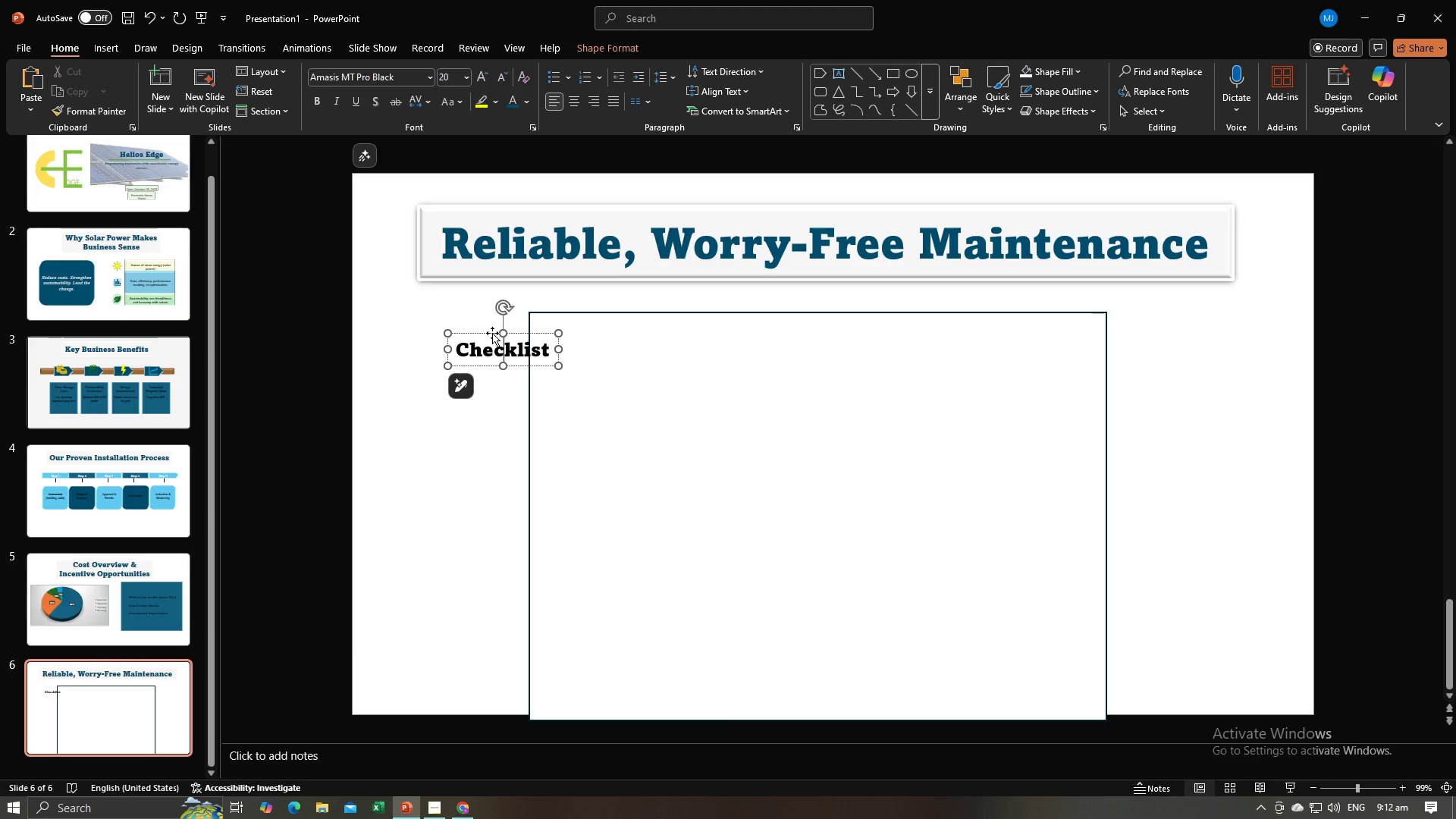 
left_click_drag(start_coordinate=[492, 333], to_coordinate=[809, 325])
 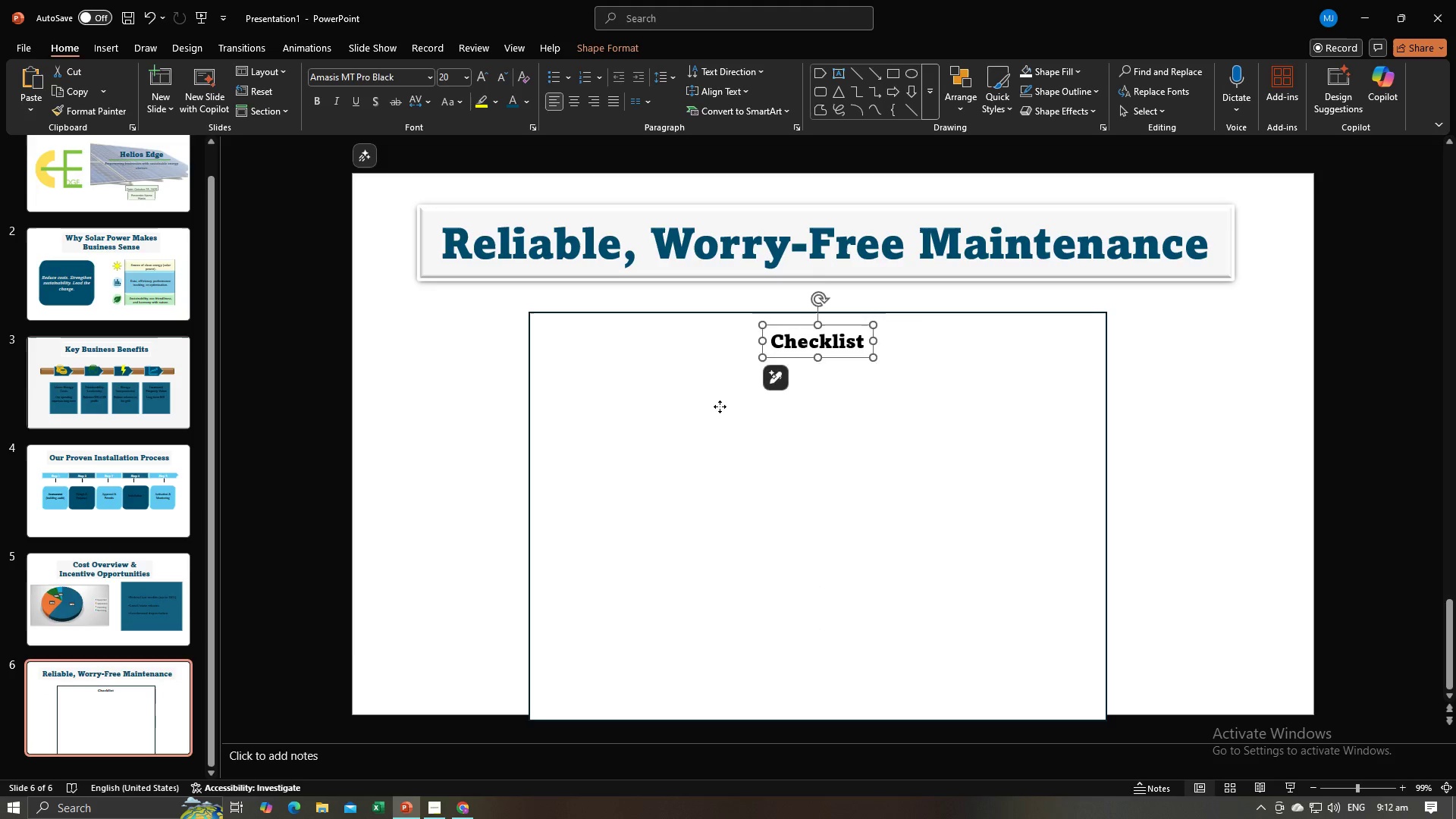 
left_click([720, 406])
 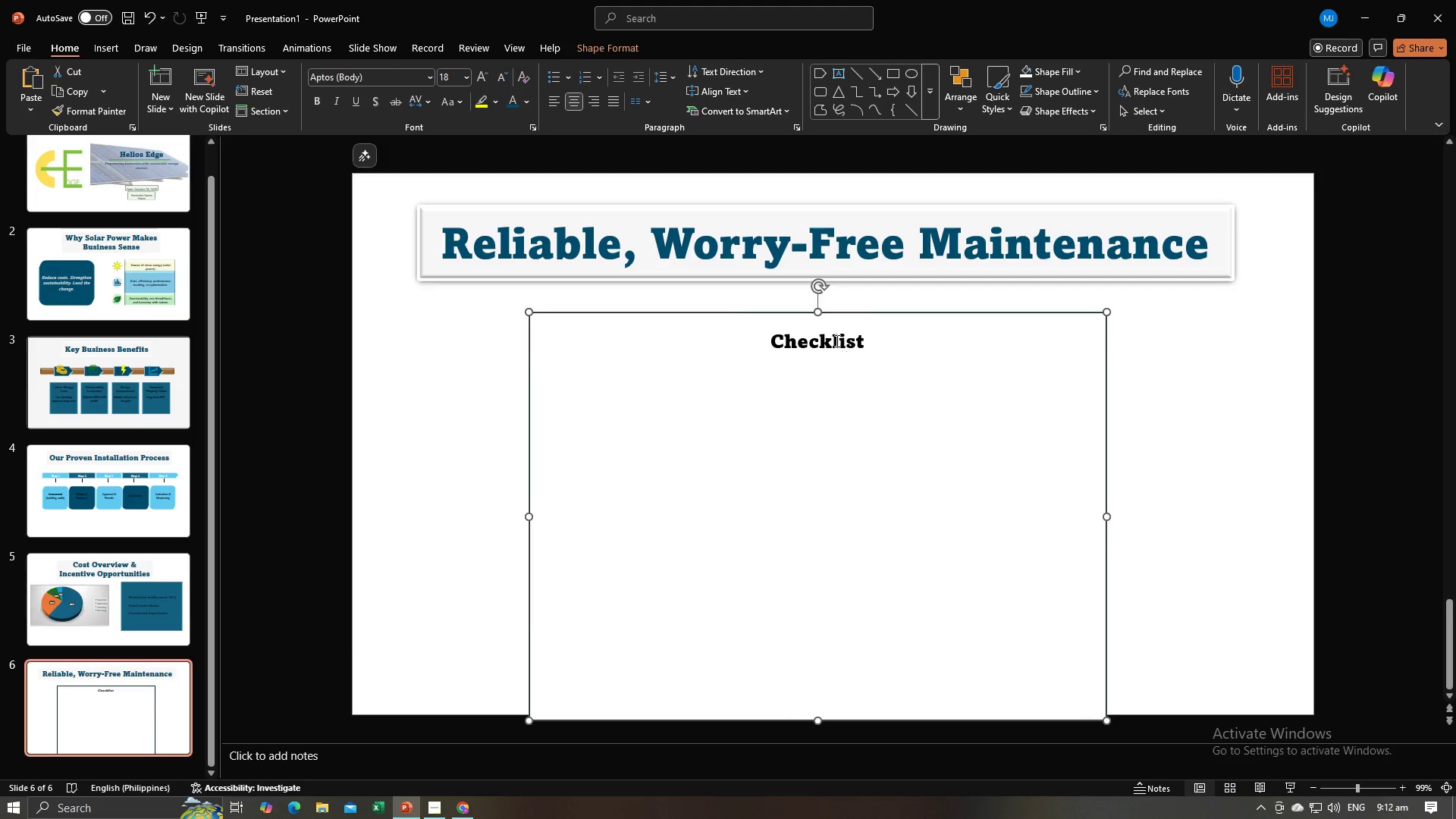 
left_click([836, 340])
 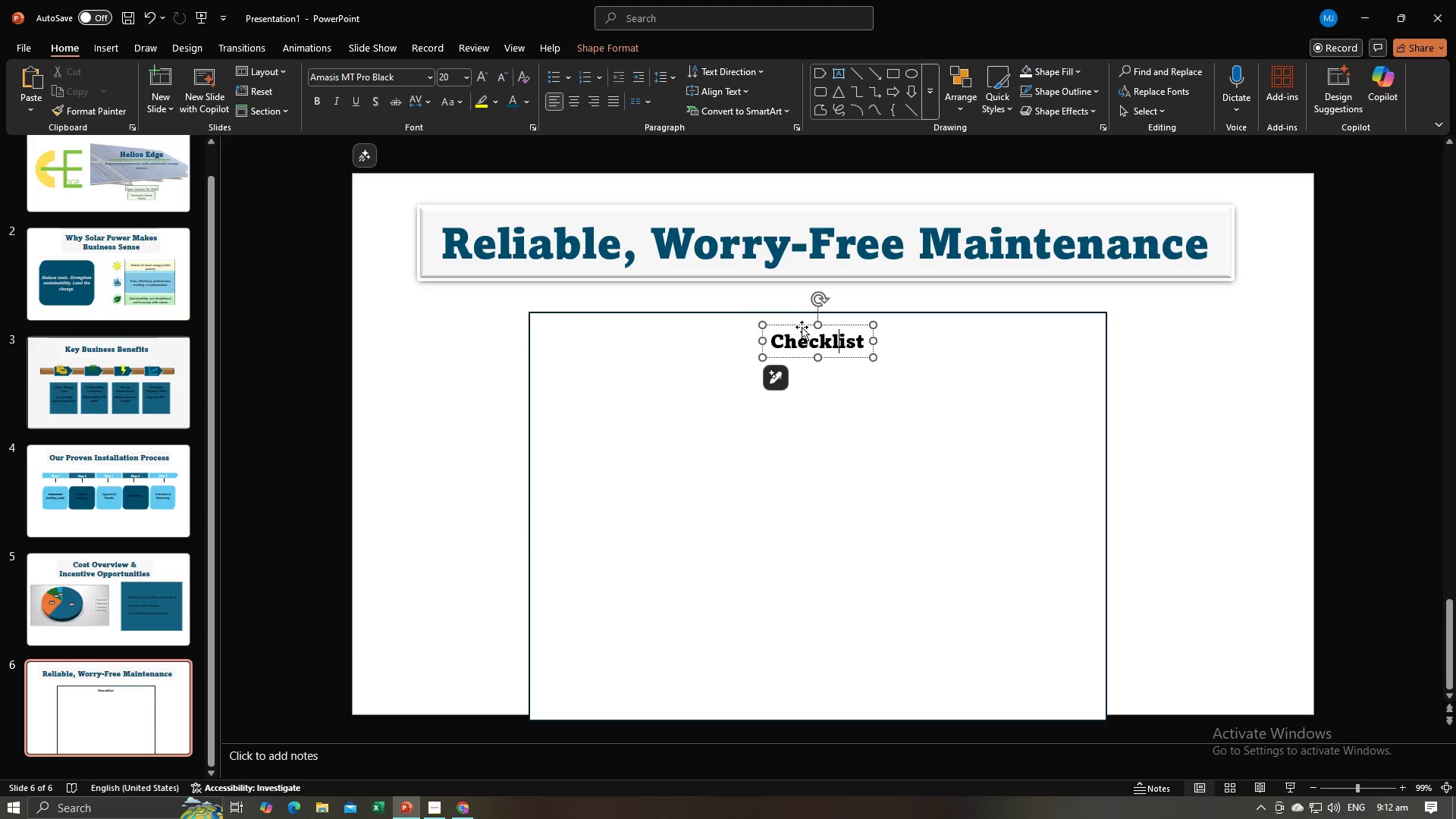 
left_click_drag(start_coordinate=[802, 327], to_coordinate=[802, 333])
 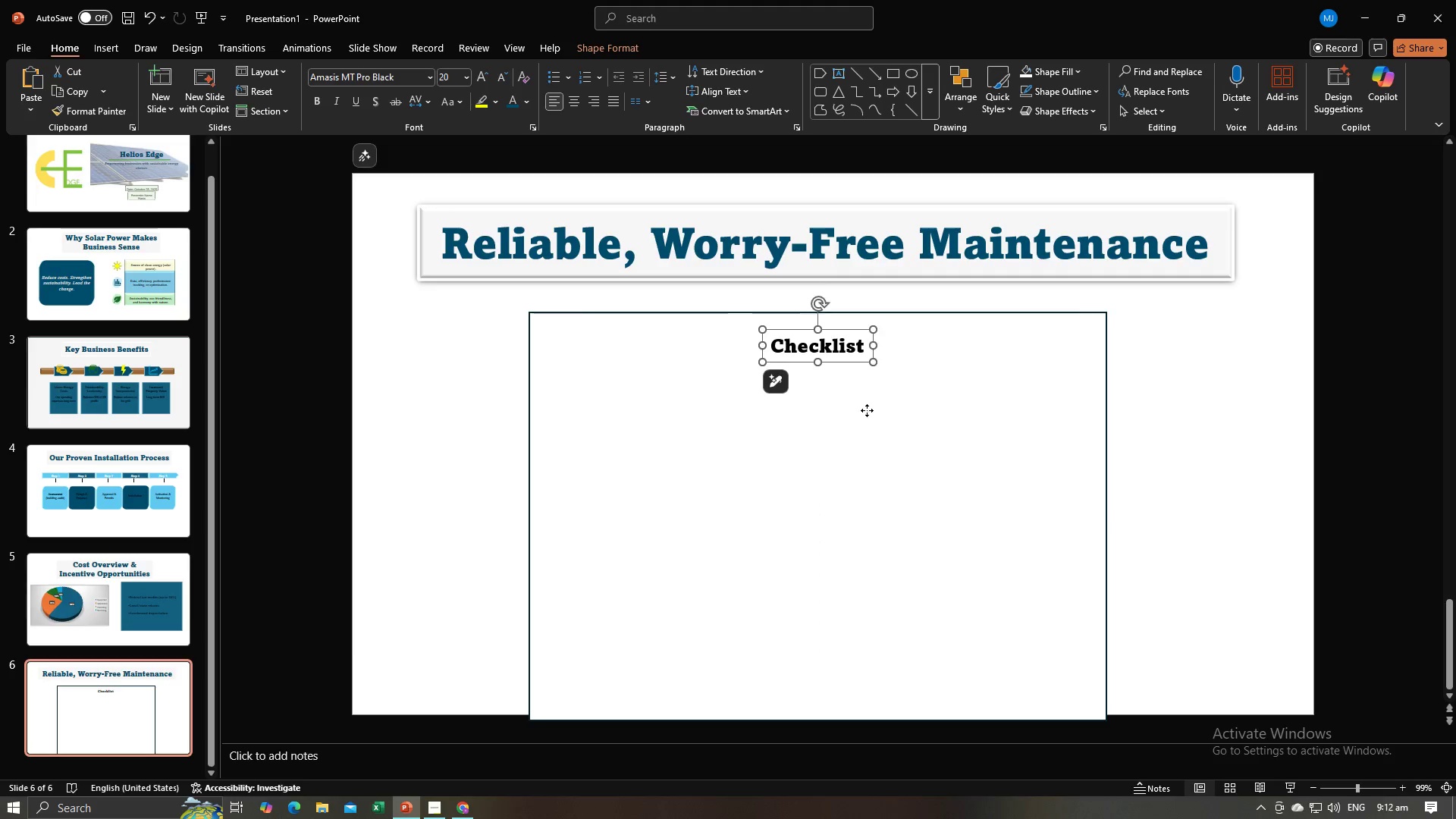 
left_click([867, 410])
 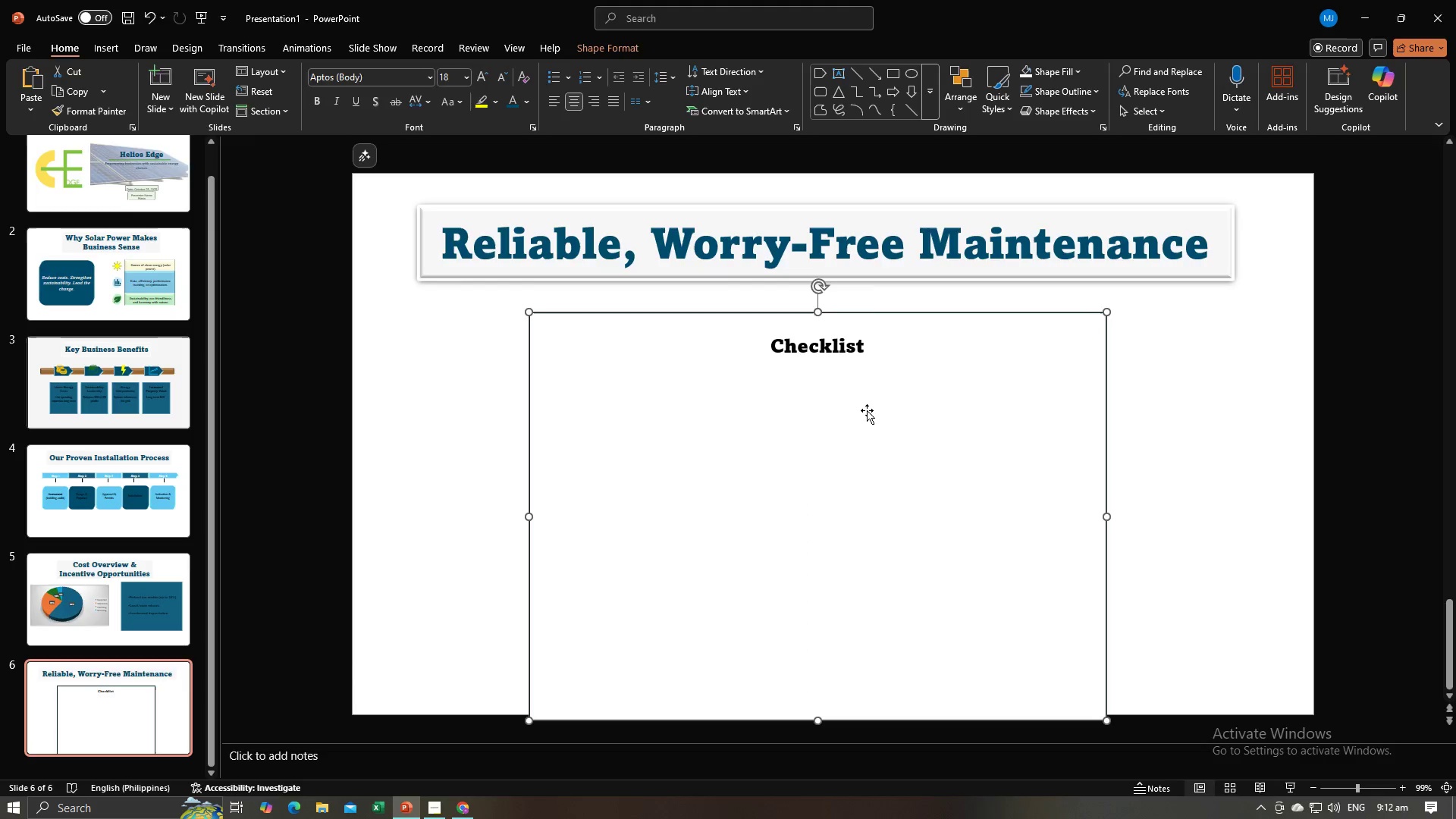 
key(Alt+AltLeft)
 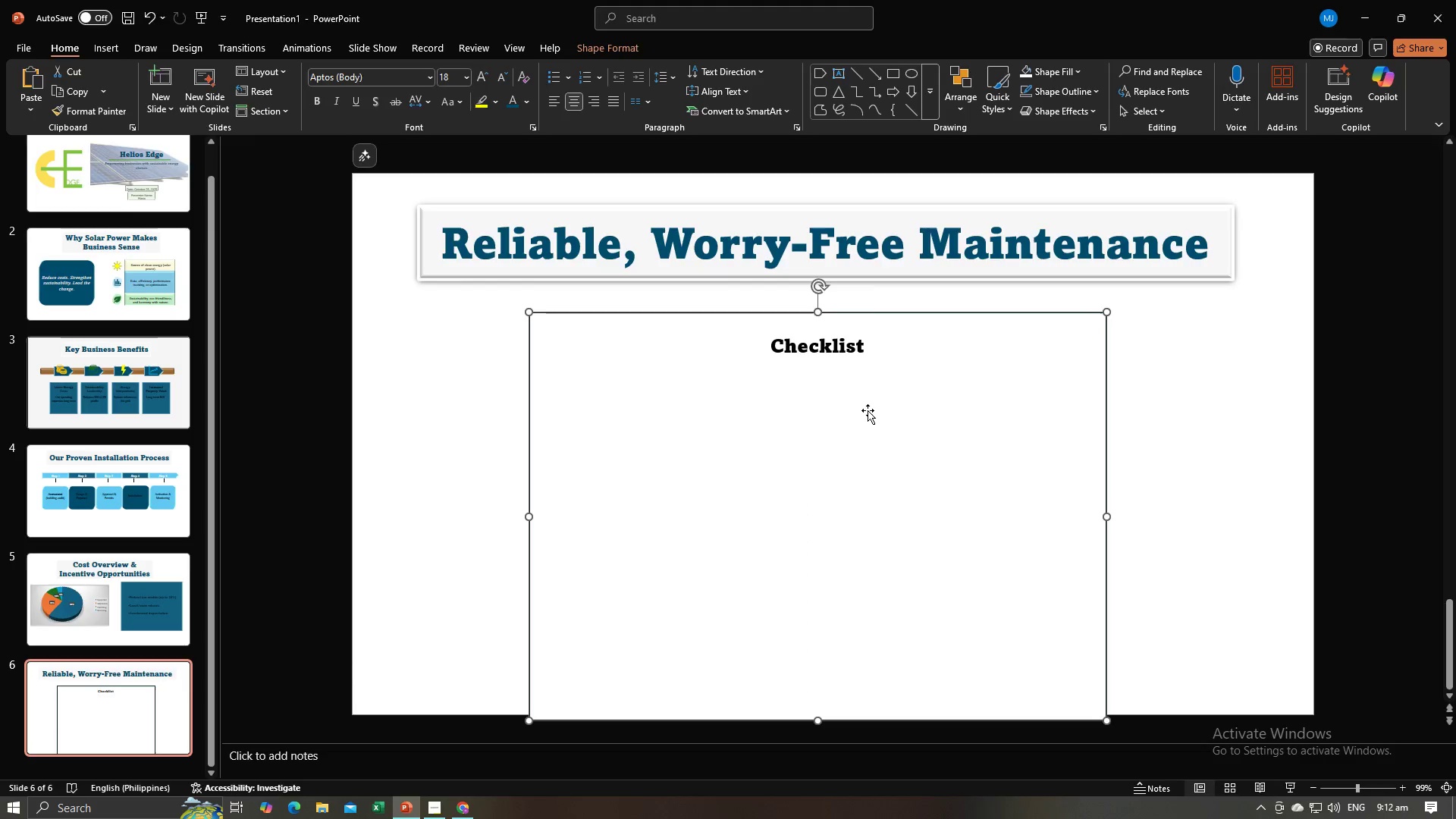 
key(Alt+Tab)
 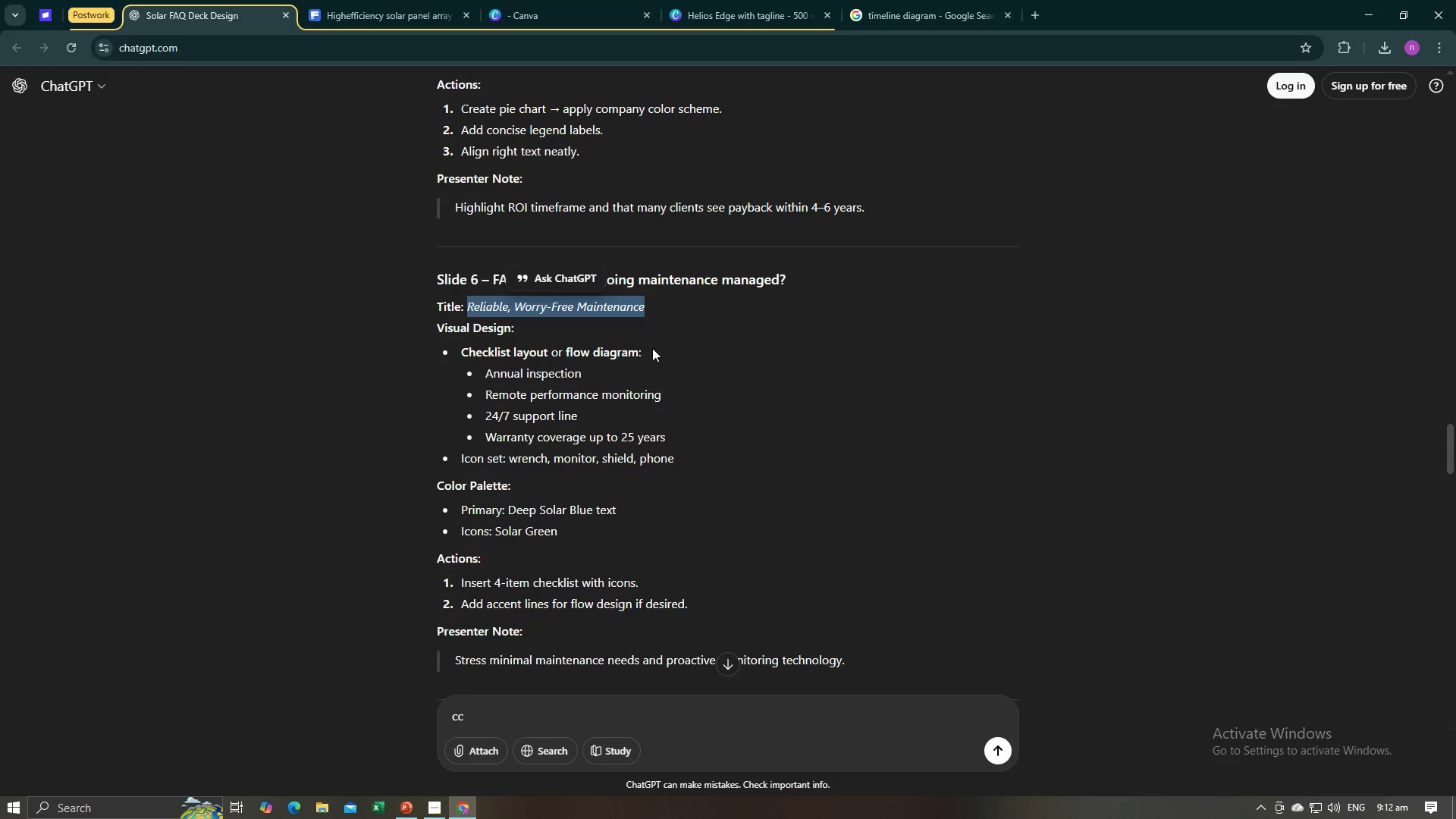 
key(Alt+AltLeft)
 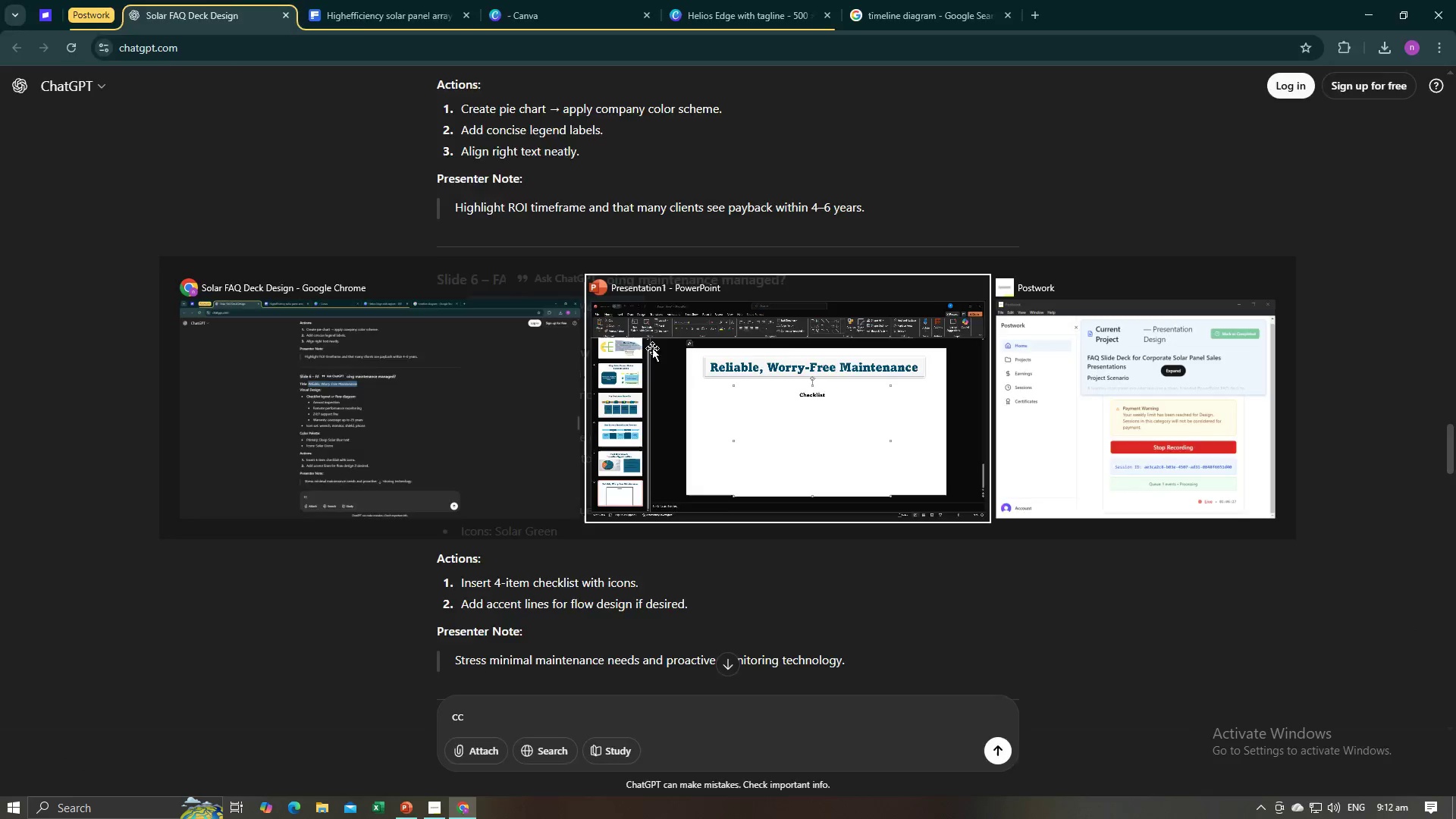 
key(Alt+Tab)
 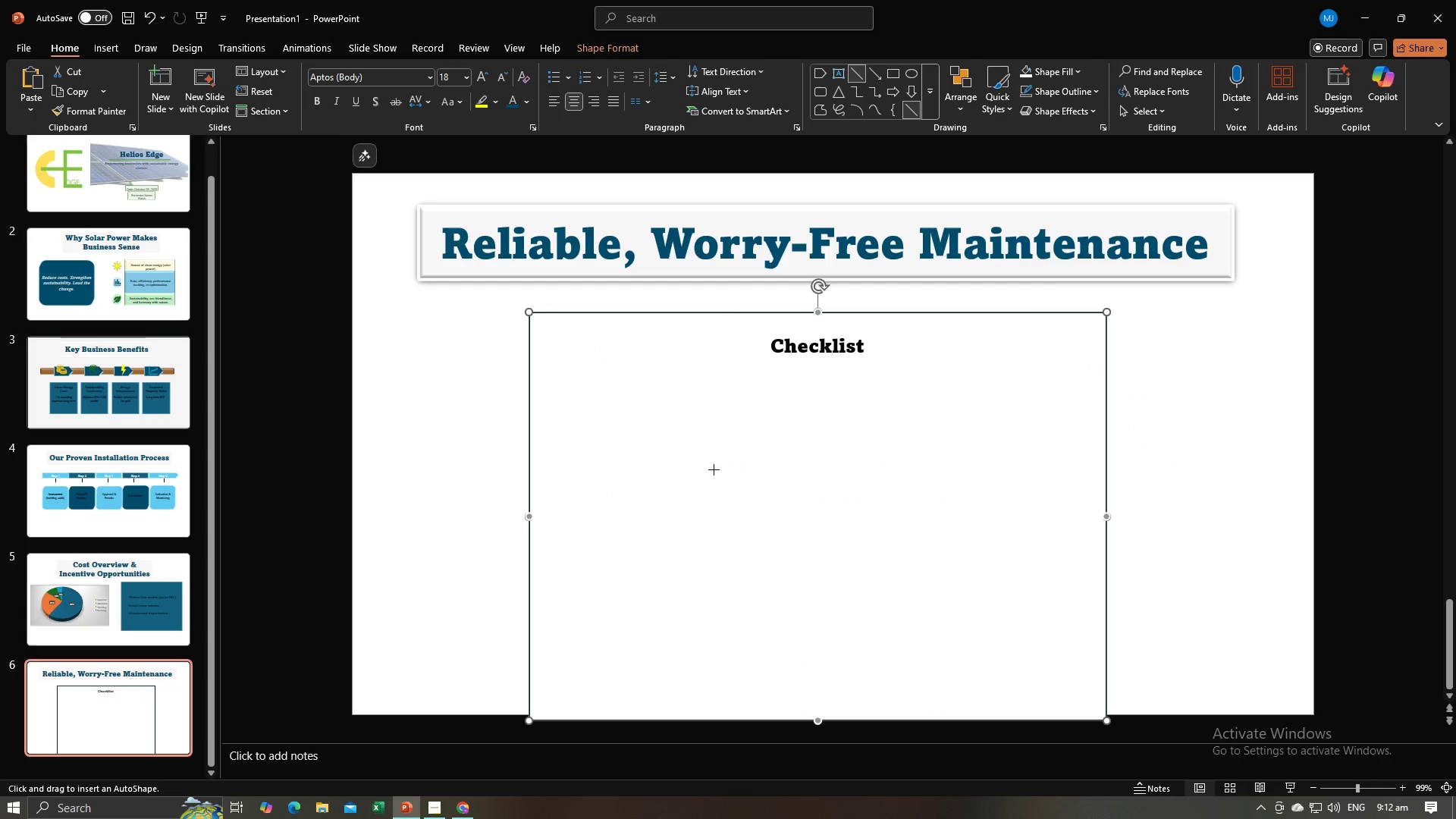 
wait(5.18)
 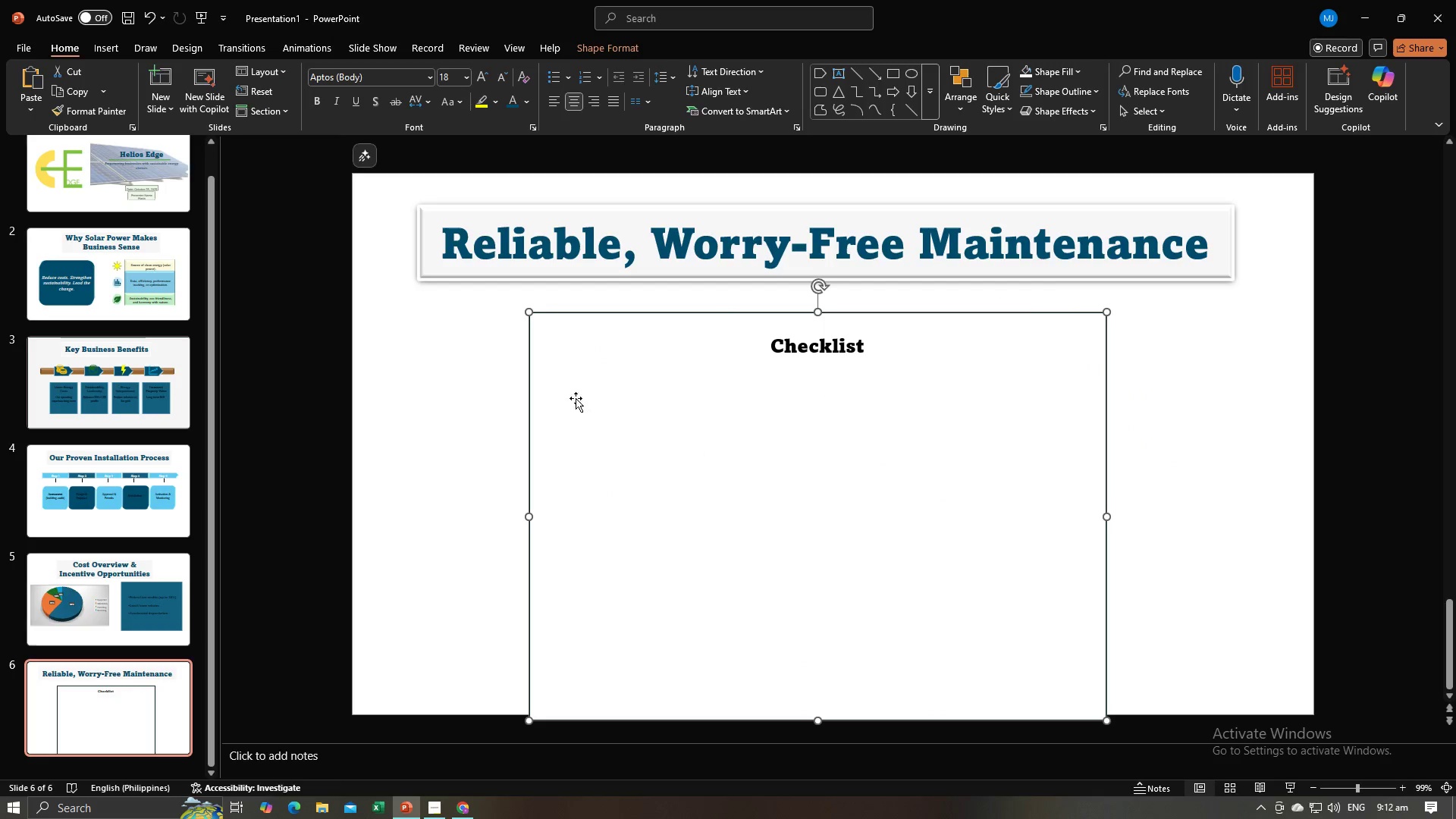 
left_click_drag(start_coordinate=[651, 452], to_coordinate=[1032, 454])
 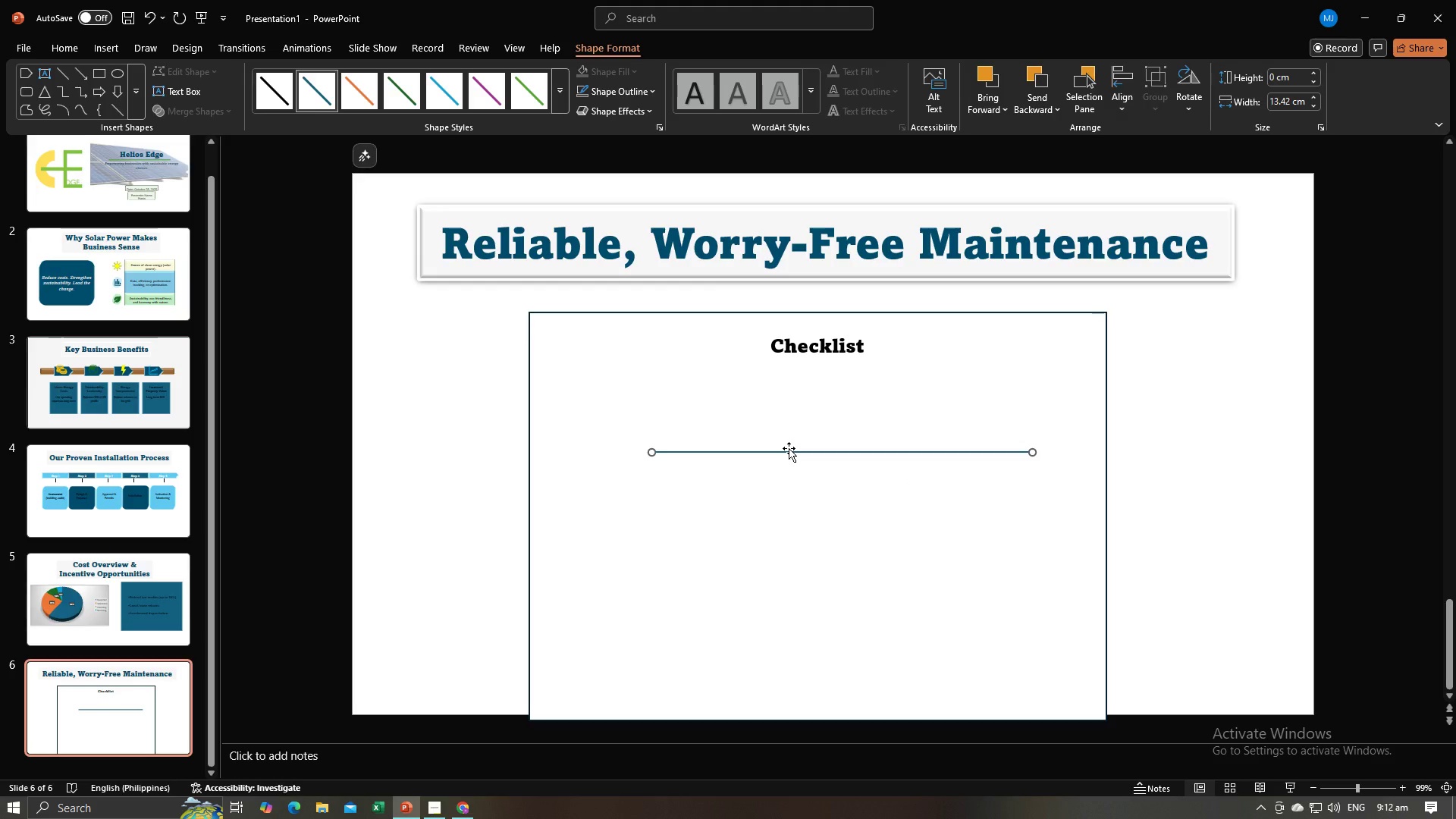 
key(Control+C)
 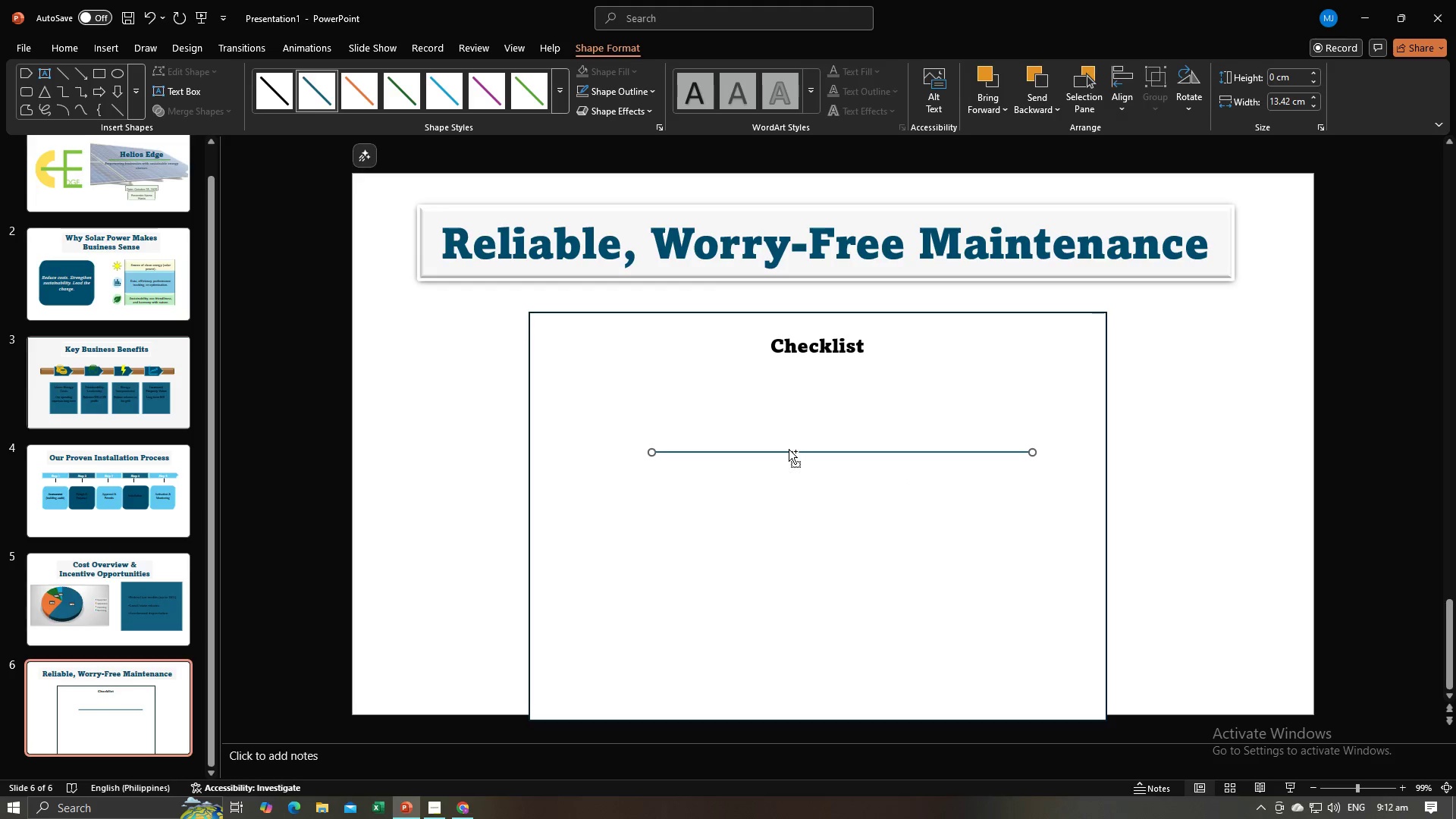 
key(Control+V)
 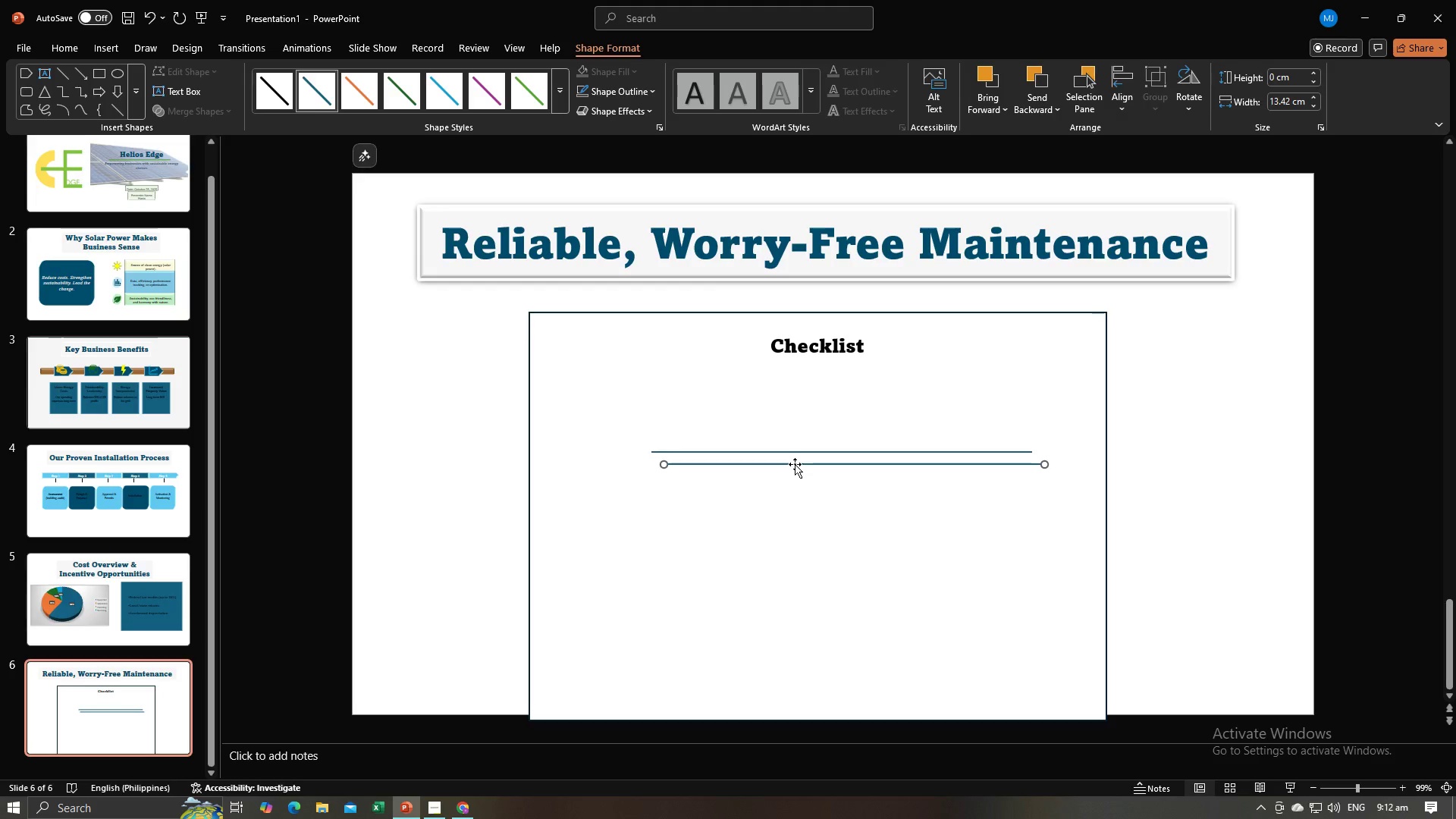 
left_click_drag(start_coordinate=[795, 464], to_coordinate=[783, 546])
 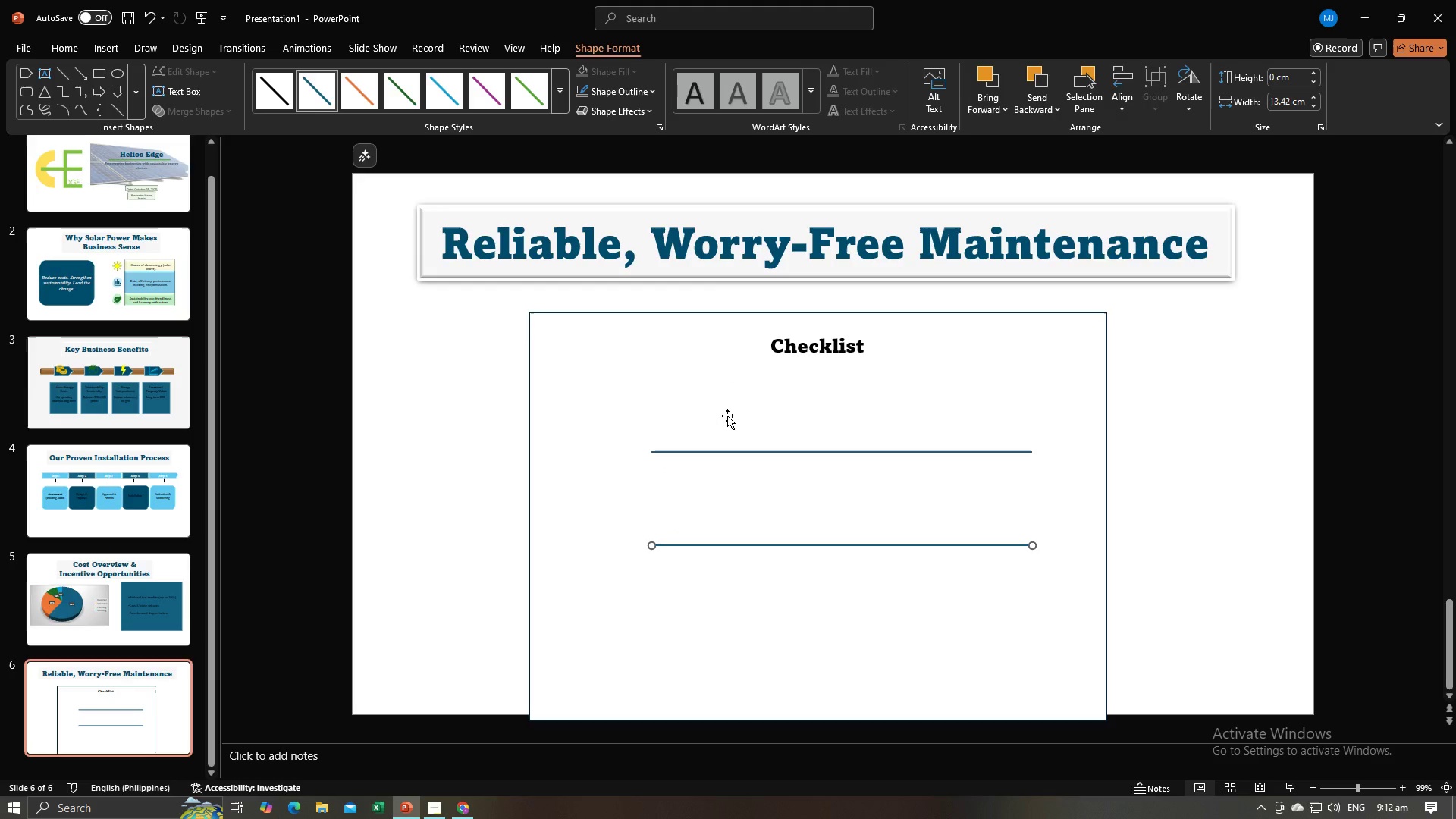 
key(Alt+AltLeft)
 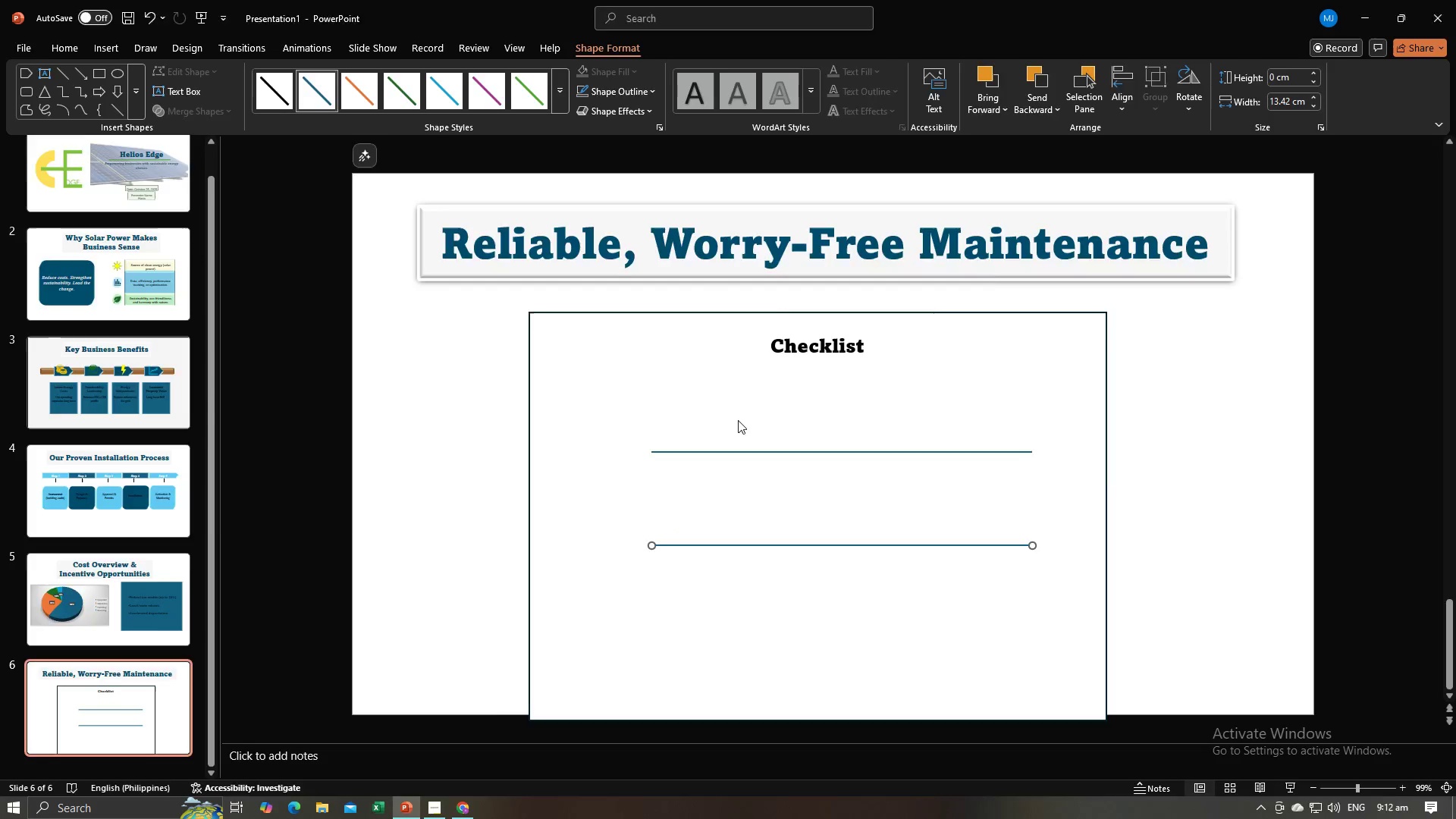 
key(Alt+Tab)
 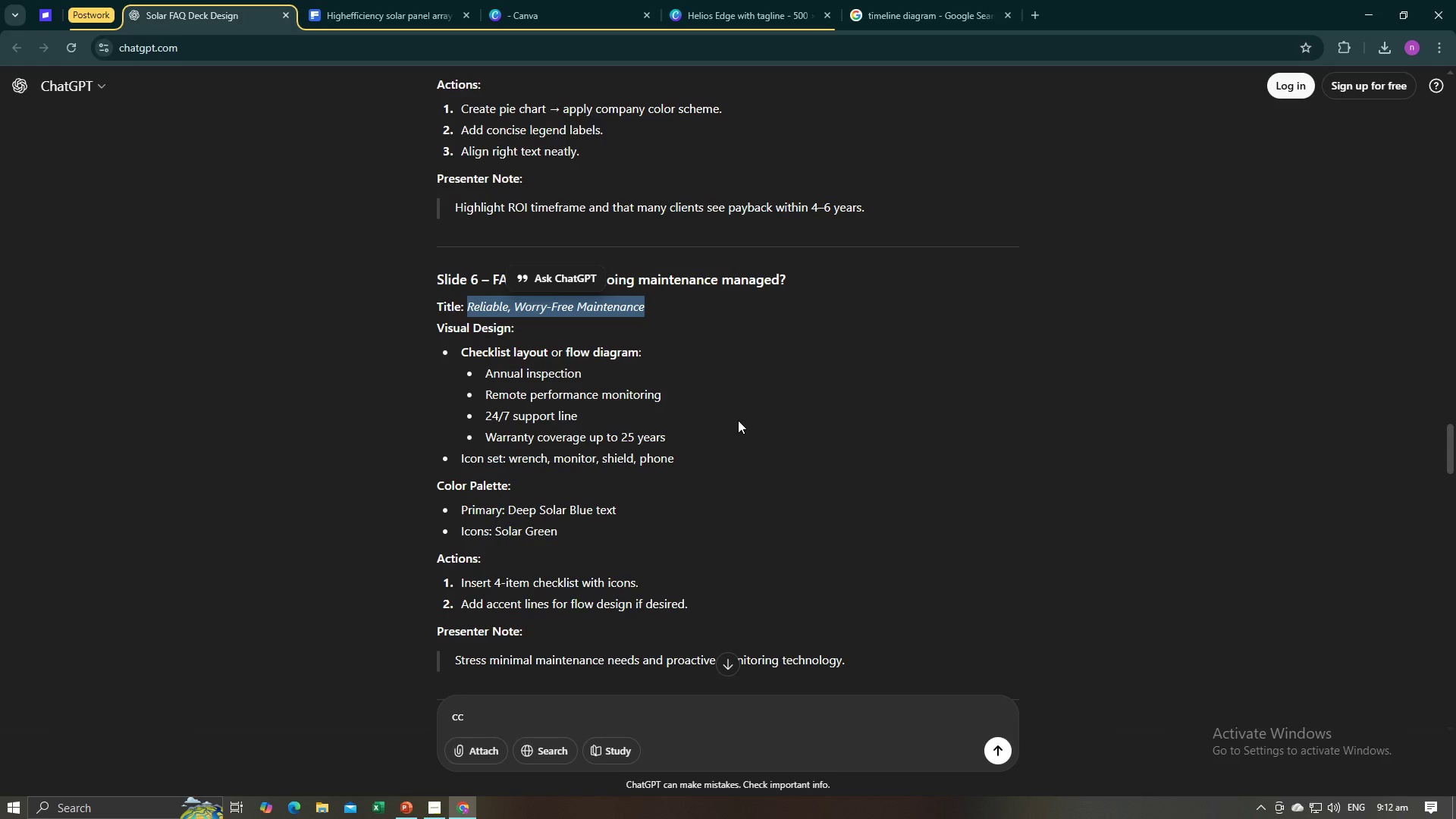 
key(Alt+AltLeft)
 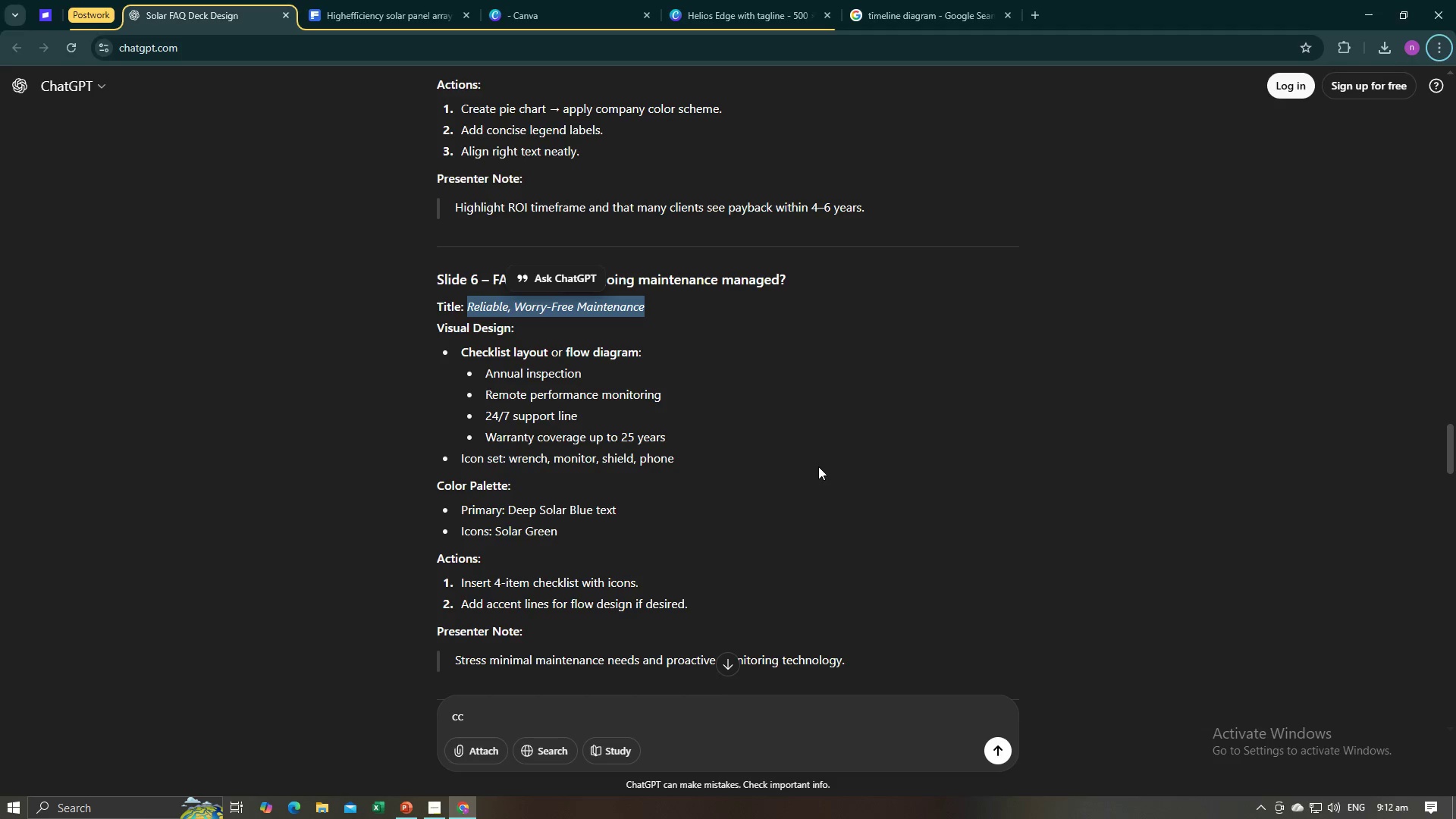 
key(Alt+AltLeft)
 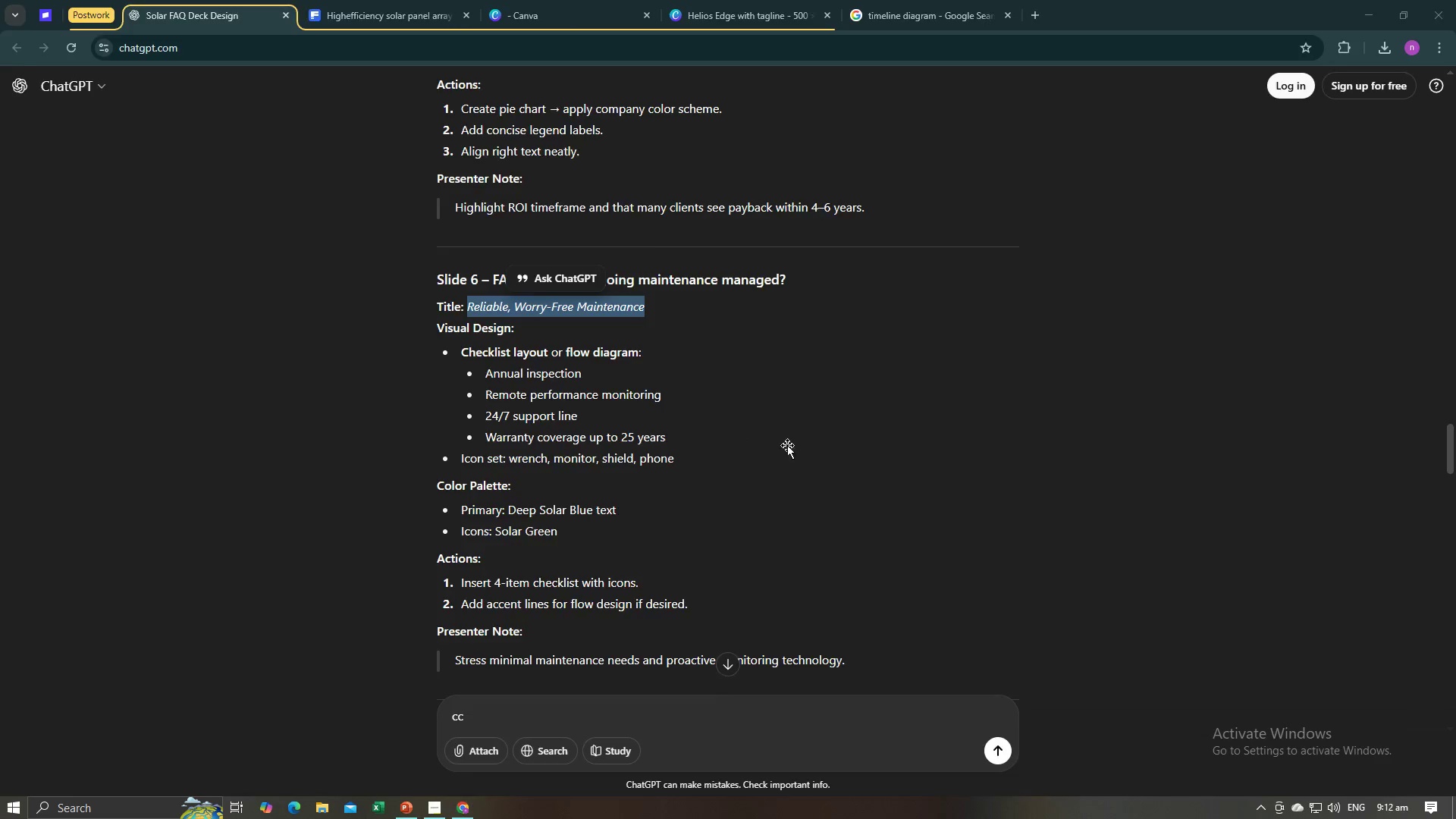 
key(Alt+Tab)
 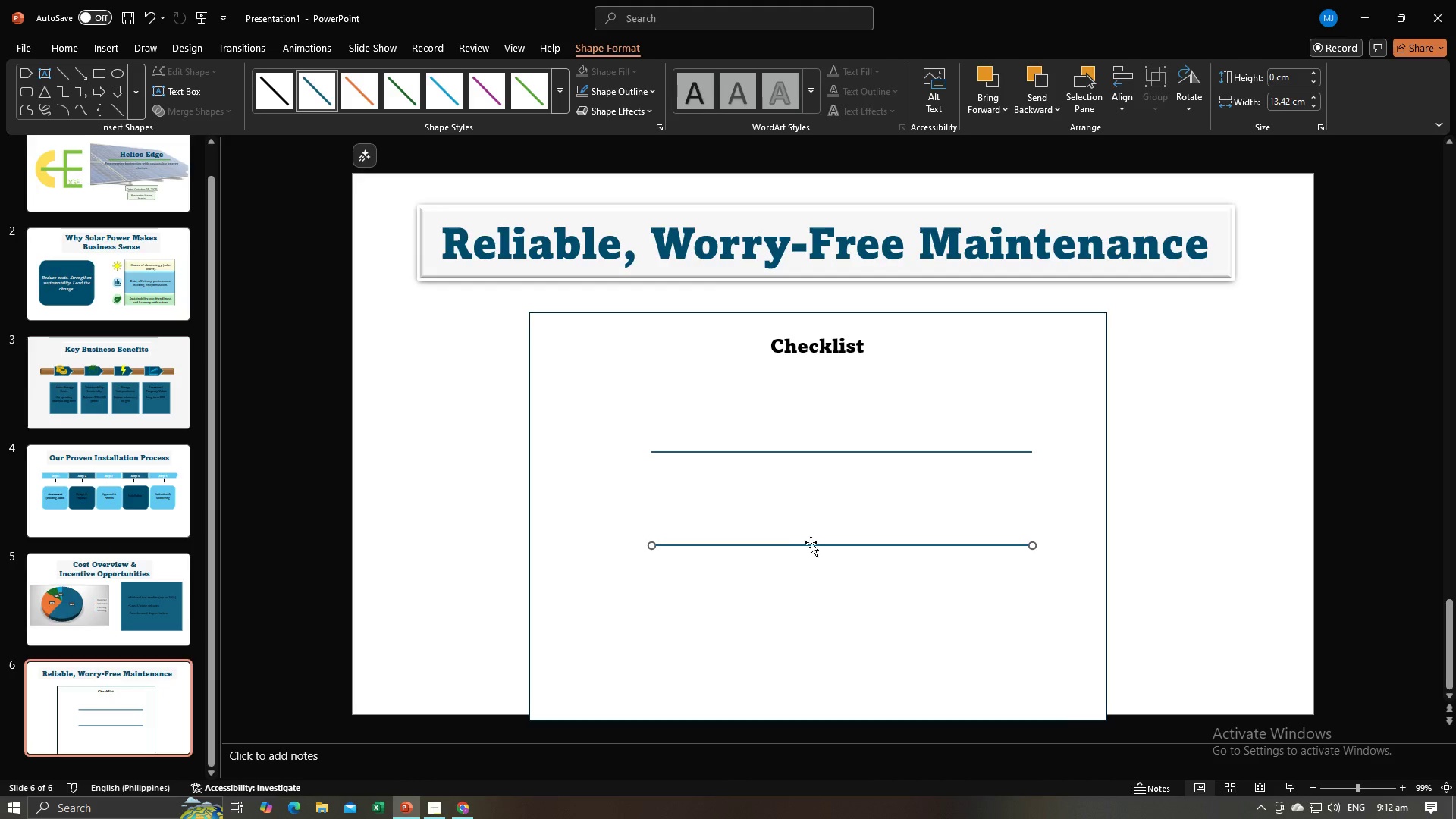 
left_click_drag(start_coordinate=[811, 542], to_coordinate=[809, 519])
 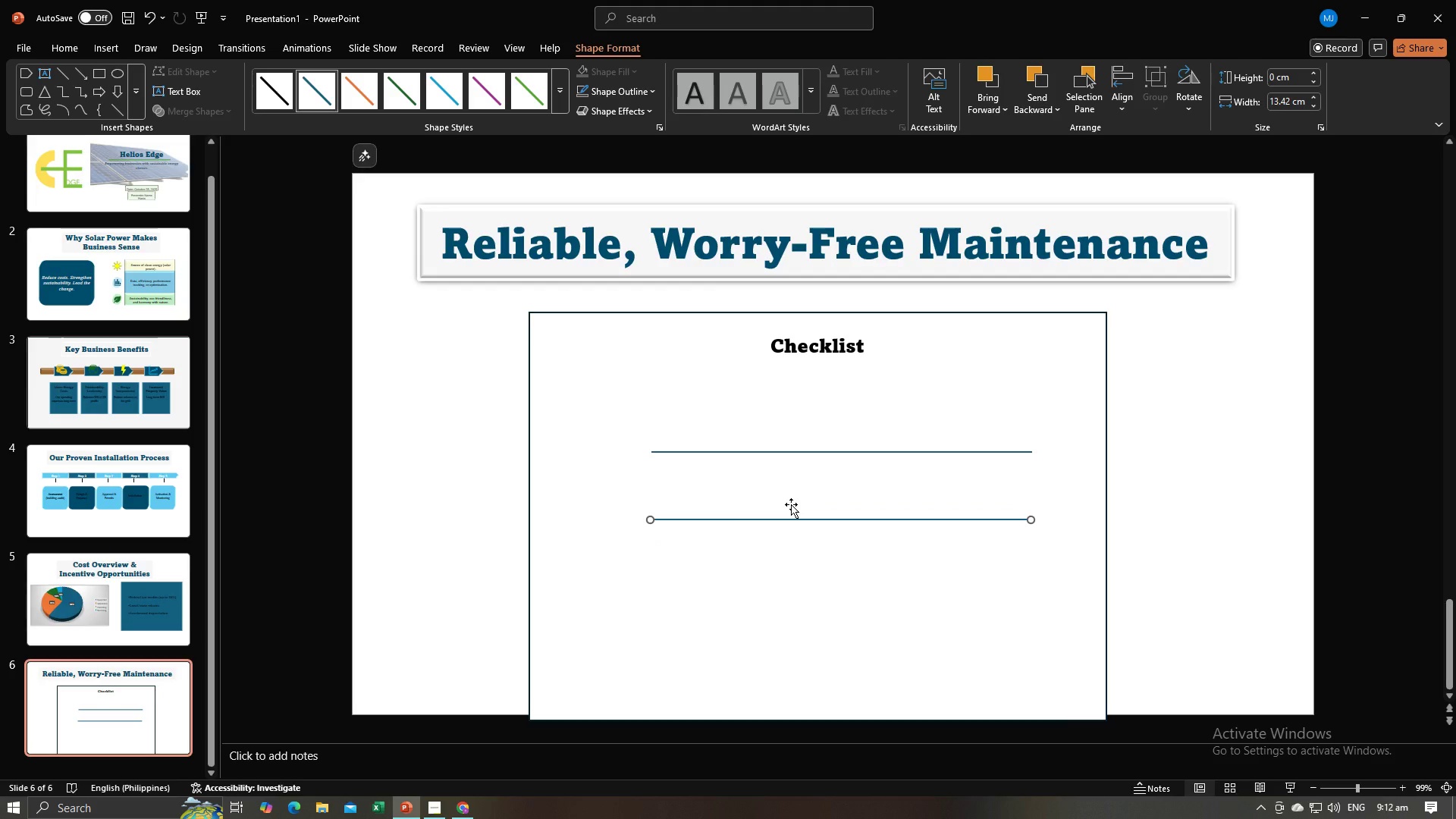 
key(Control+C)
 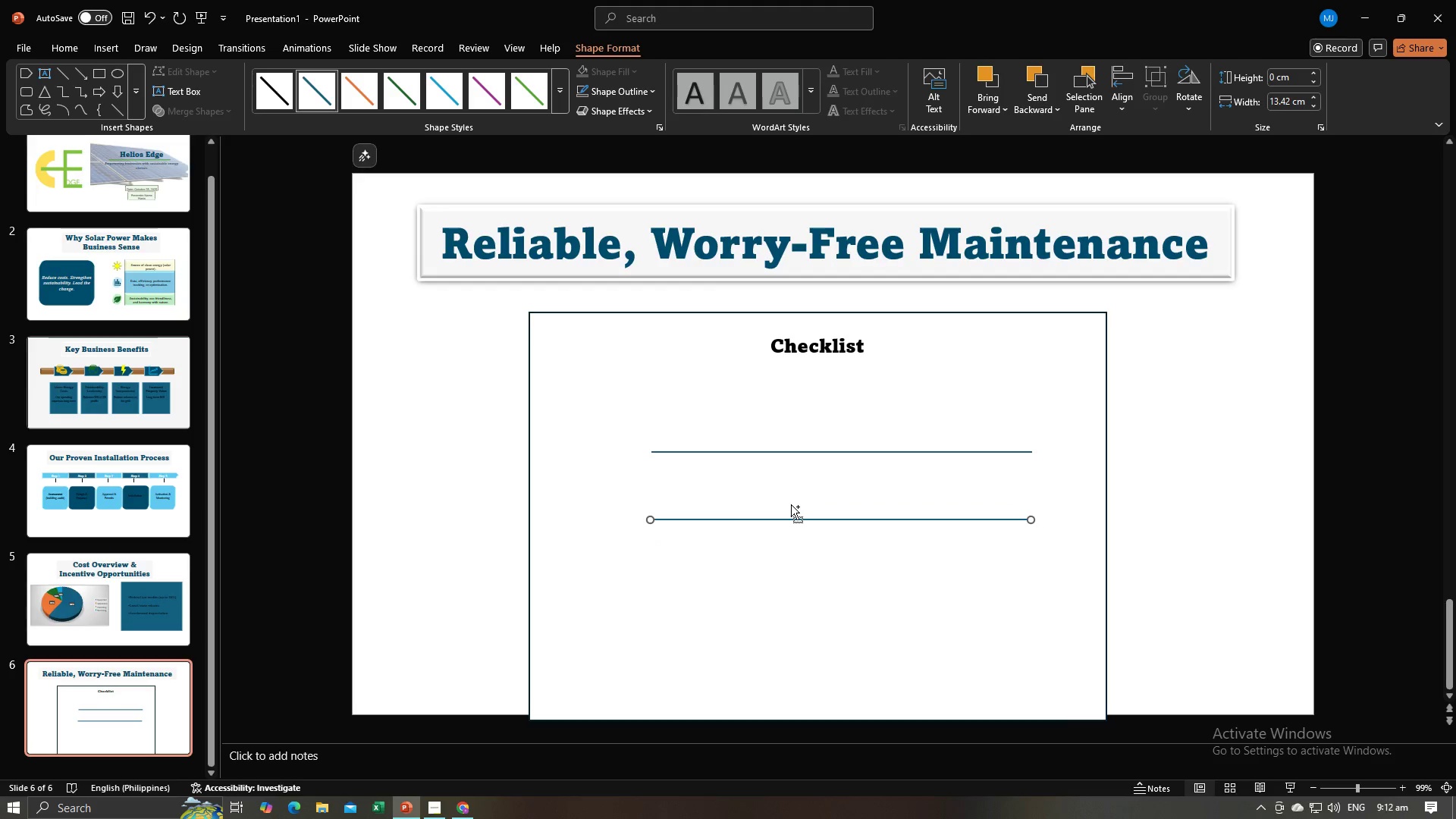 
key(Control+V)
 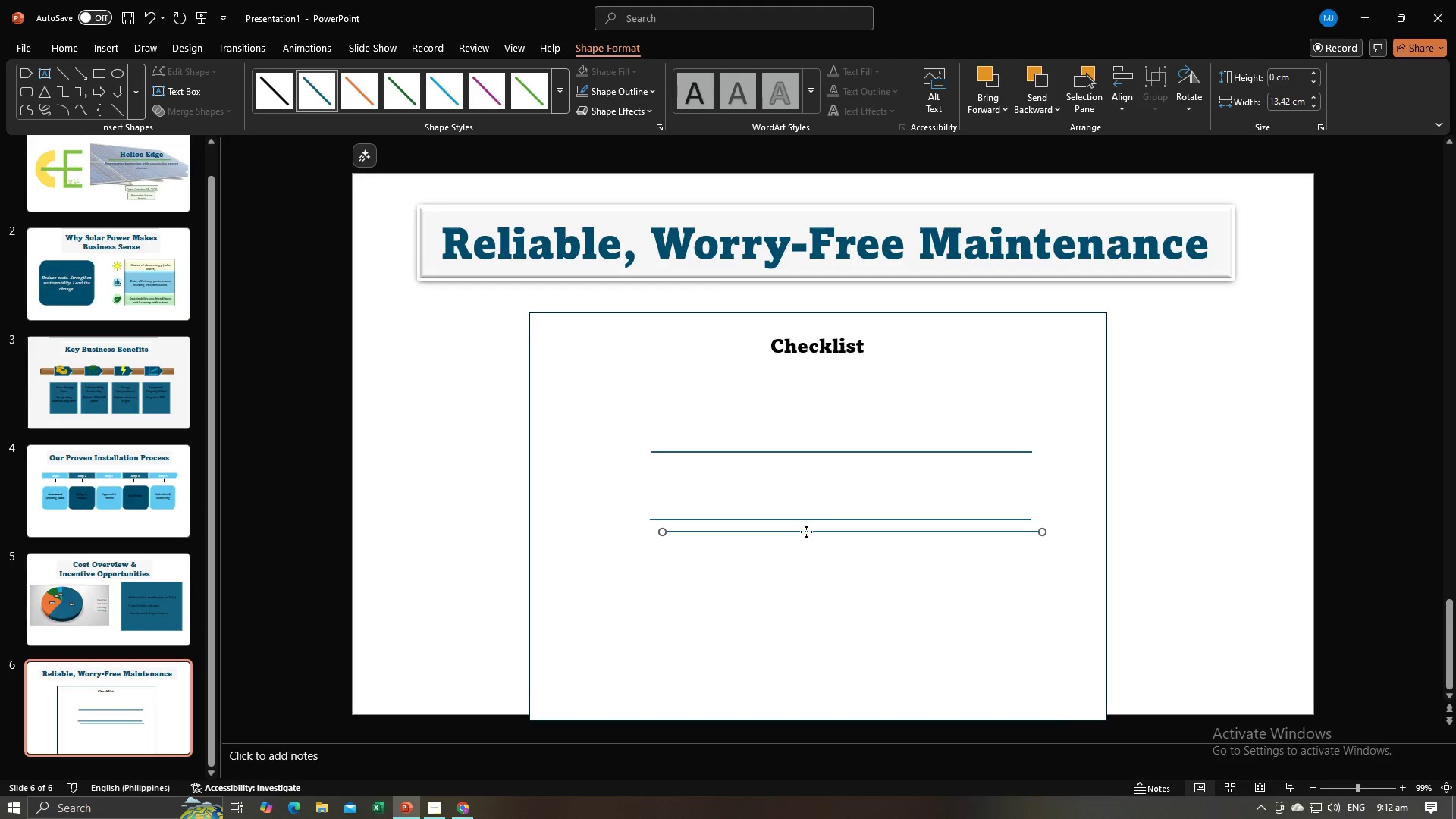 
left_click_drag(start_coordinate=[806, 532], to_coordinate=[796, 579])
 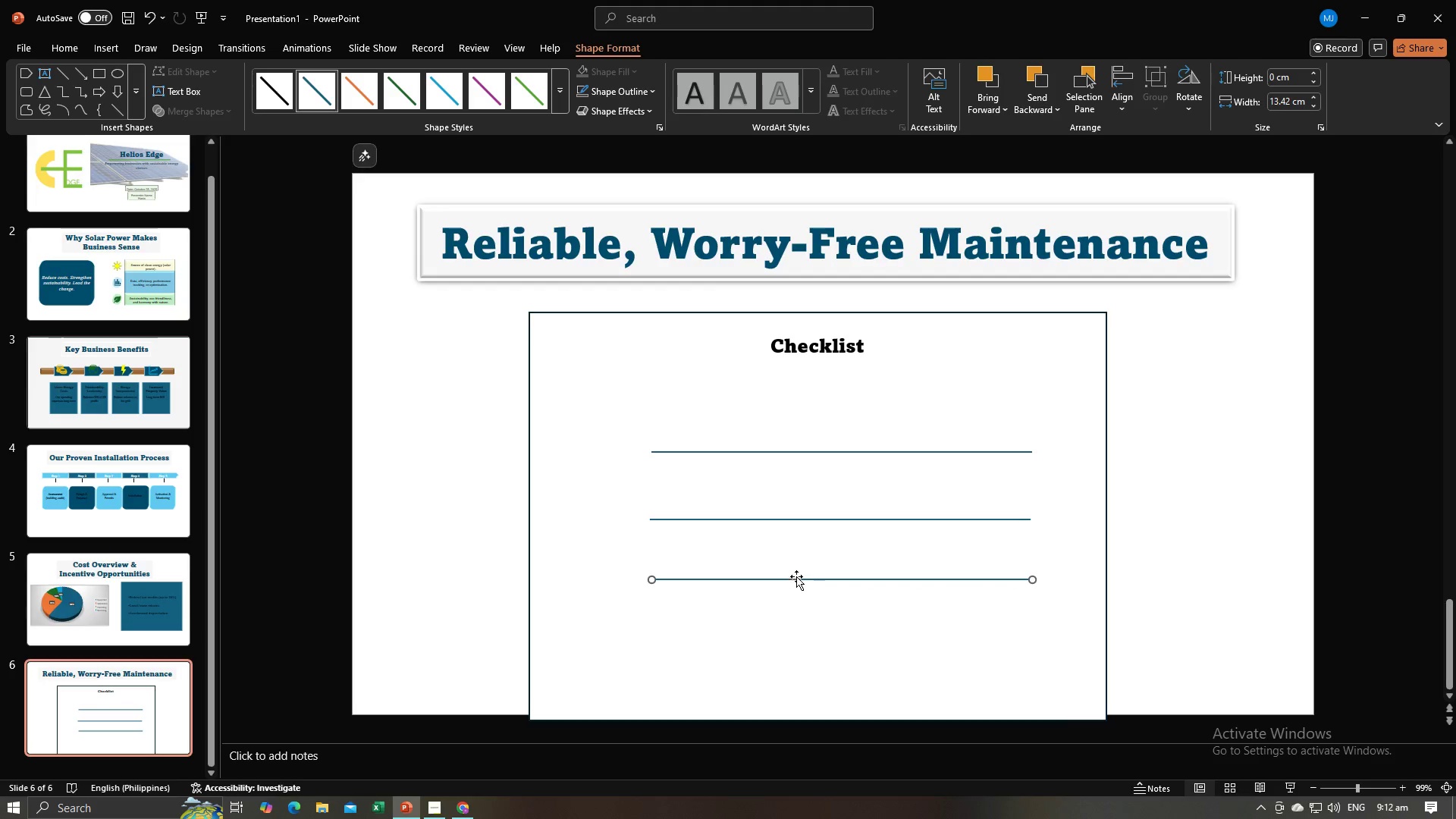 
key(Control+V)
 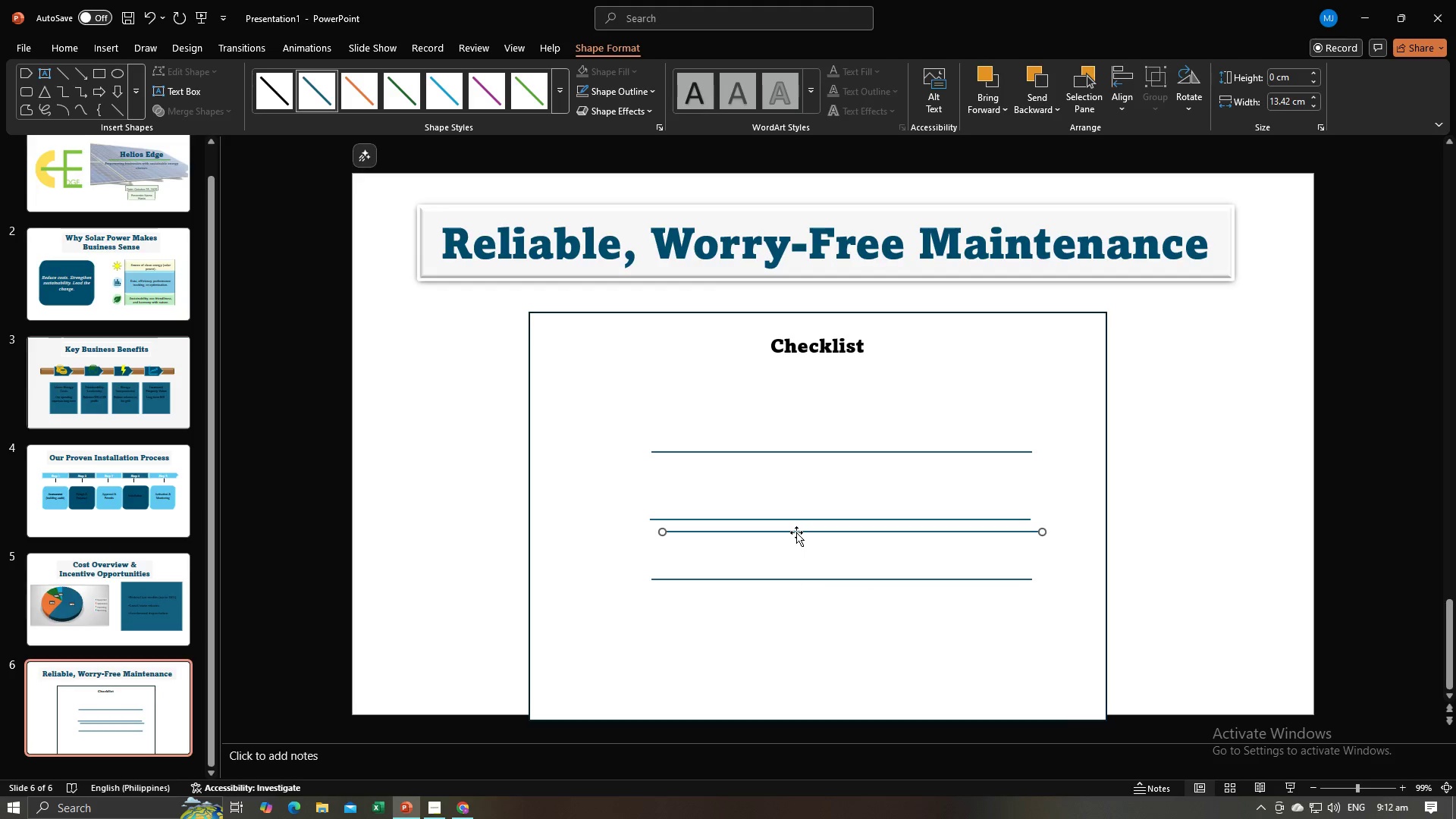 
left_click_drag(start_coordinate=[796, 532], to_coordinate=[784, 641])
 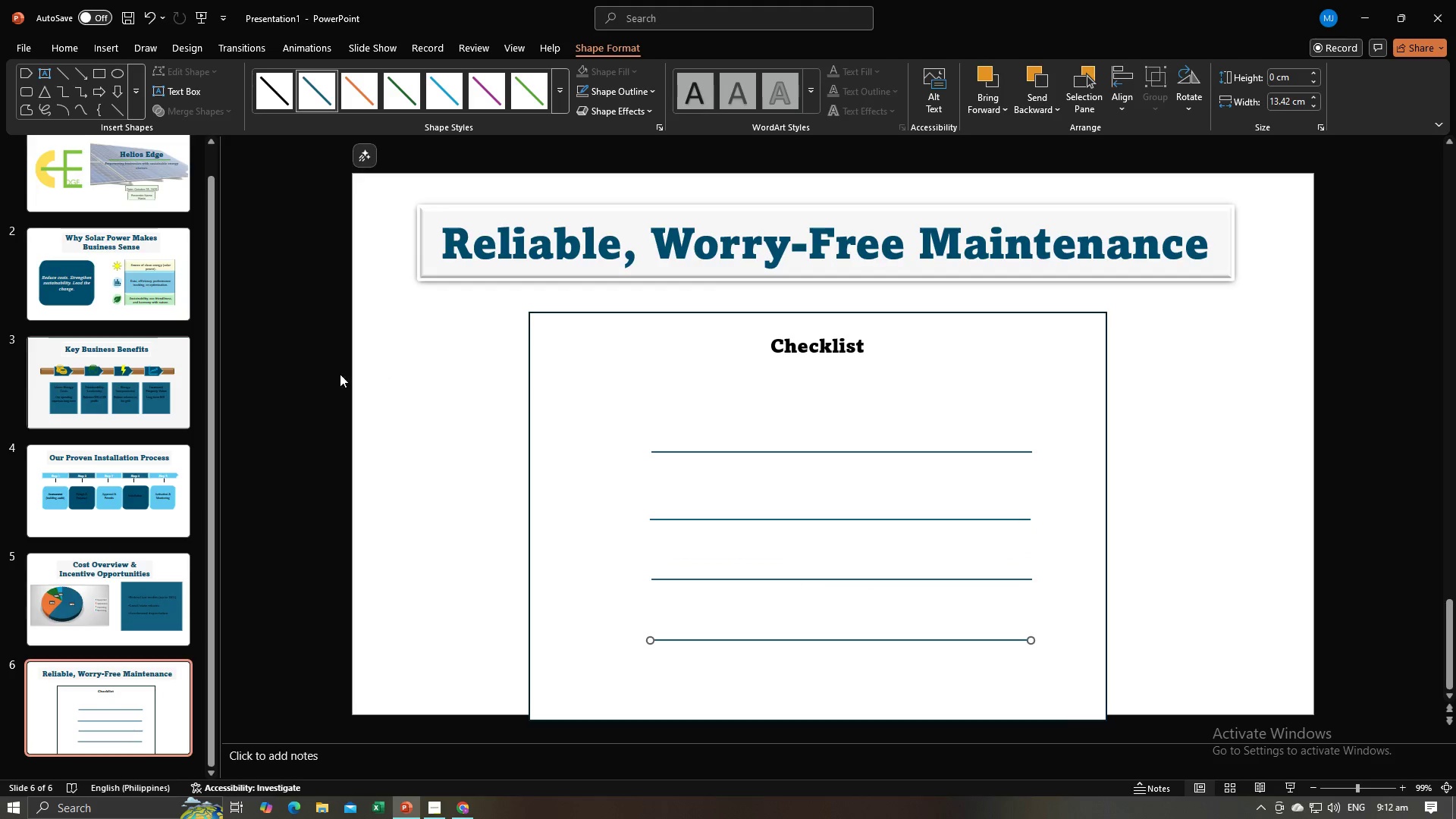 
left_click([342, 375])
 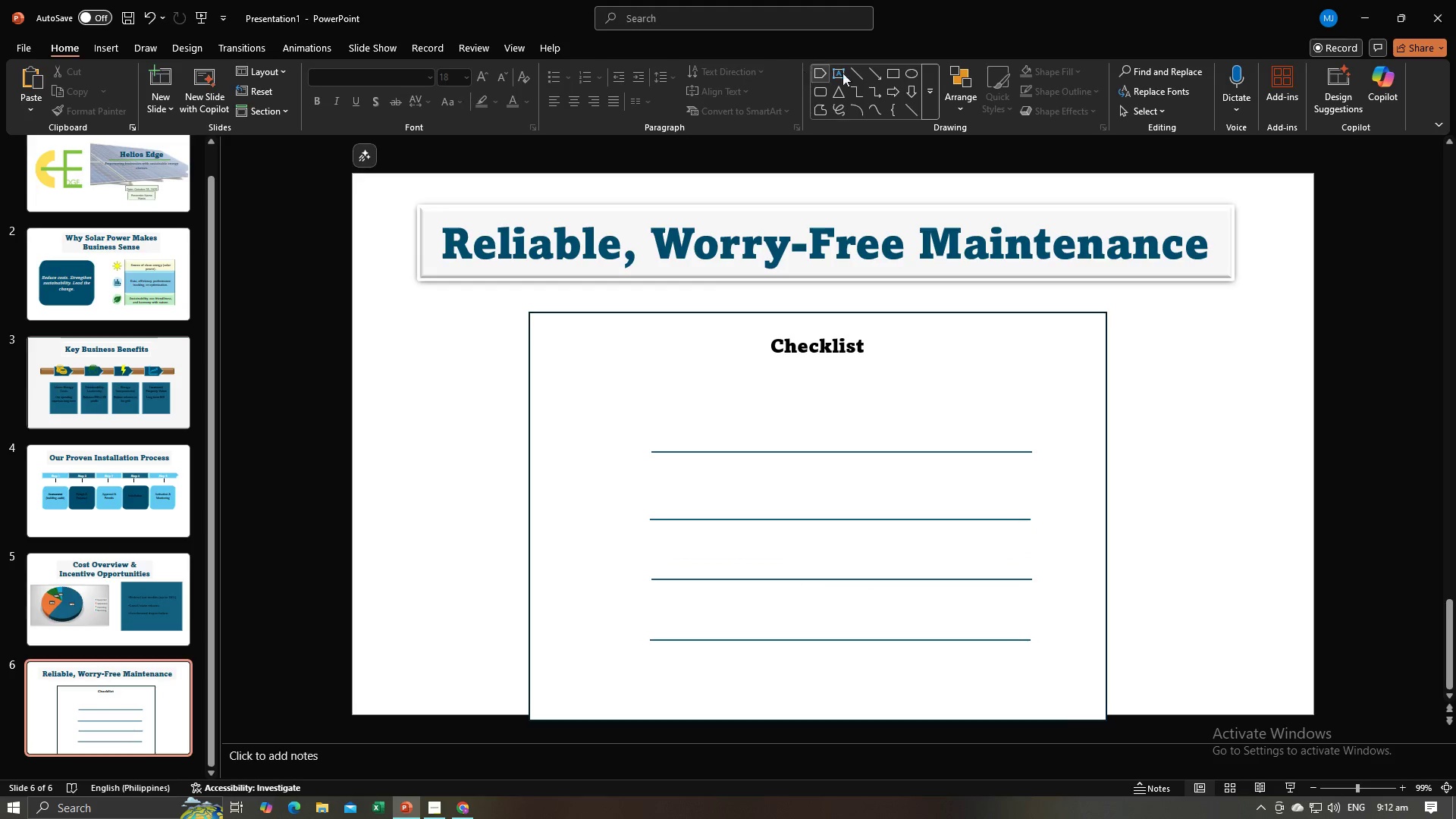 
left_click([893, 72])
 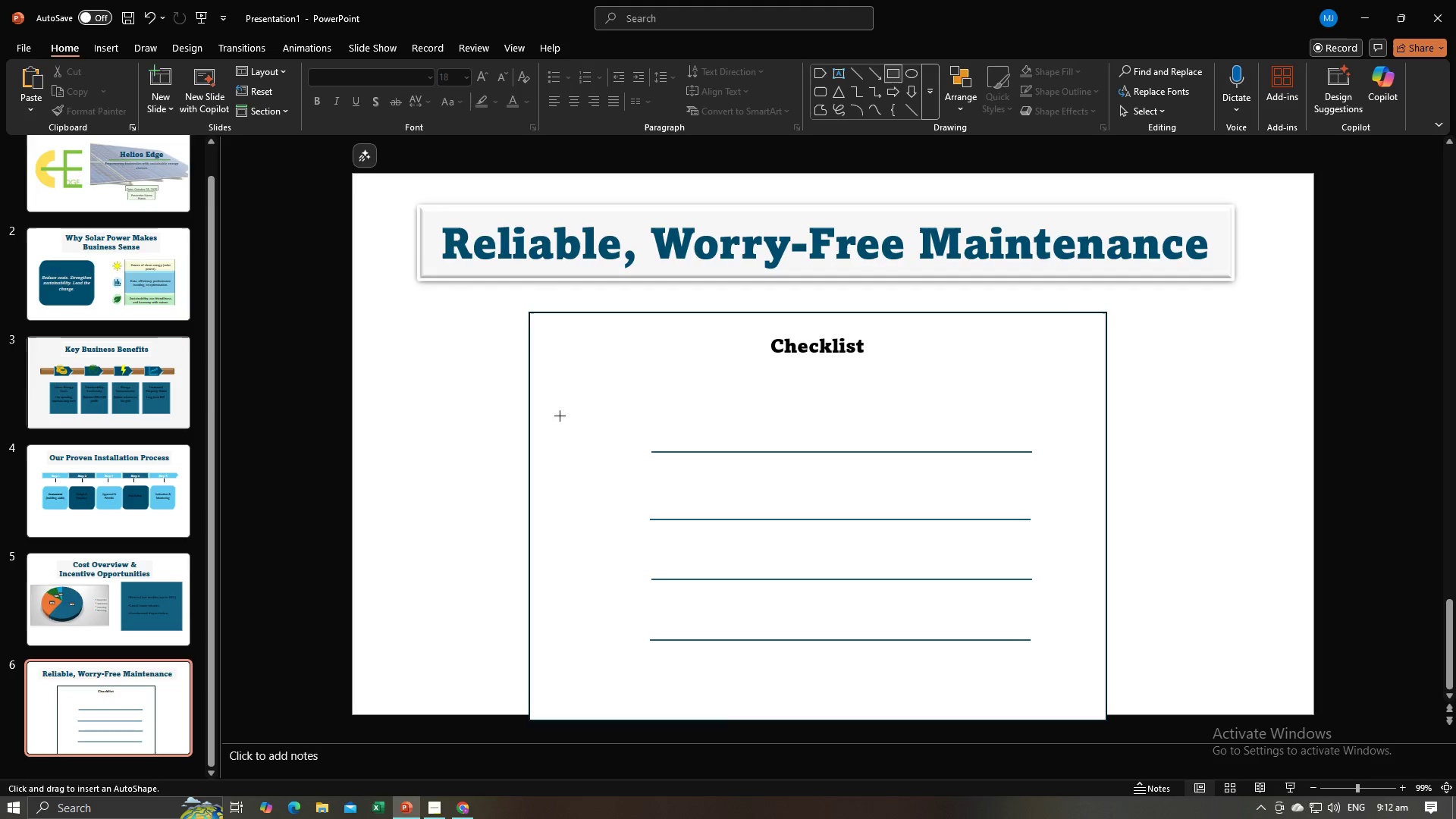 
left_click_drag(start_coordinate=[561, 409], to_coordinate=[619, 447])
 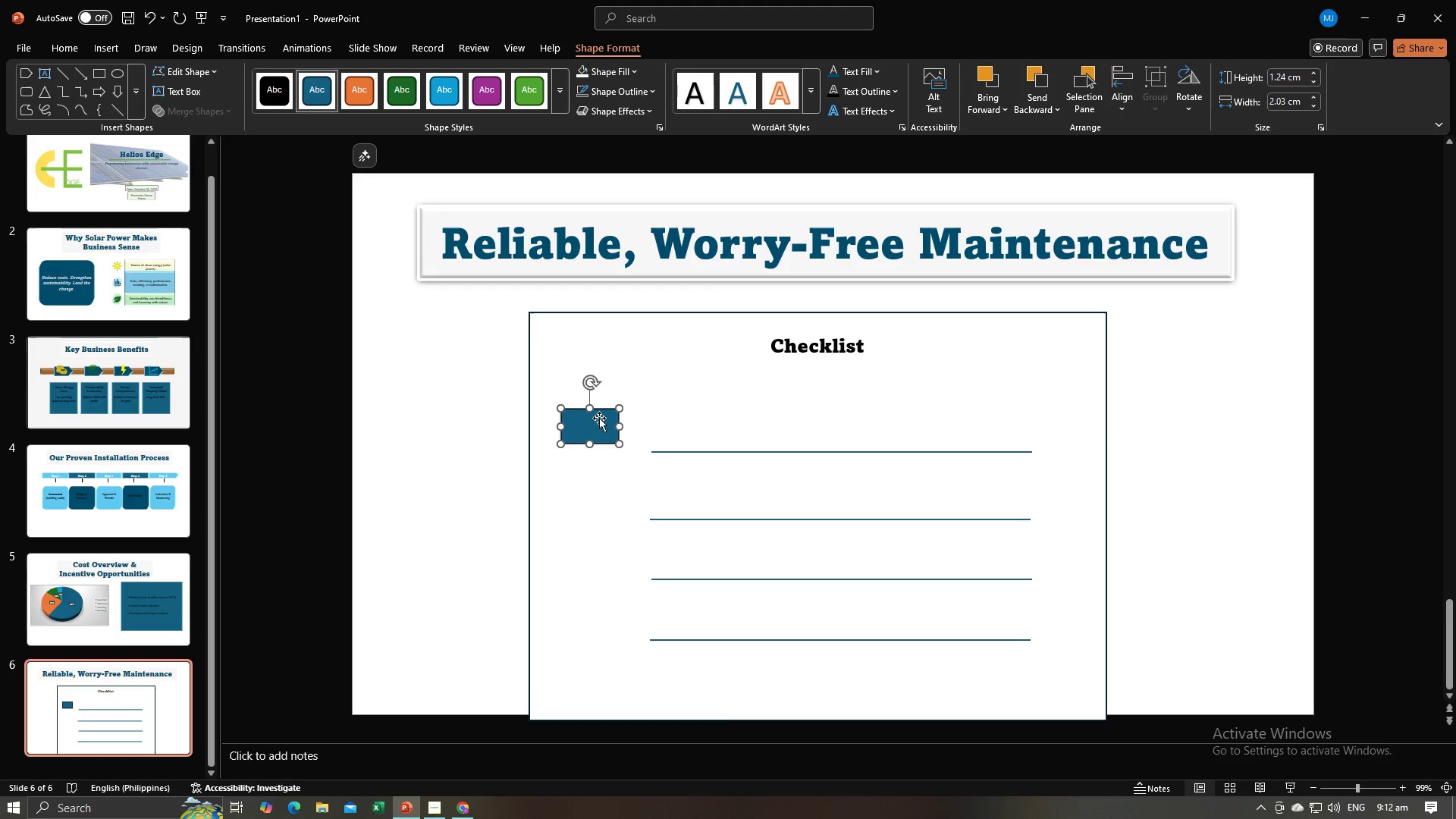 
left_click_drag(start_coordinate=[598, 418], to_coordinate=[605, 417])
 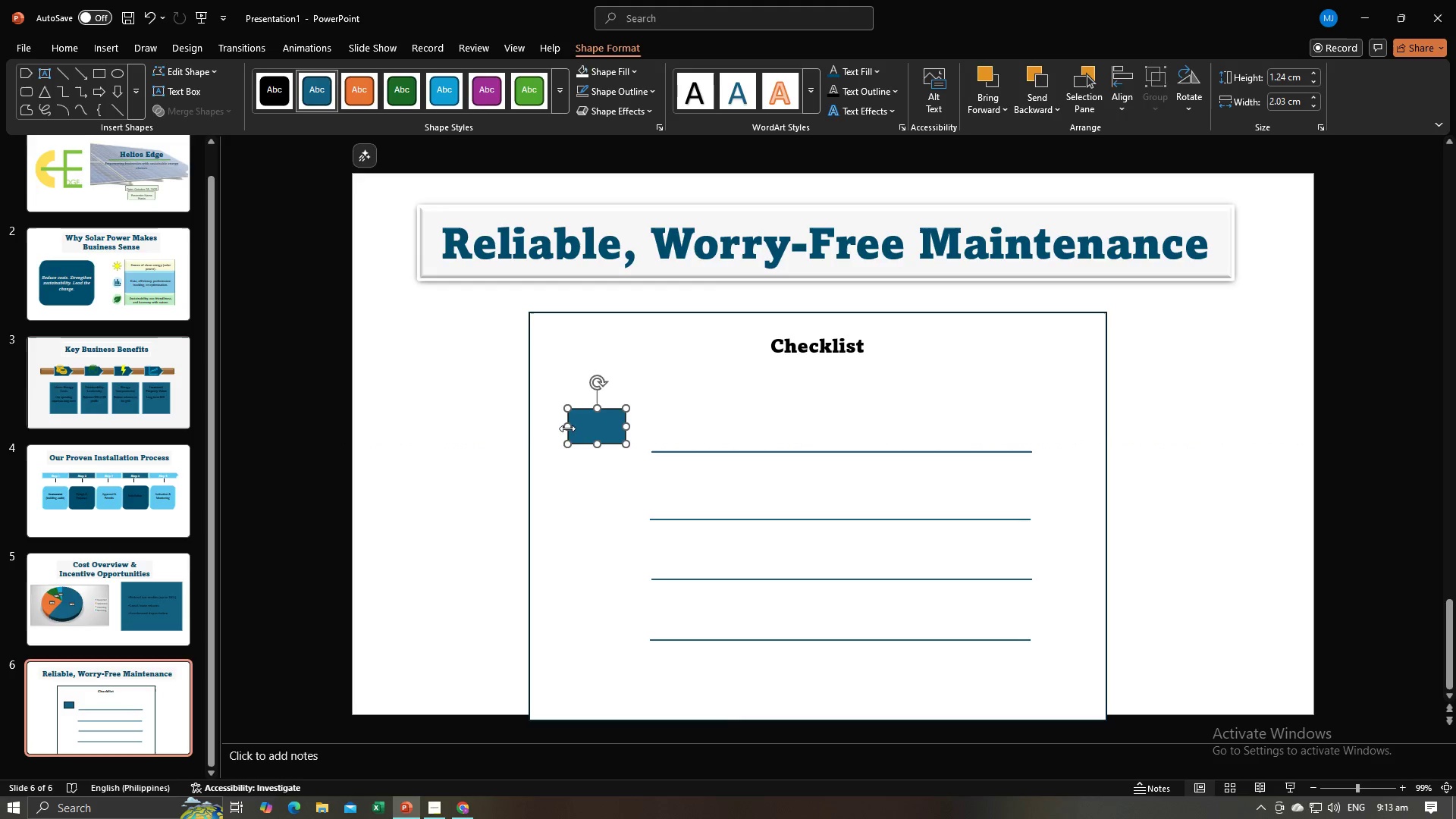 
left_click_drag(start_coordinate=[567, 428], to_coordinate=[573, 428])
 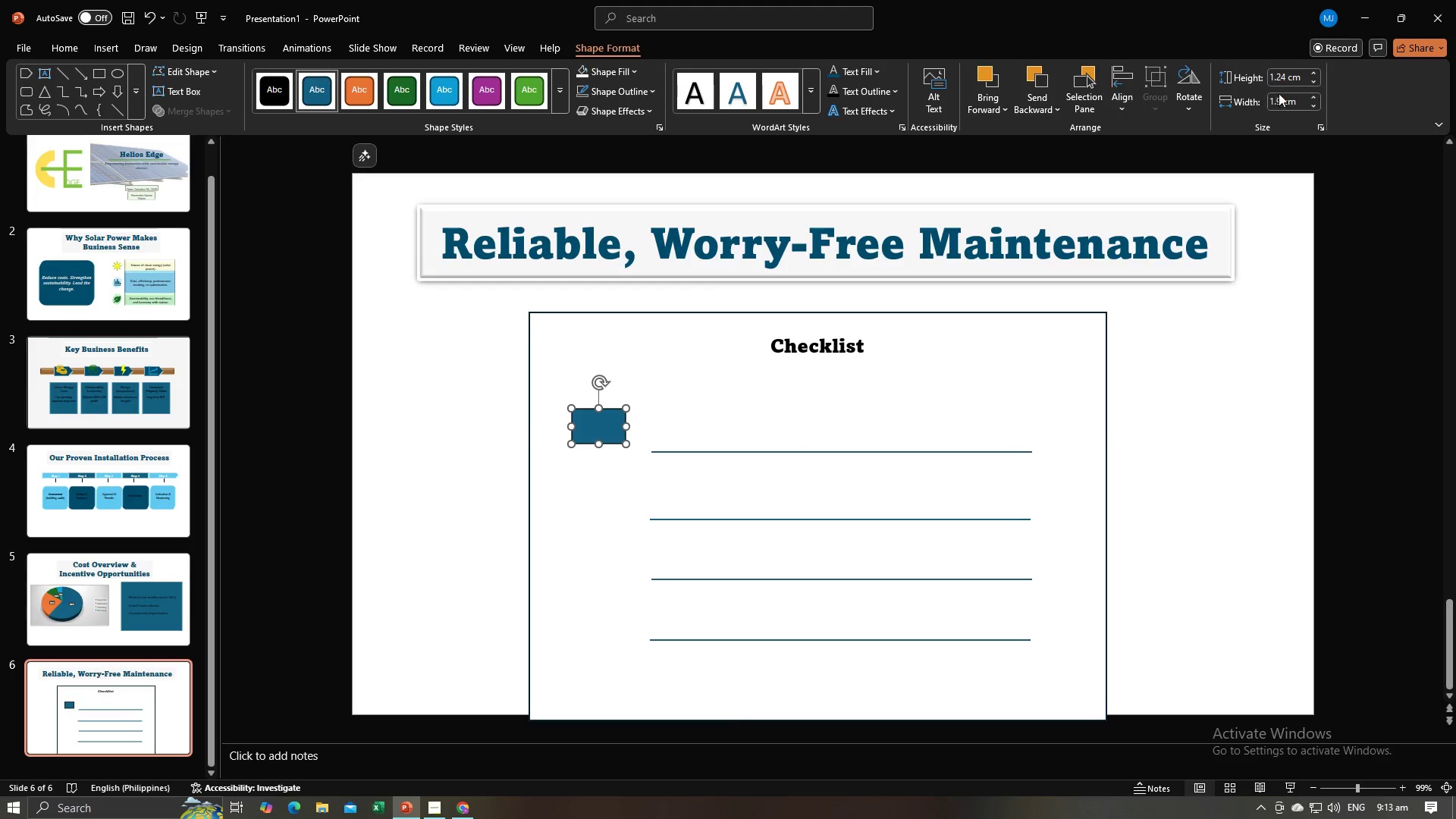 
left_click([1281, 97])
 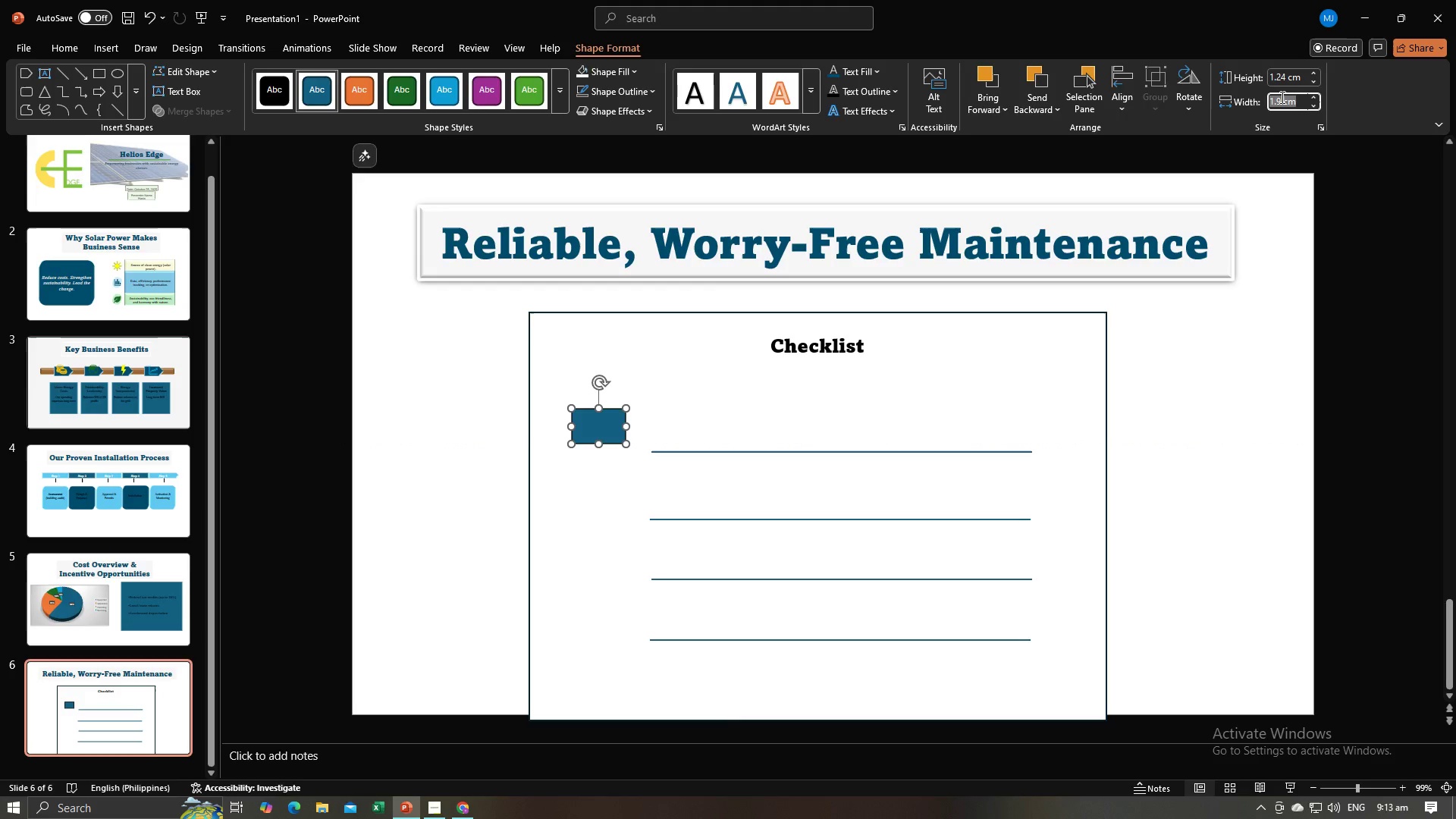 
key(Control+C)
 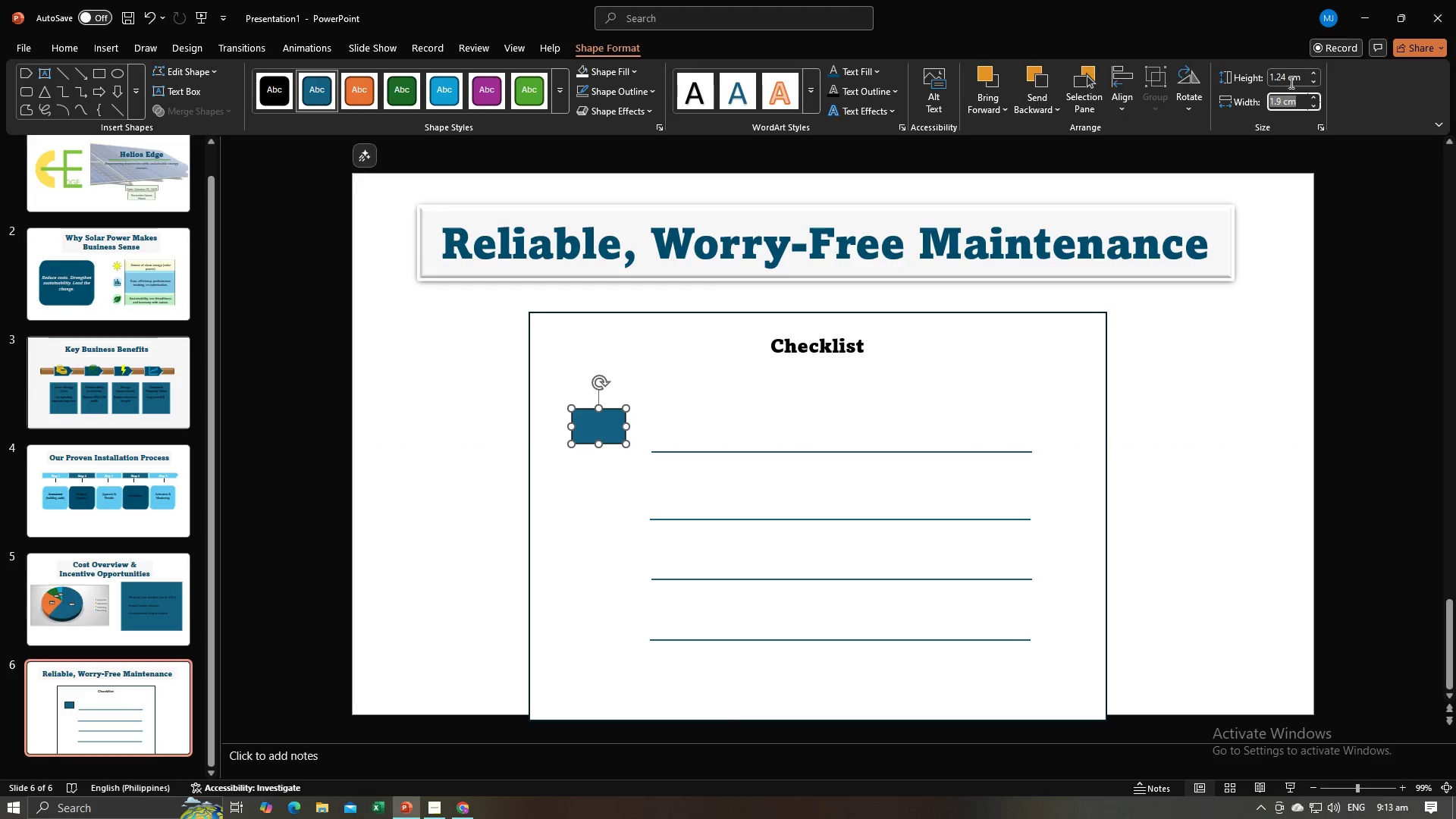 
left_click([1290, 82])
 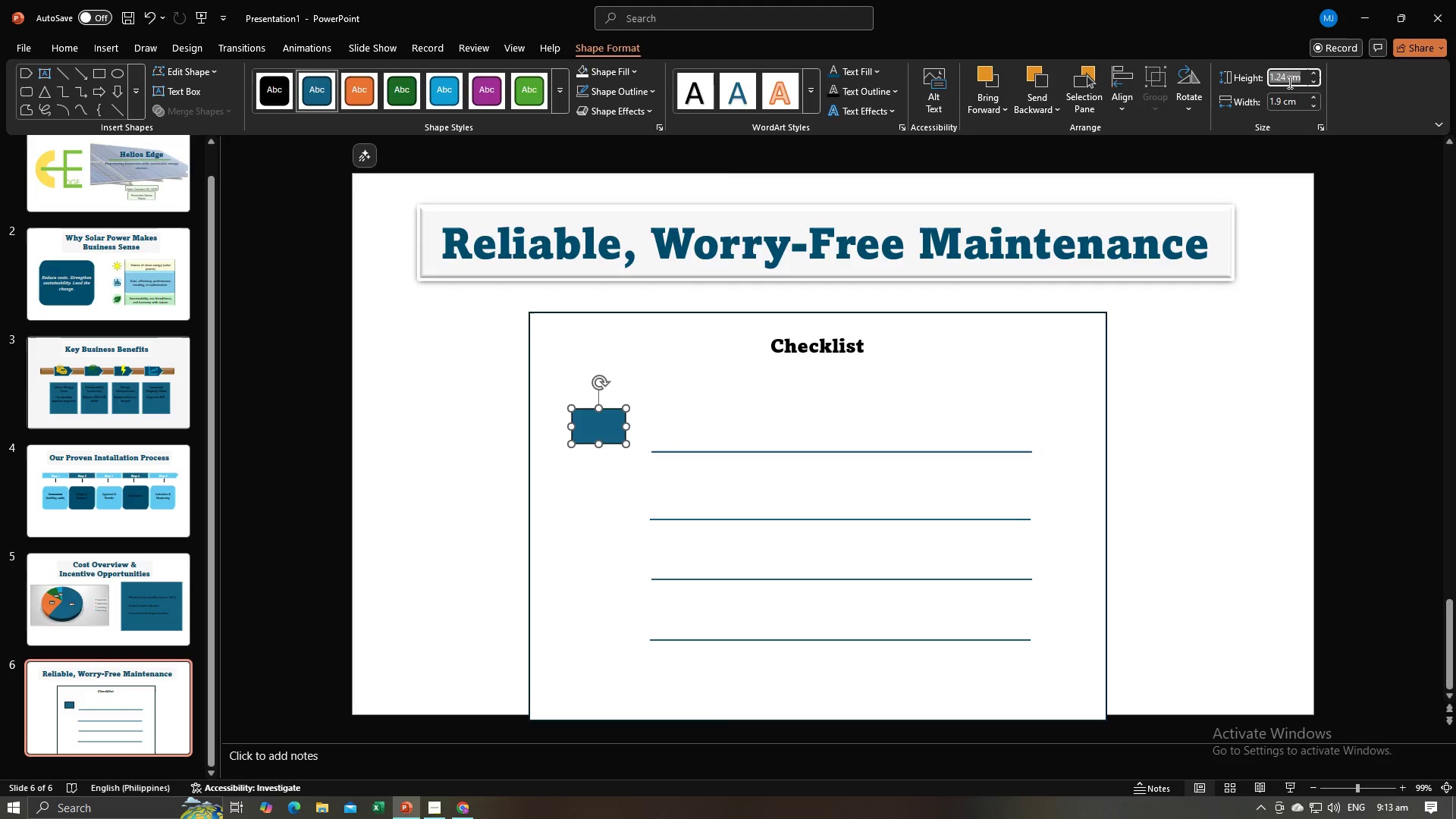 
key(Control+V)
 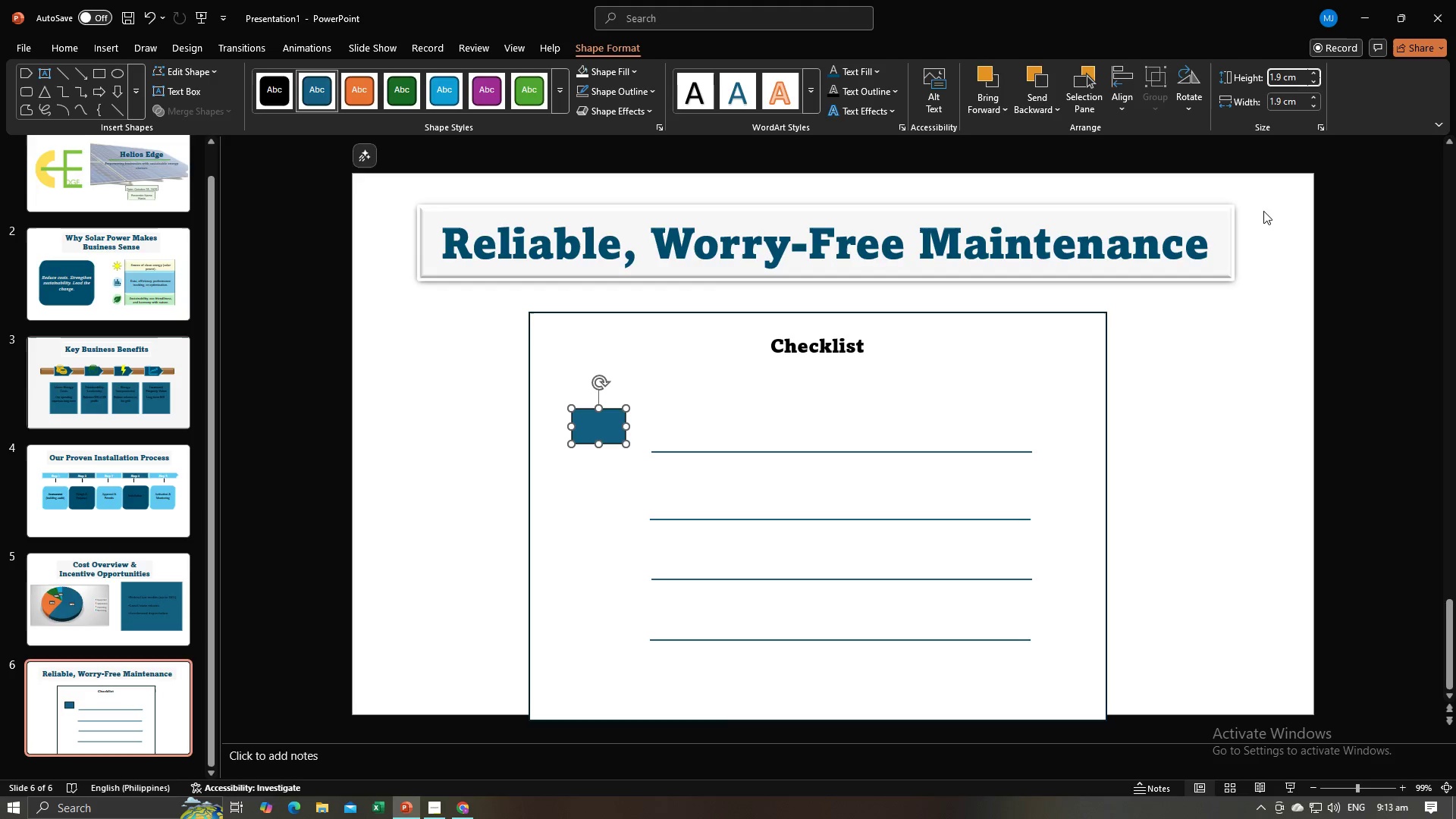 
key(Enter)
 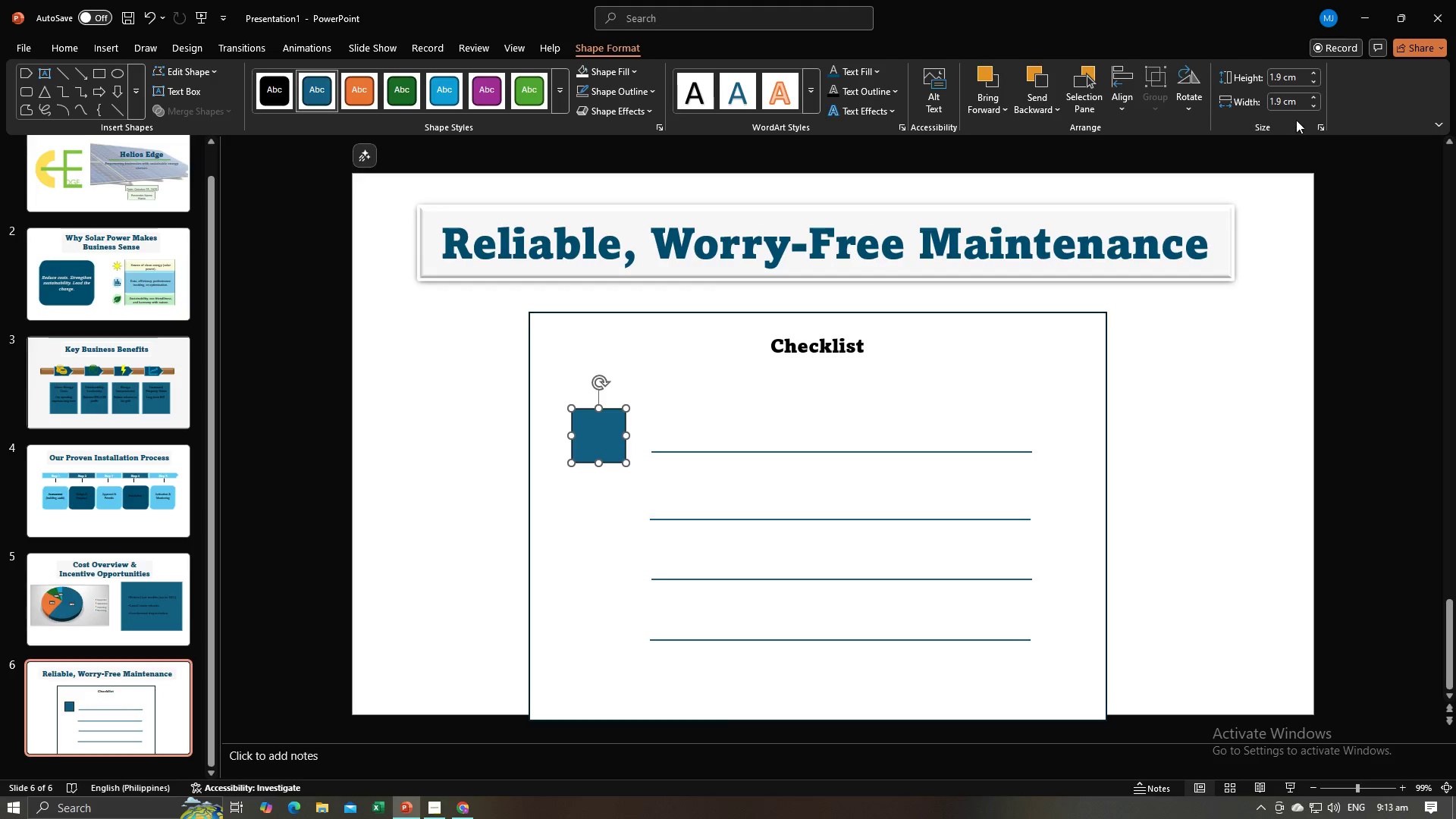 
left_click([1292, 102])
 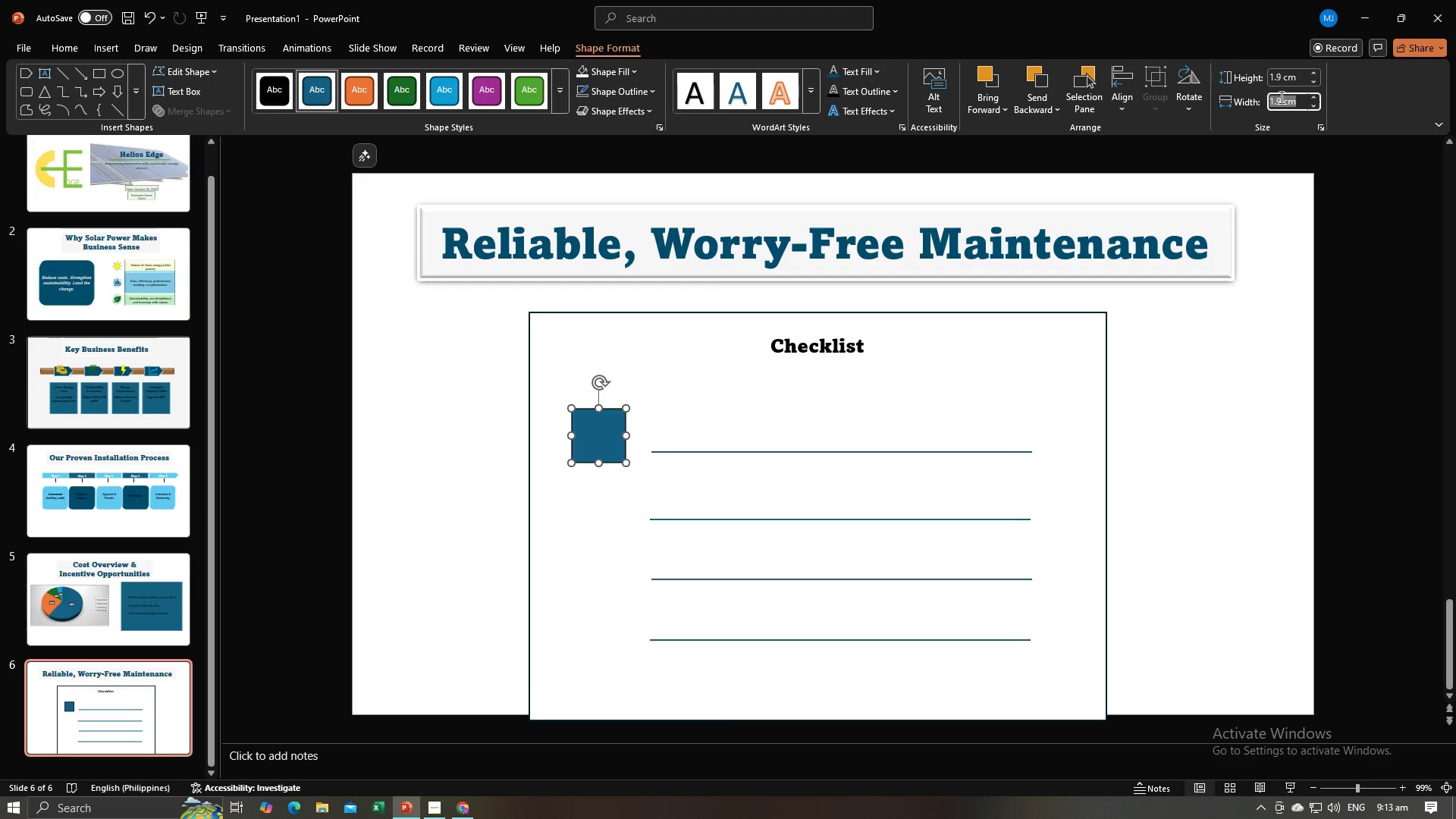 
left_click([1280, 97])
 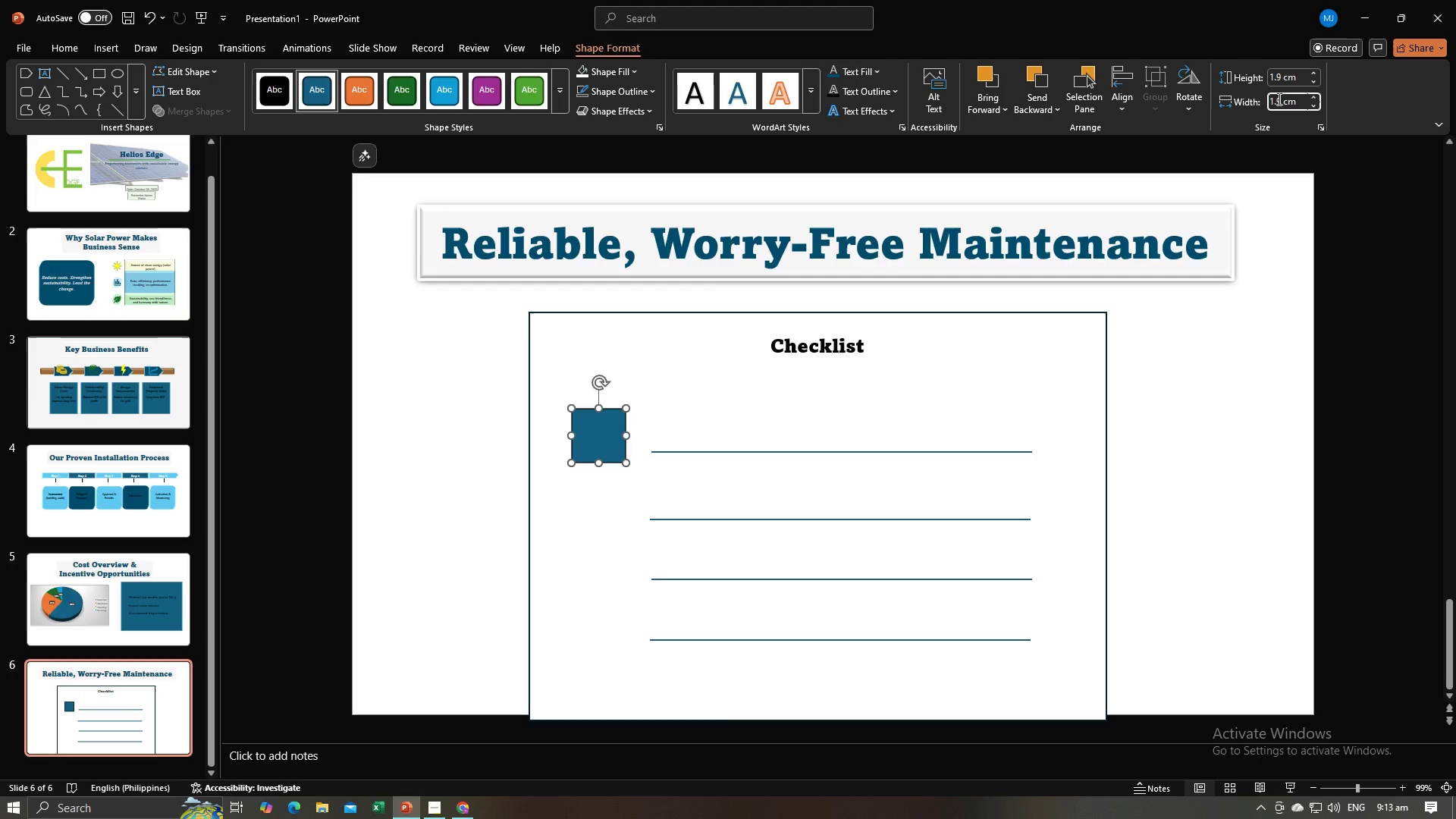 
key(Backspace)
 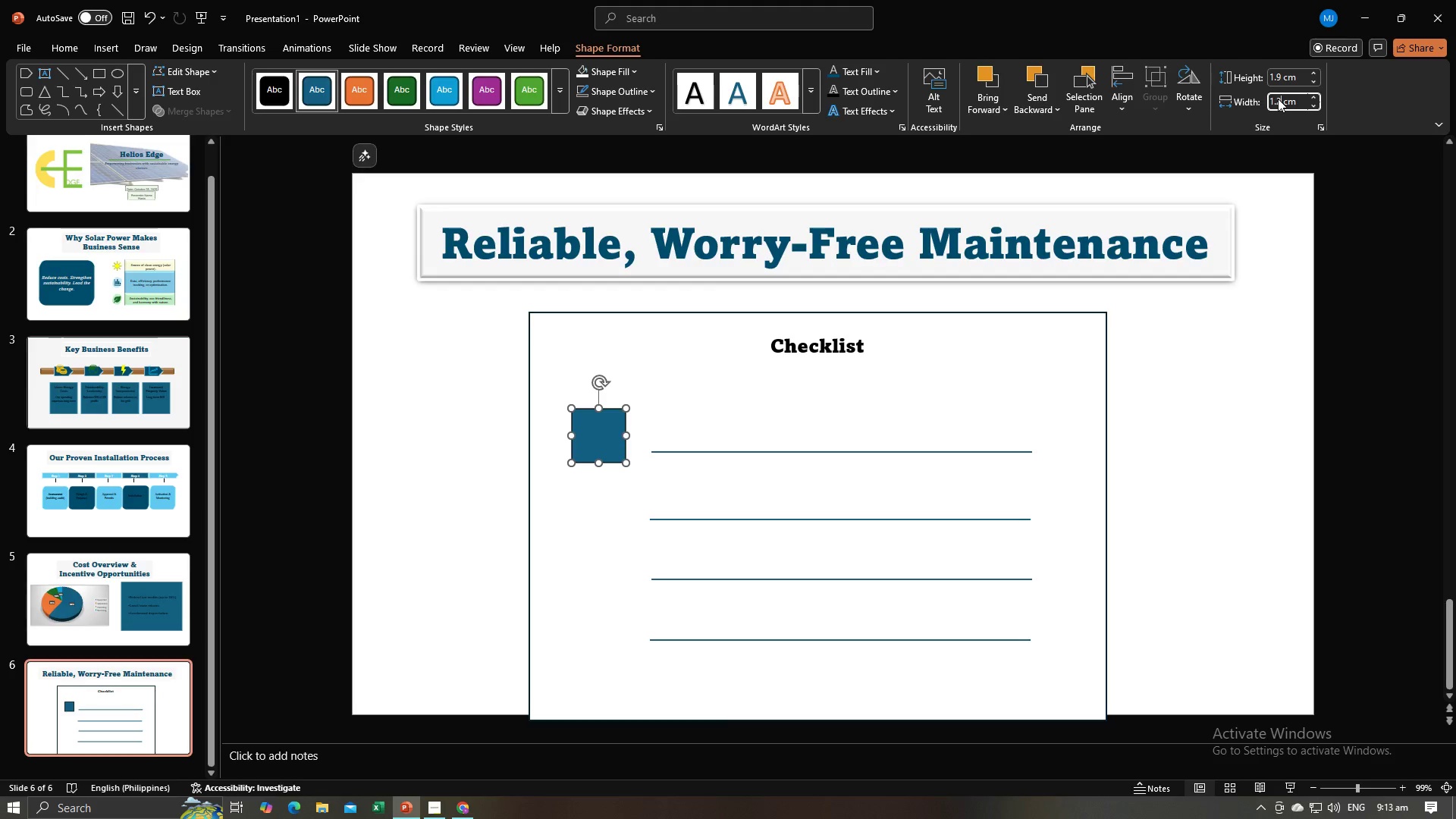 
key(2)
 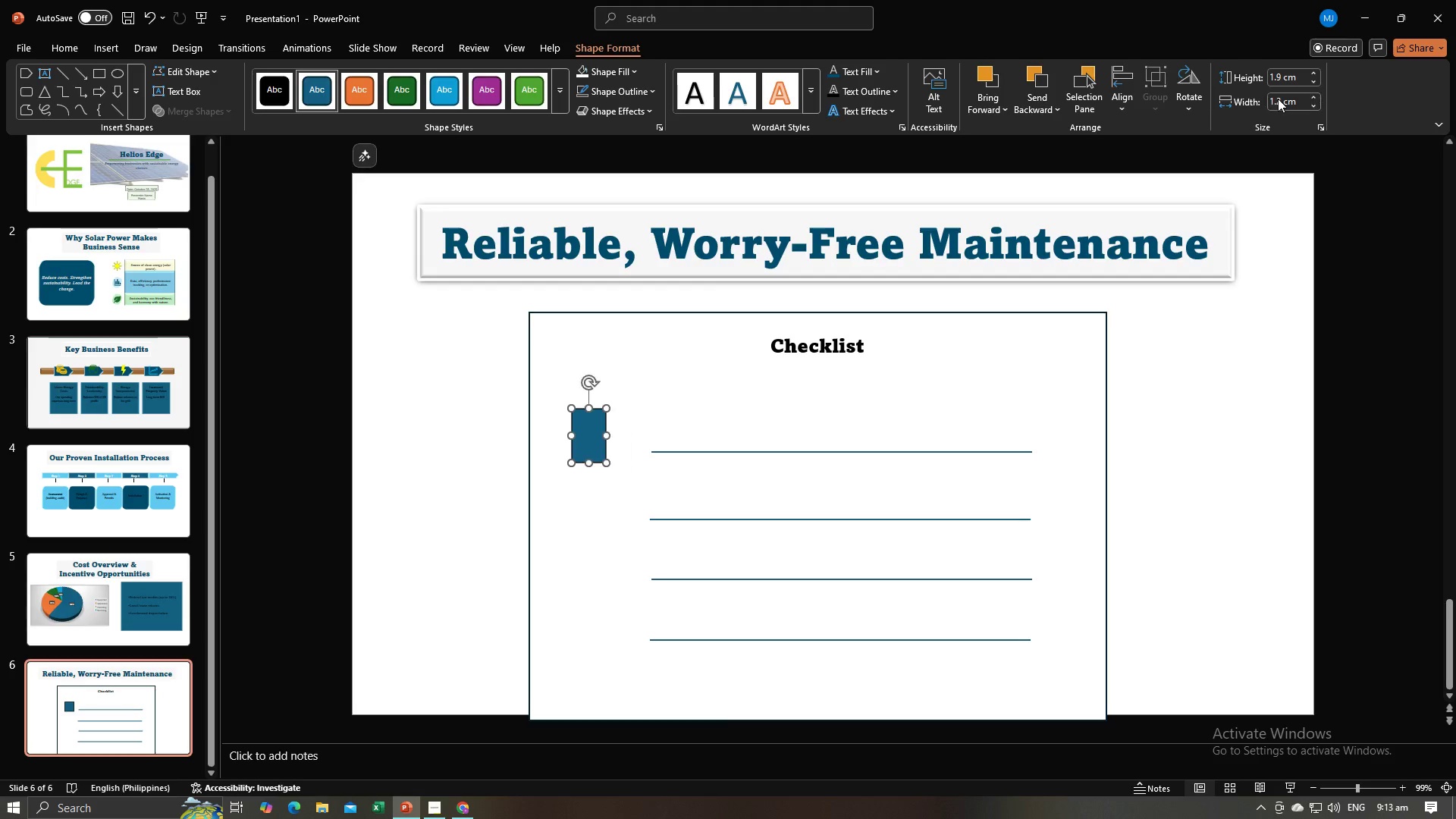 
key(Enter)
 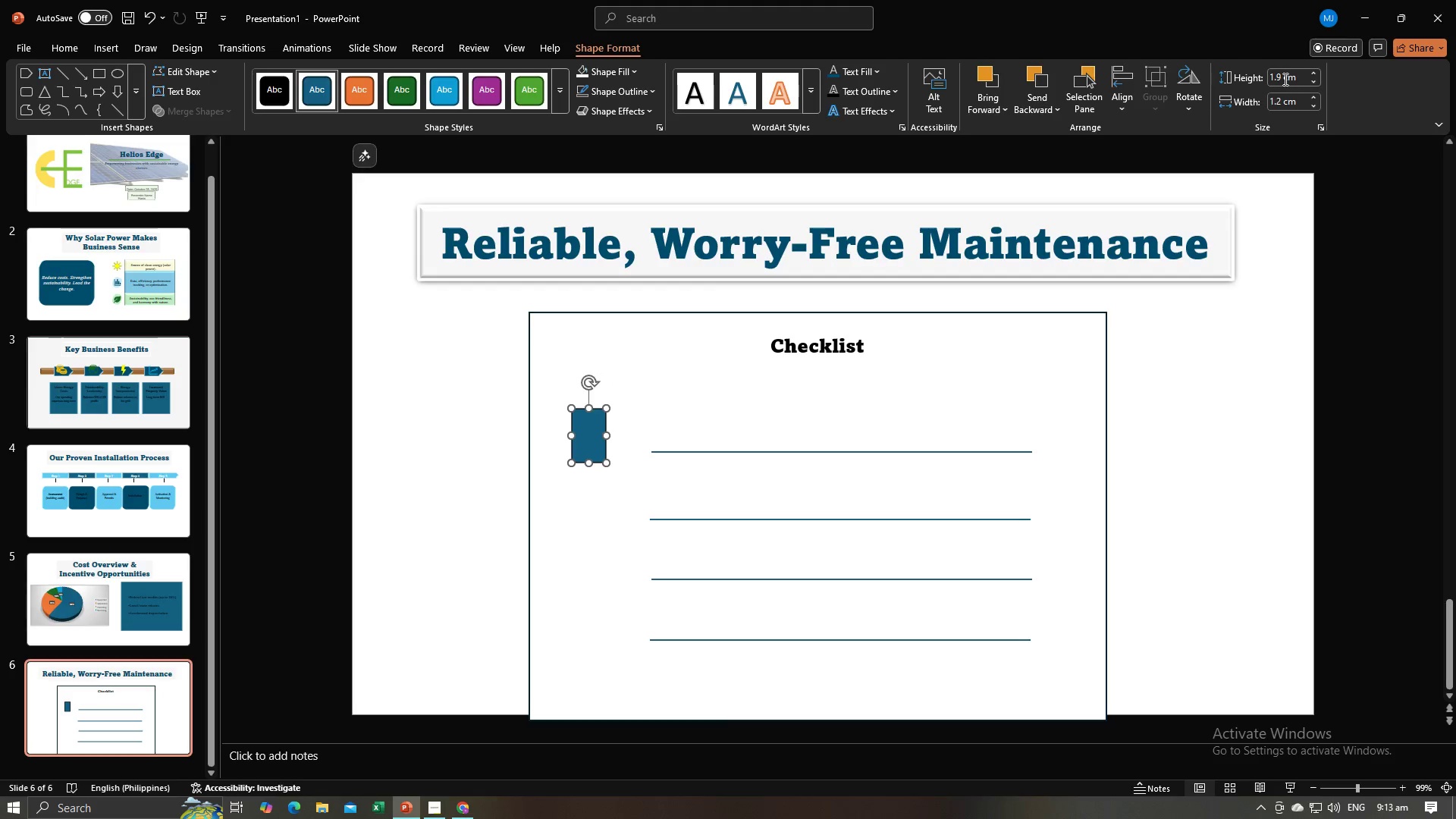 
left_click([1284, 75])
 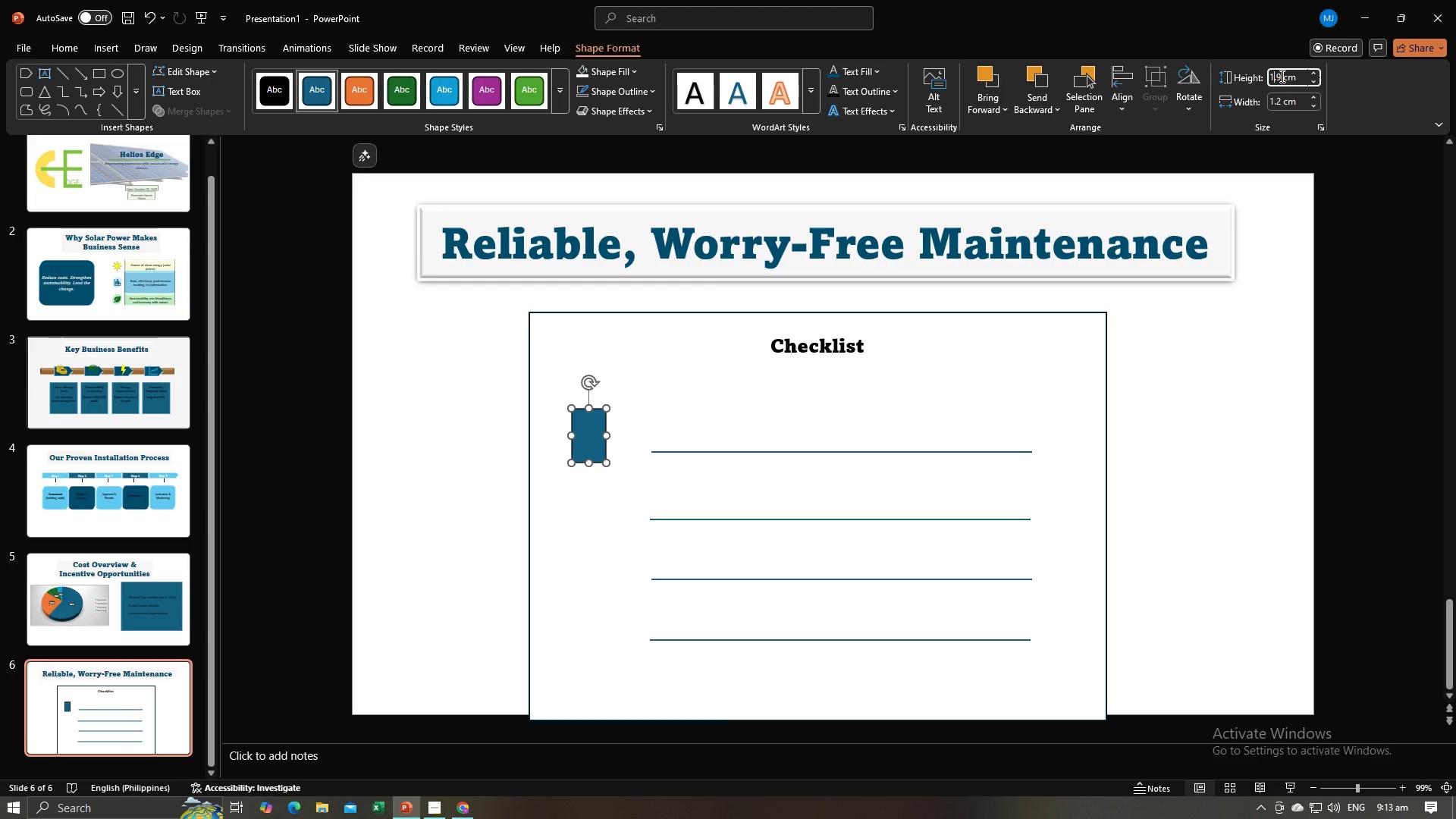 
double_click([1281, 76])
 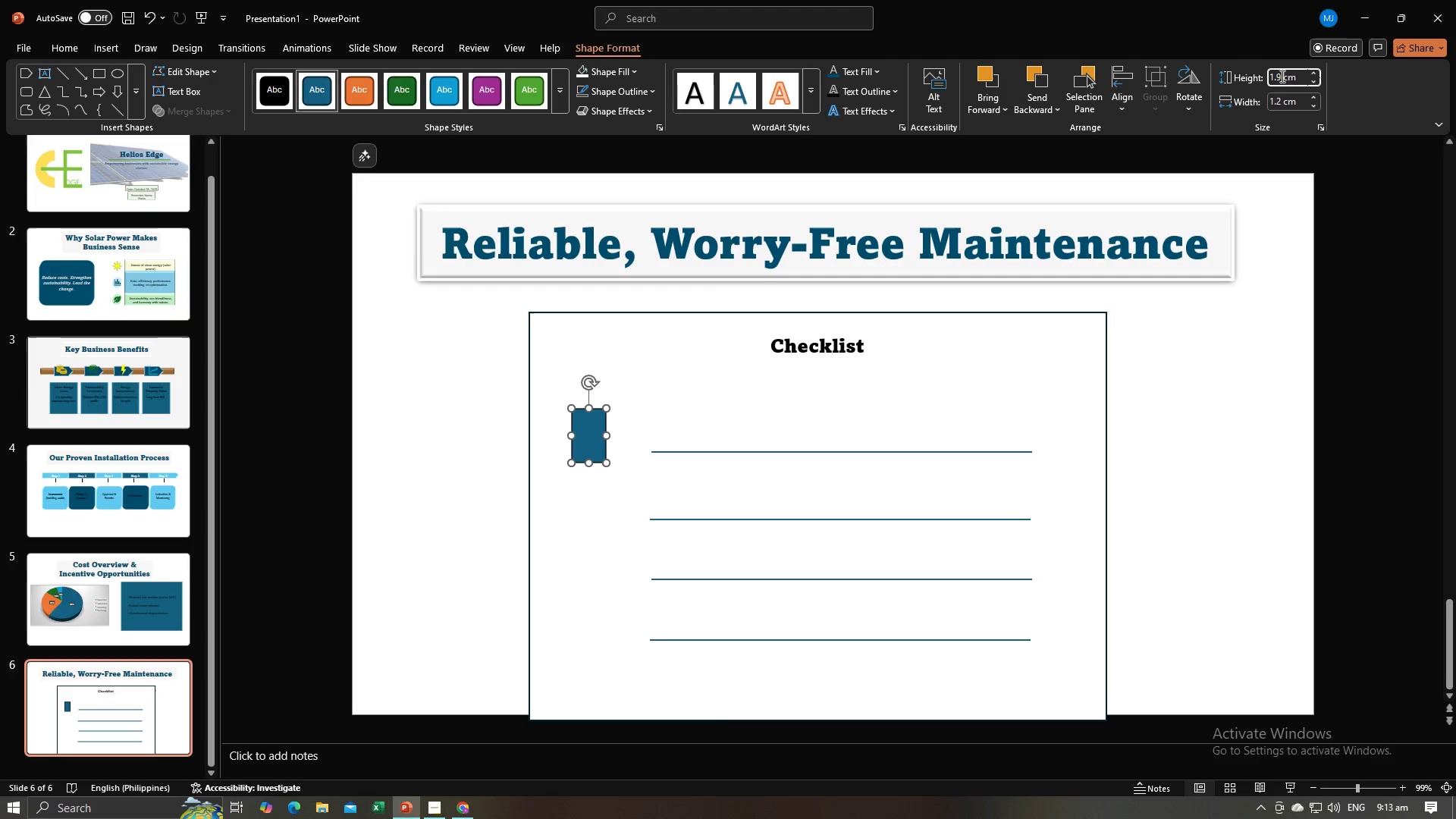 
key(Backspace)
 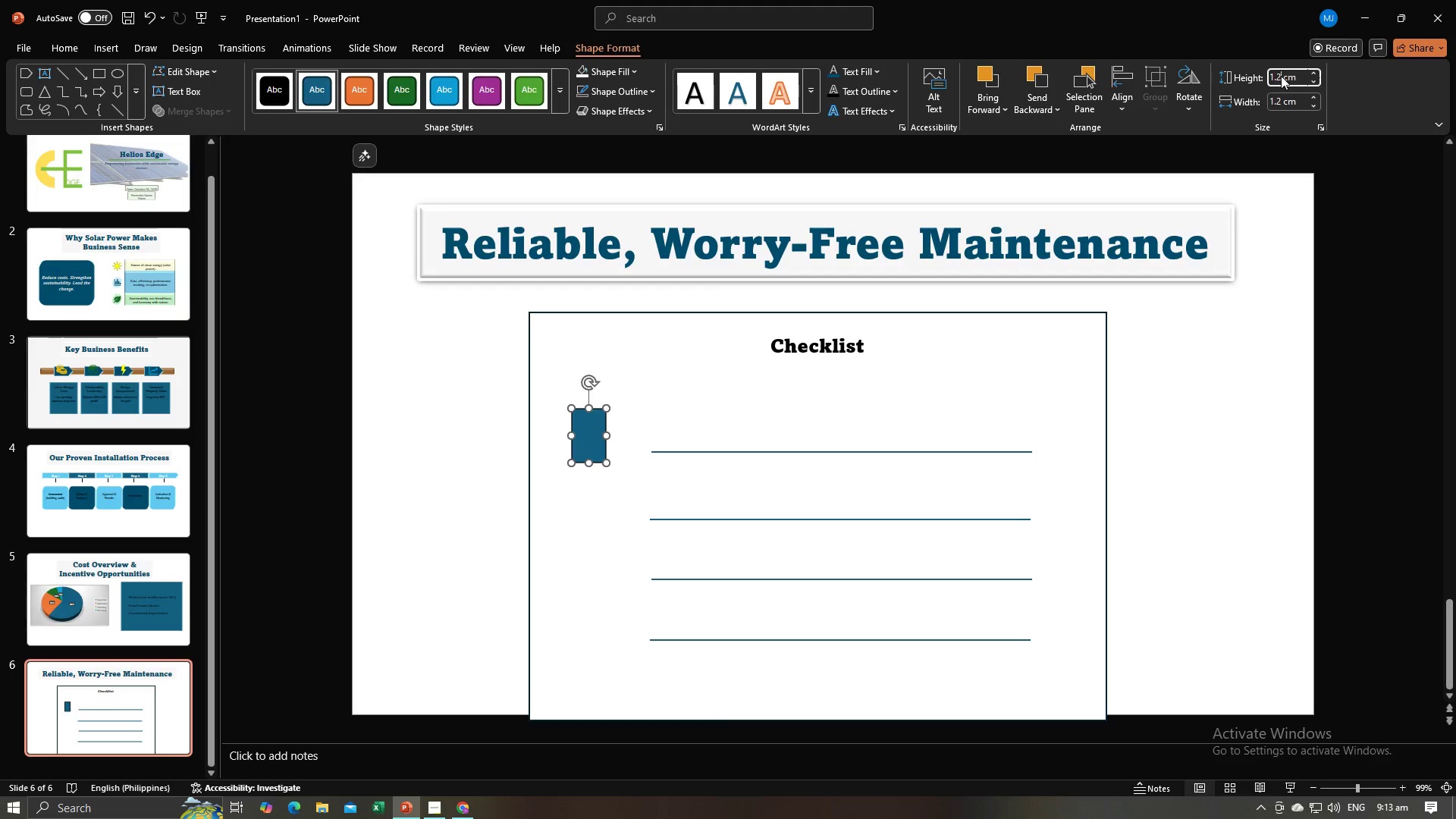 
key(2)
 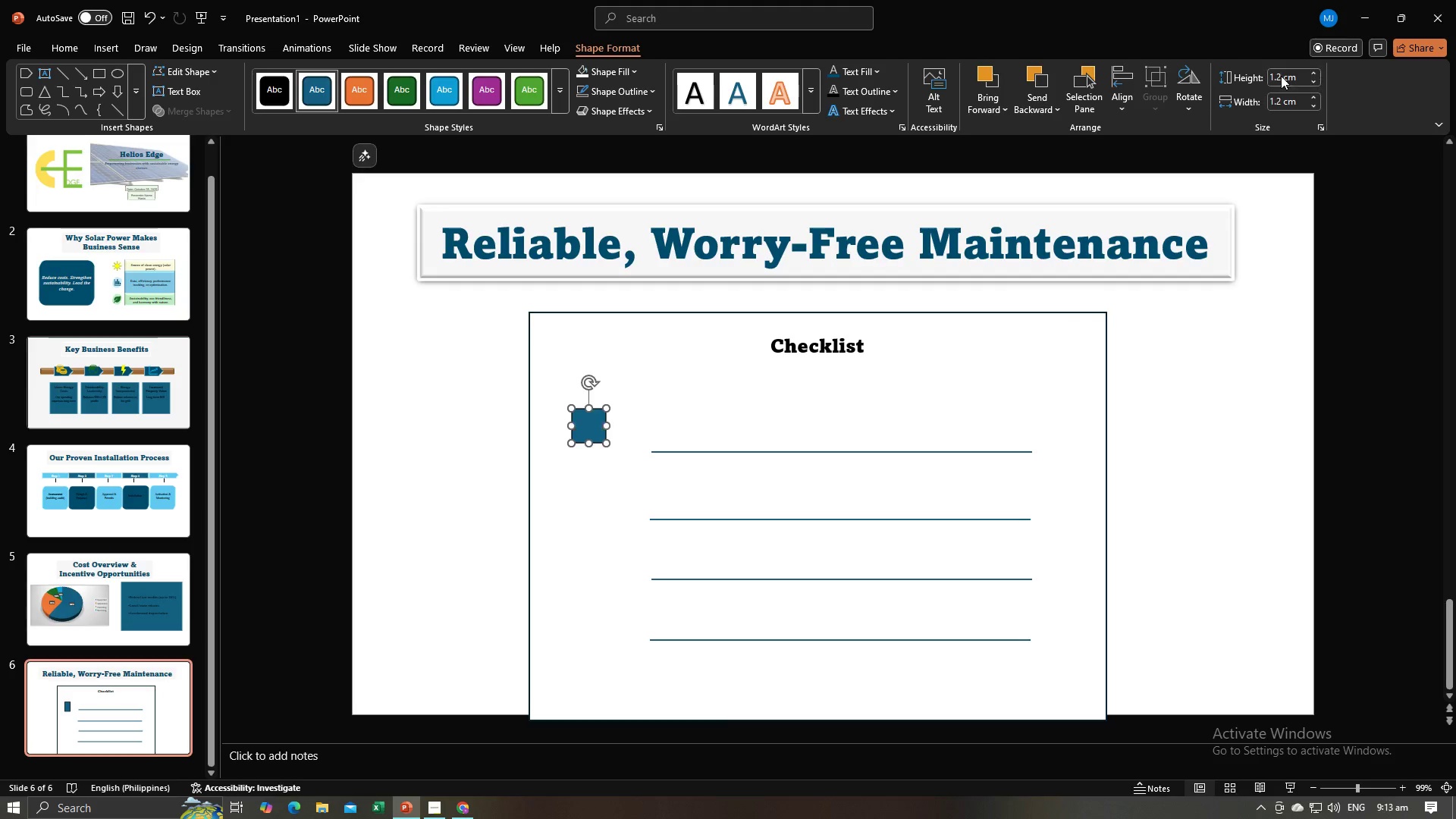 
key(Enter)
 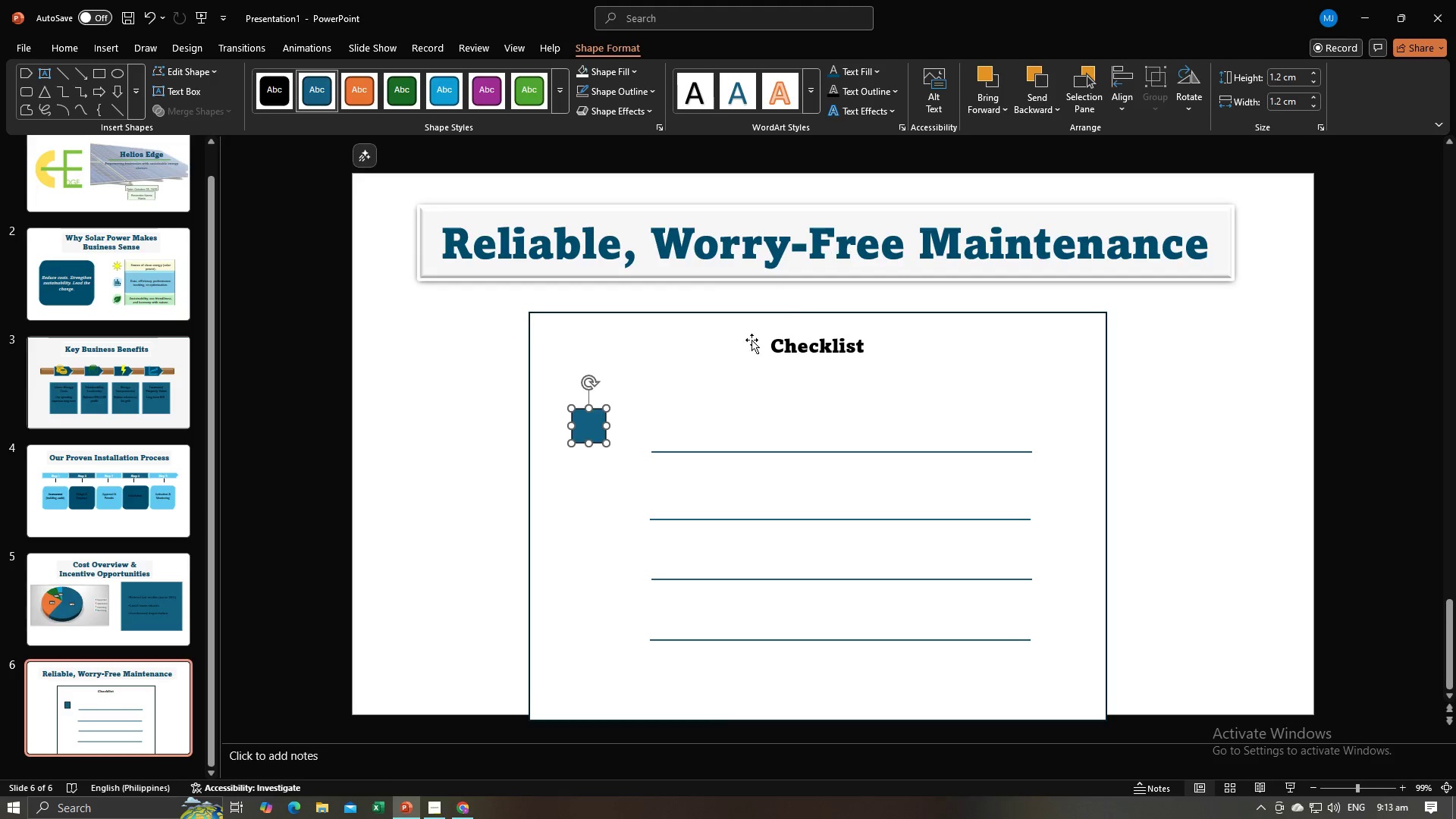 
left_click([692, 453])
 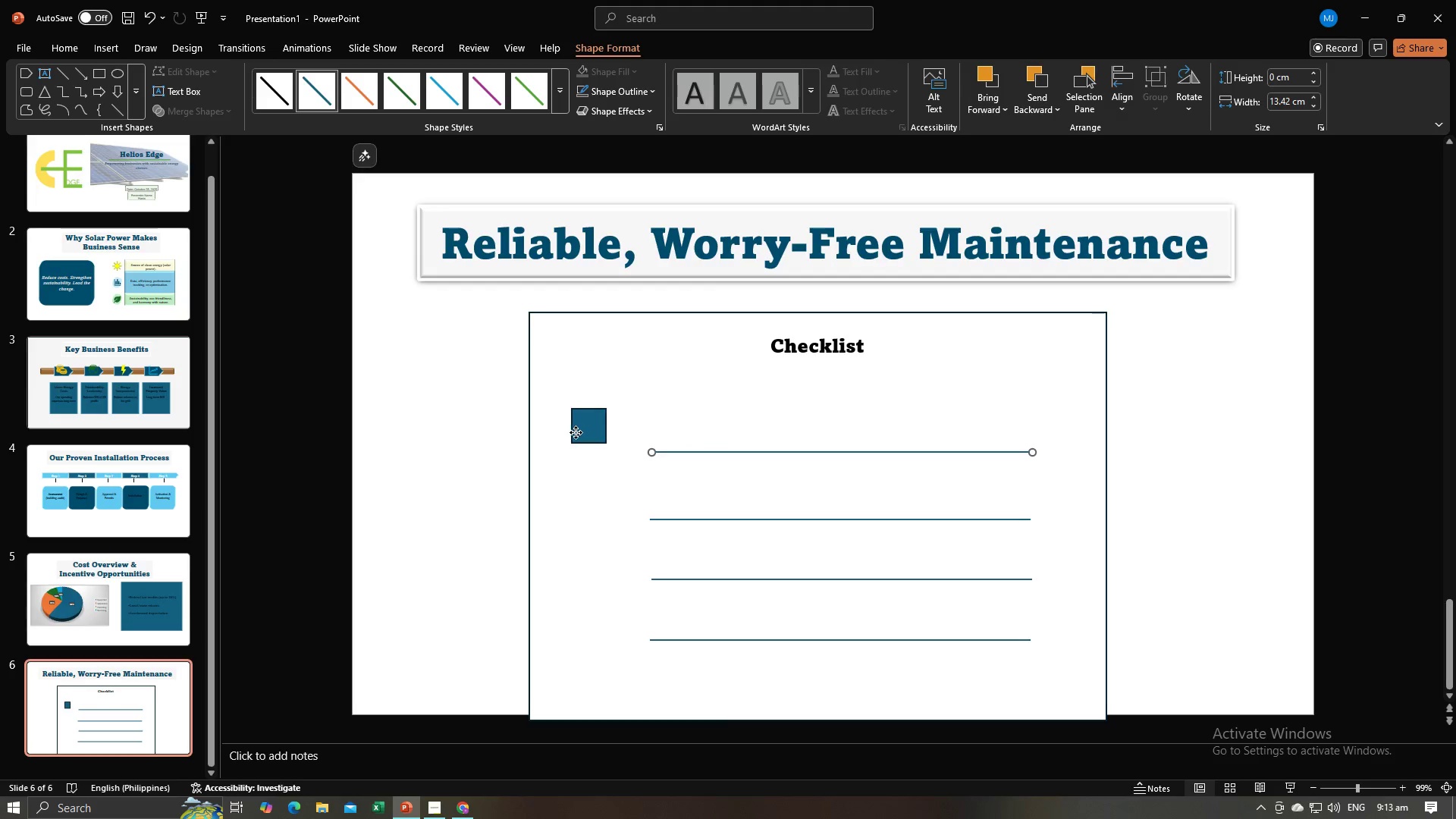 
left_click([576, 432])
 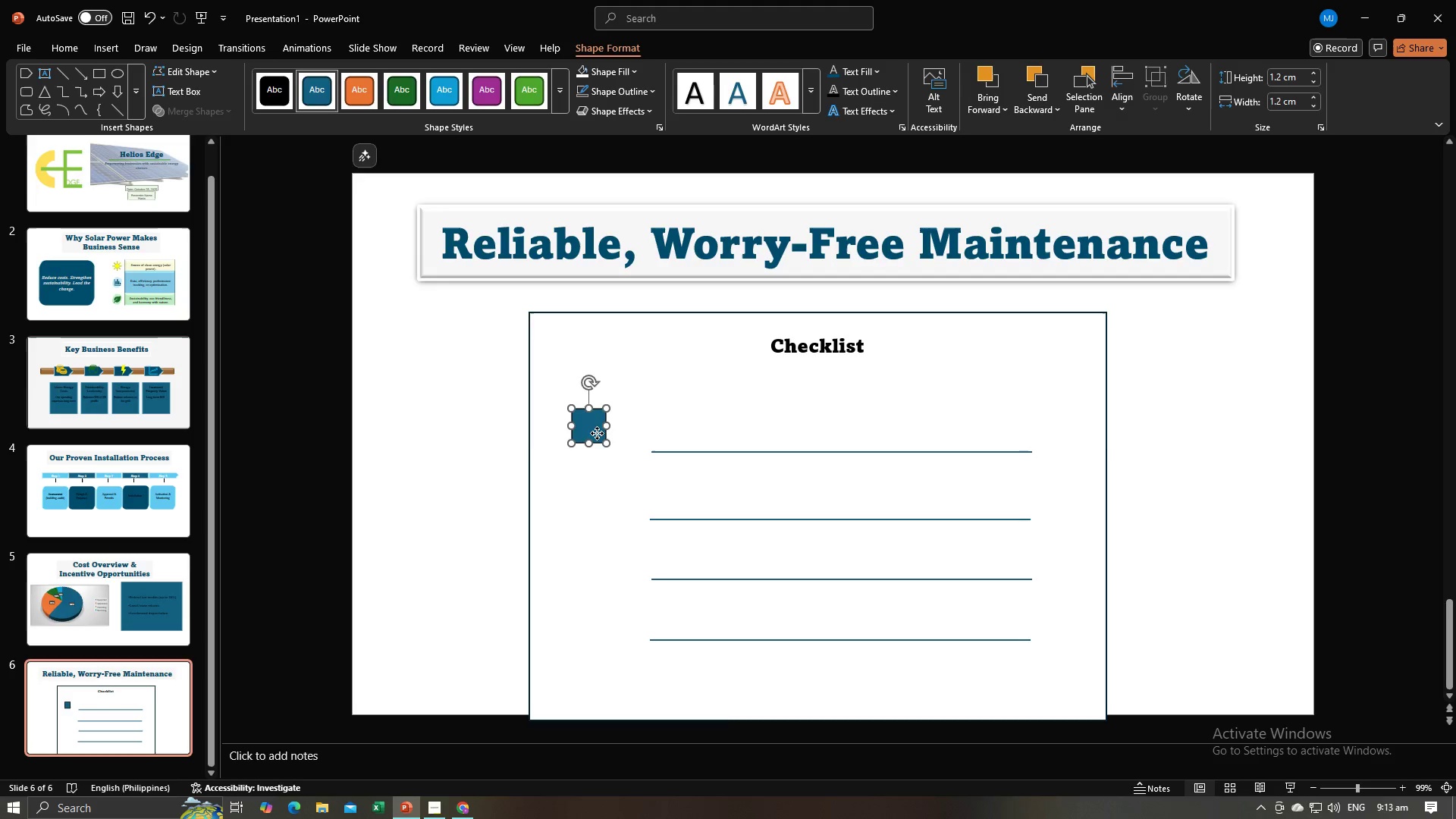 
left_click_drag(start_coordinate=[597, 432], to_coordinate=[601, 434])
 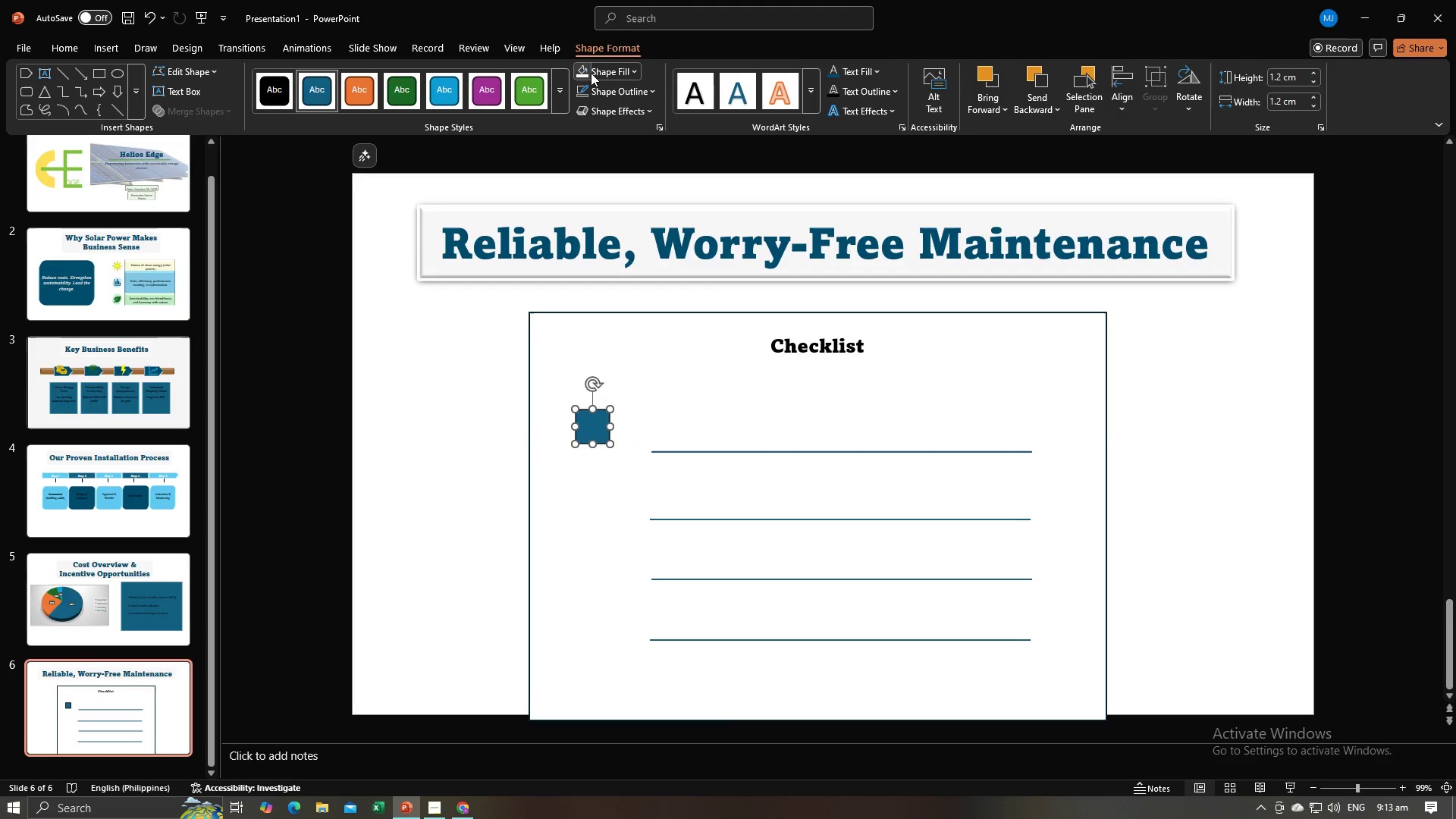 
left_click([581, 71])
 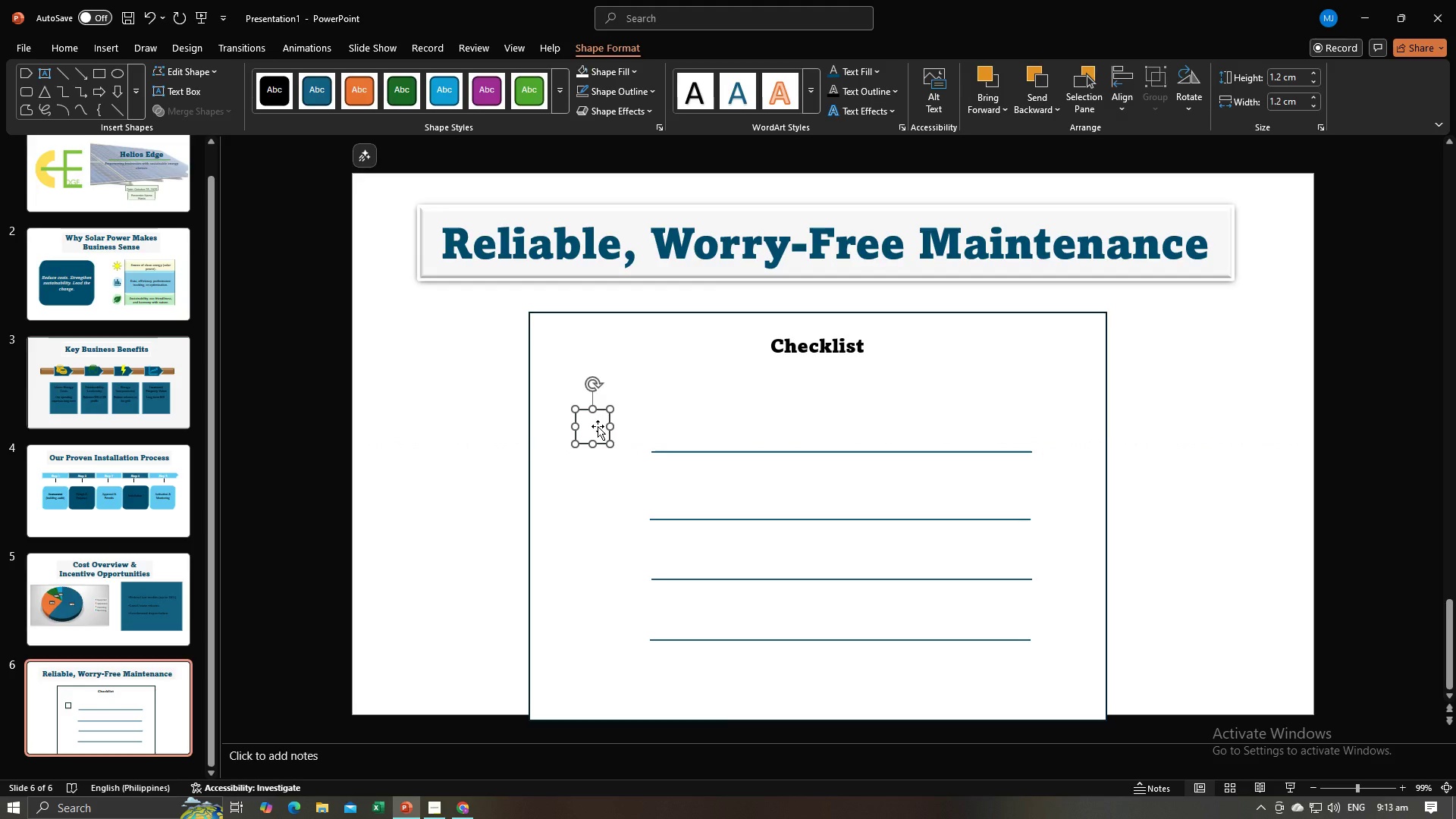 
key(Control+C)
 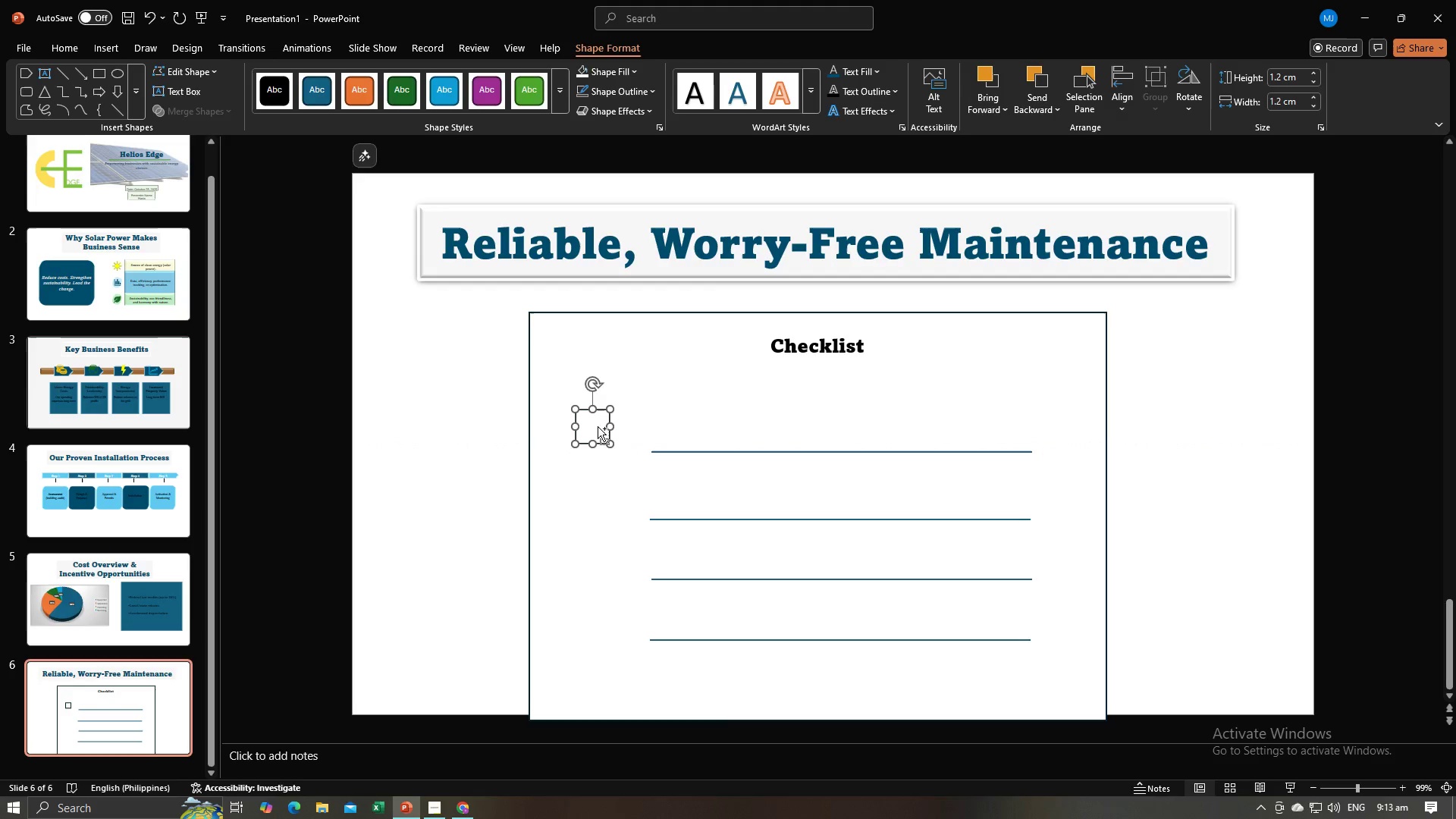 
key(Control+C)
 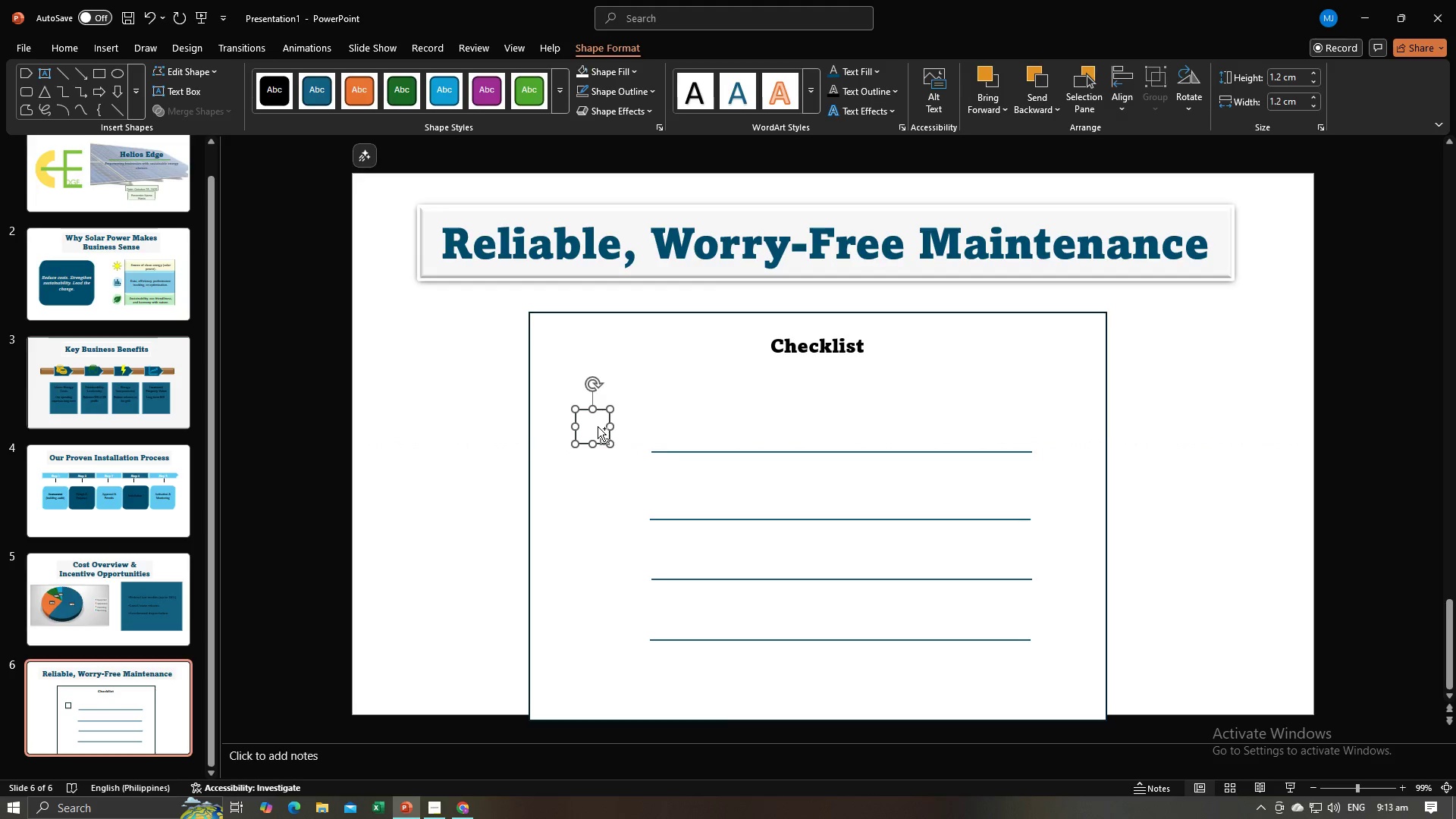 
key(Control+V)
 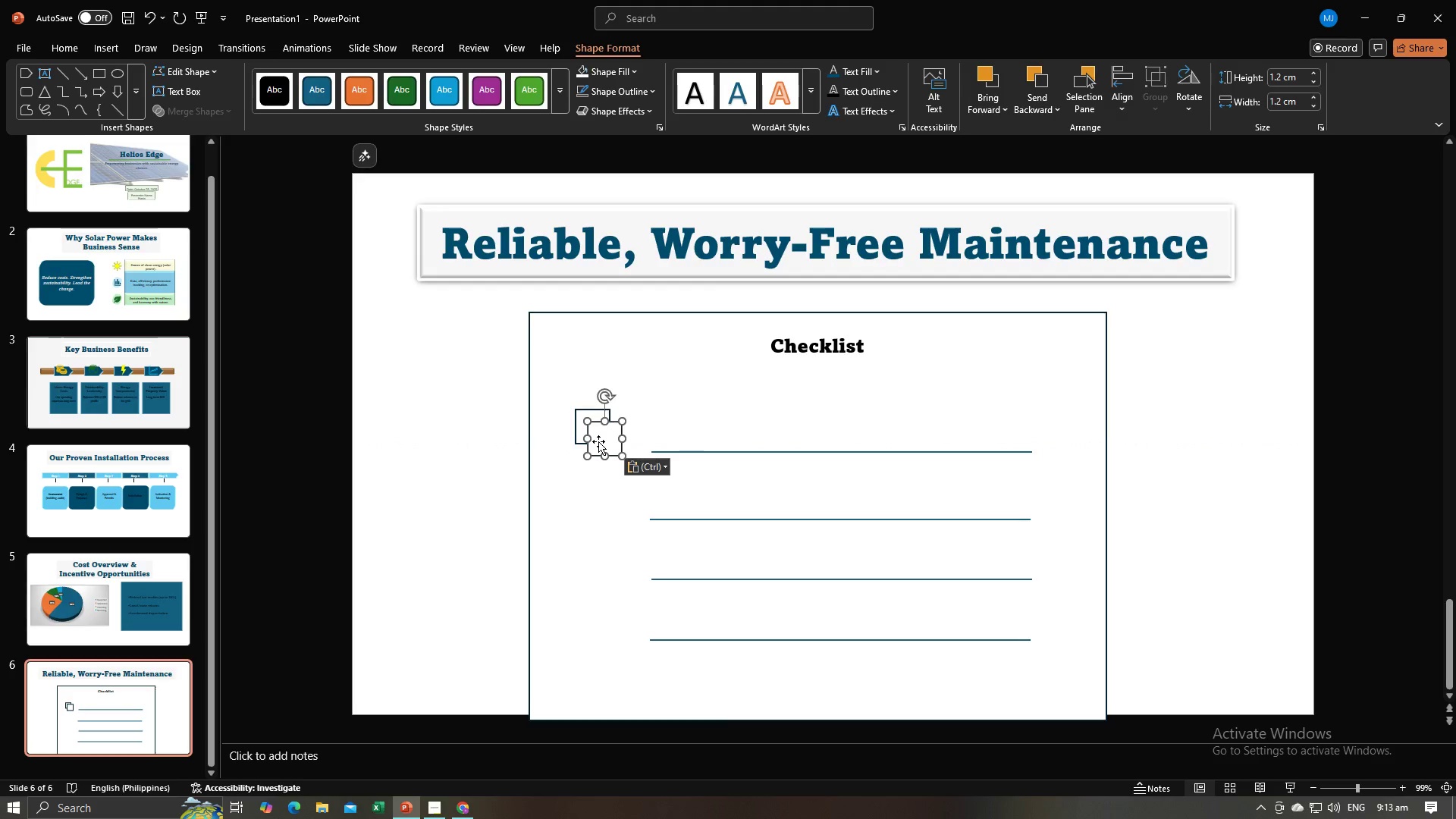 
left_click_drag(start_coordinate=[598, 441], to_coordinate=[586, 502])
 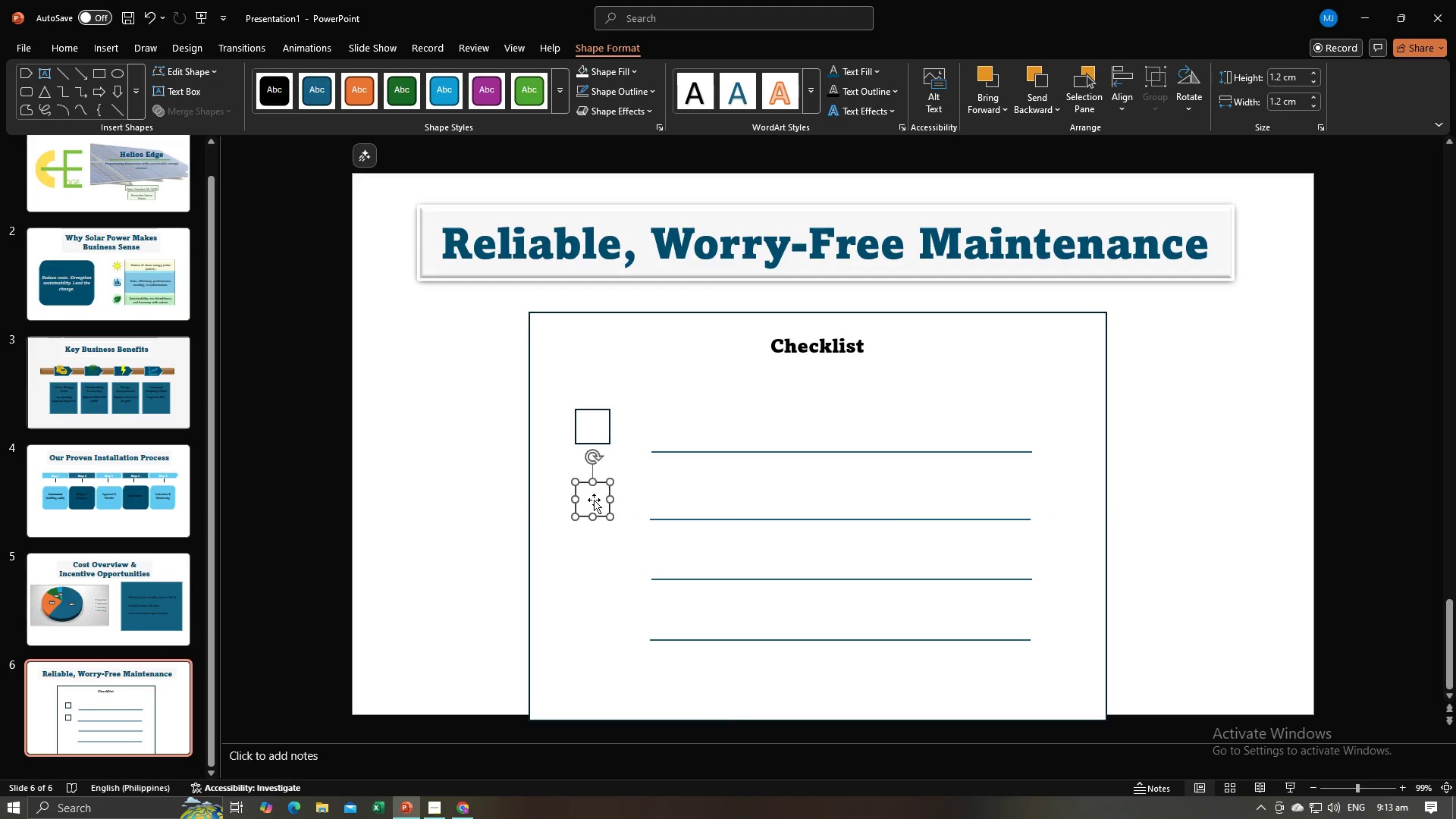 
left_click_drag(start_coordinate=[594, 500], to_coordinate=[594, 497])
 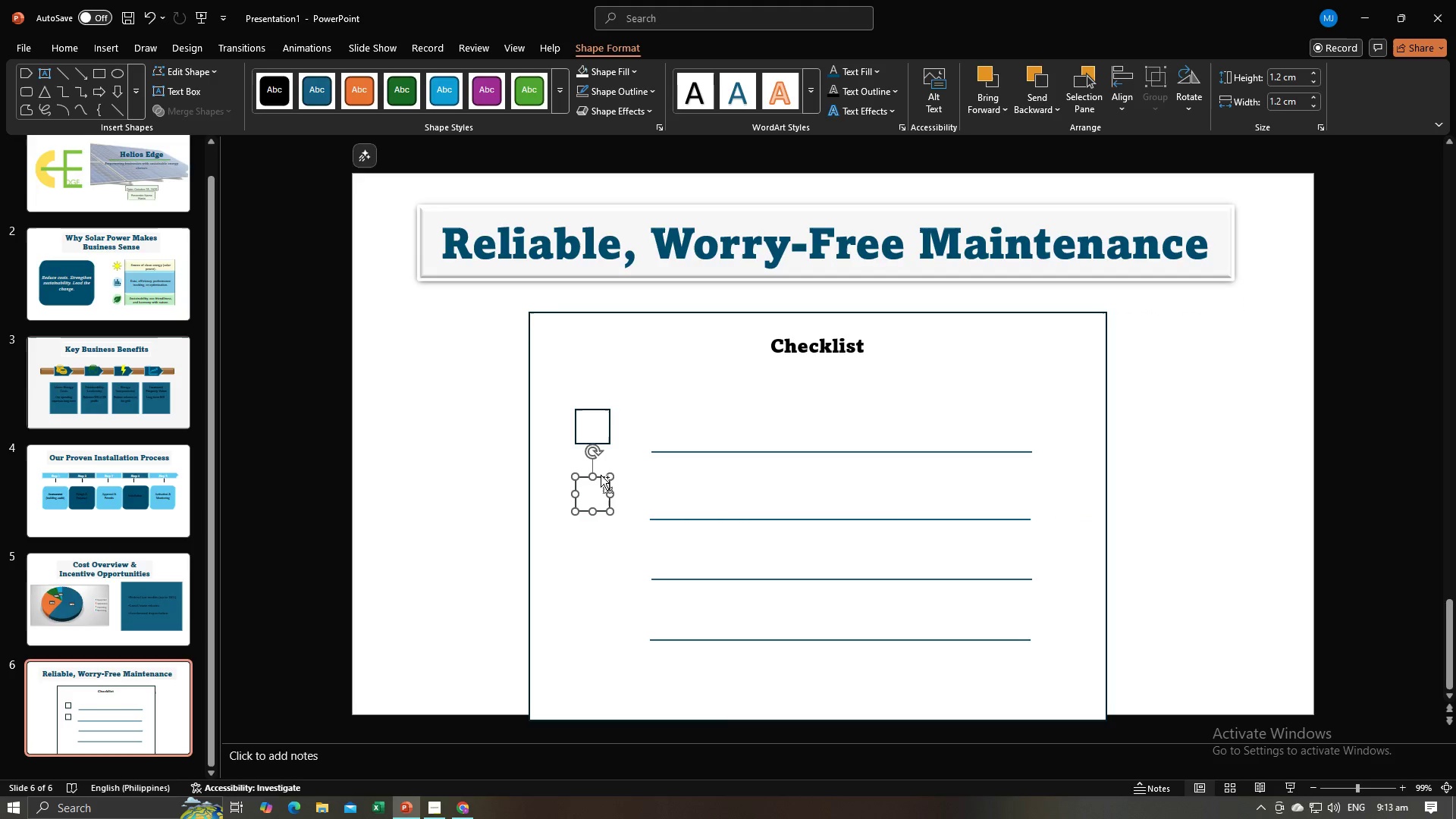 
key(Control+V)
 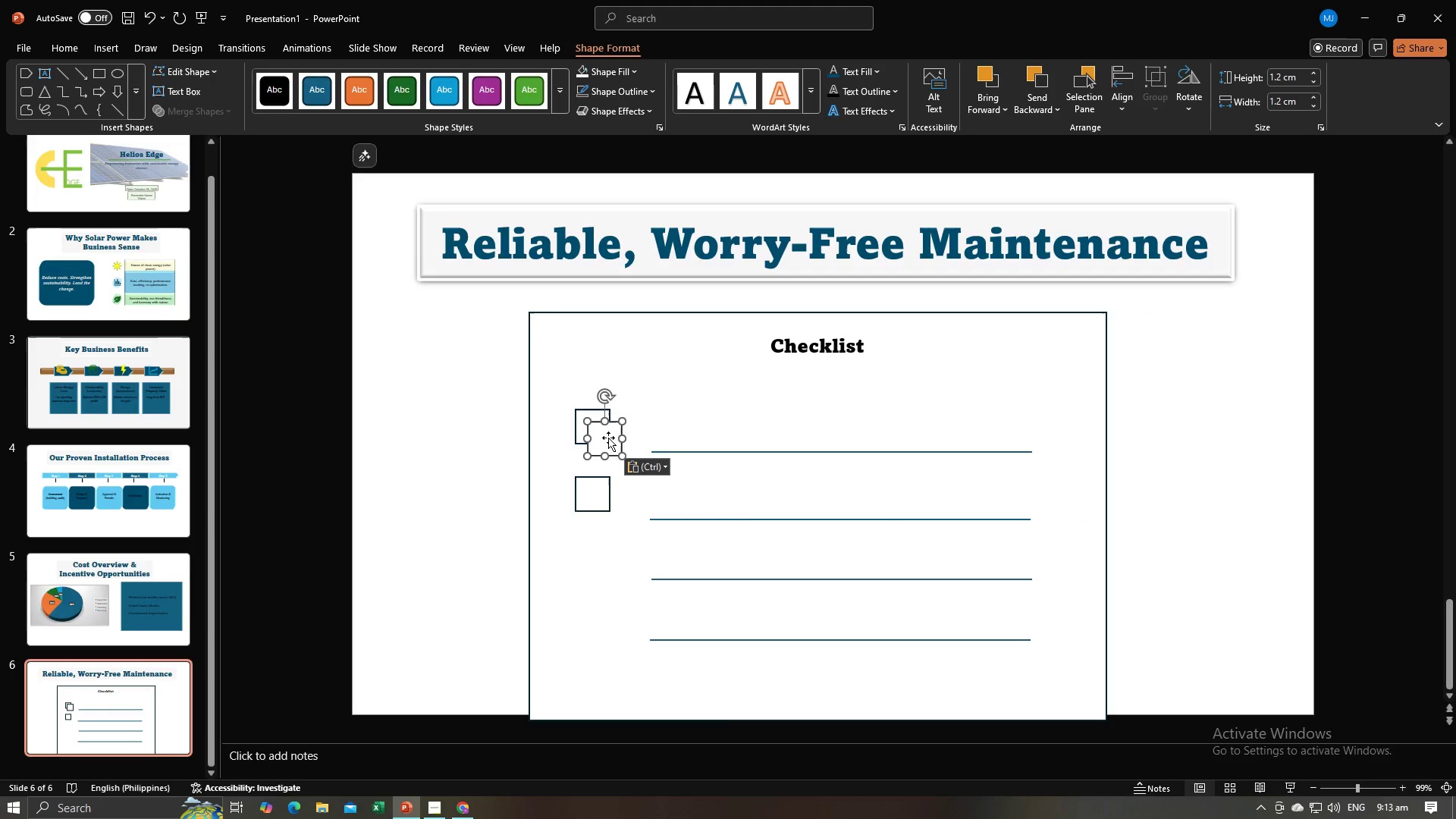 
left_click_drag(start_coordinate=[608, 438], to_coordinate=[597, 553])
 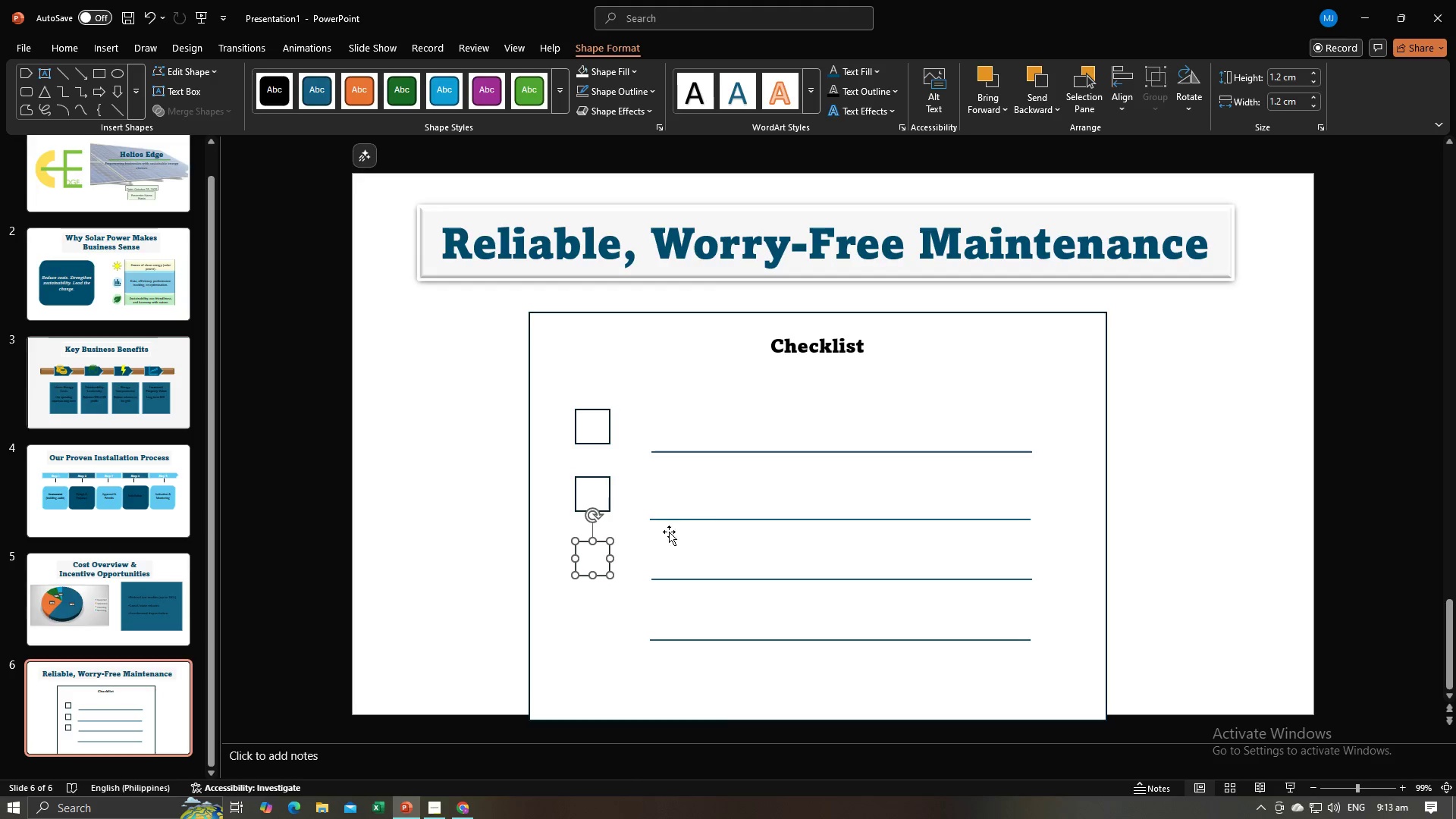 
left_click([666, 534])
 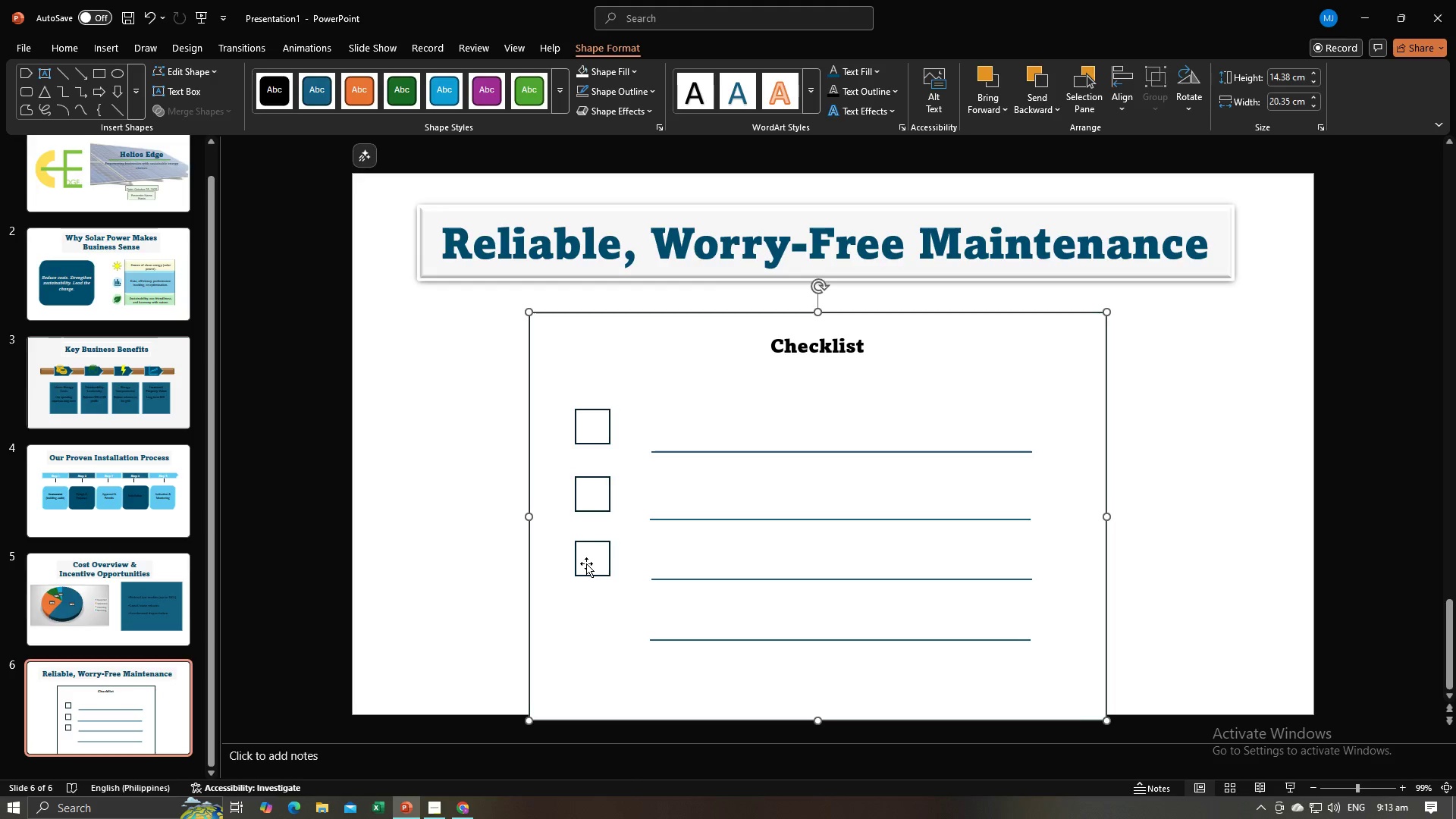 
left_click([586, 563])
 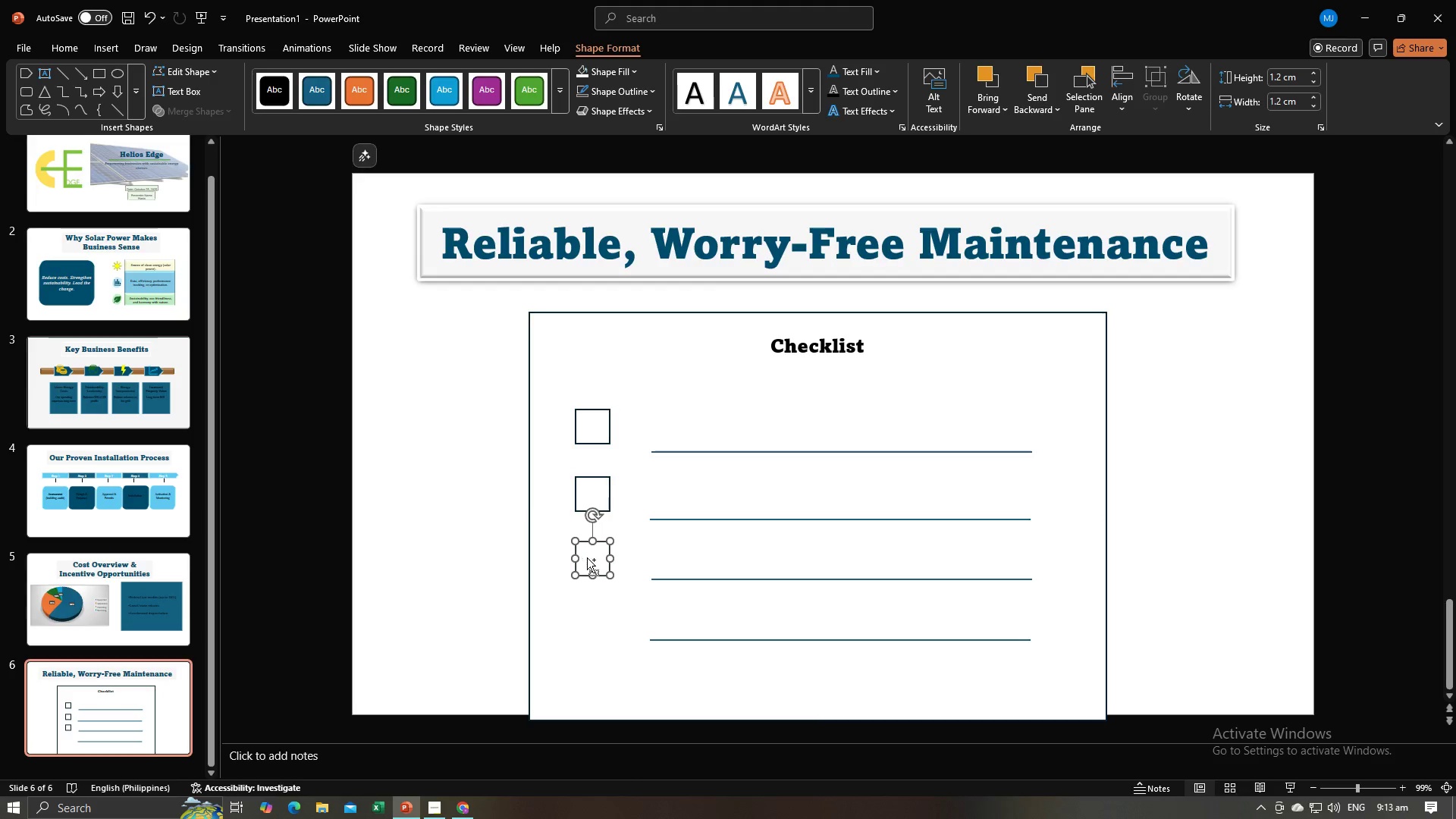 
key(Control+C)
 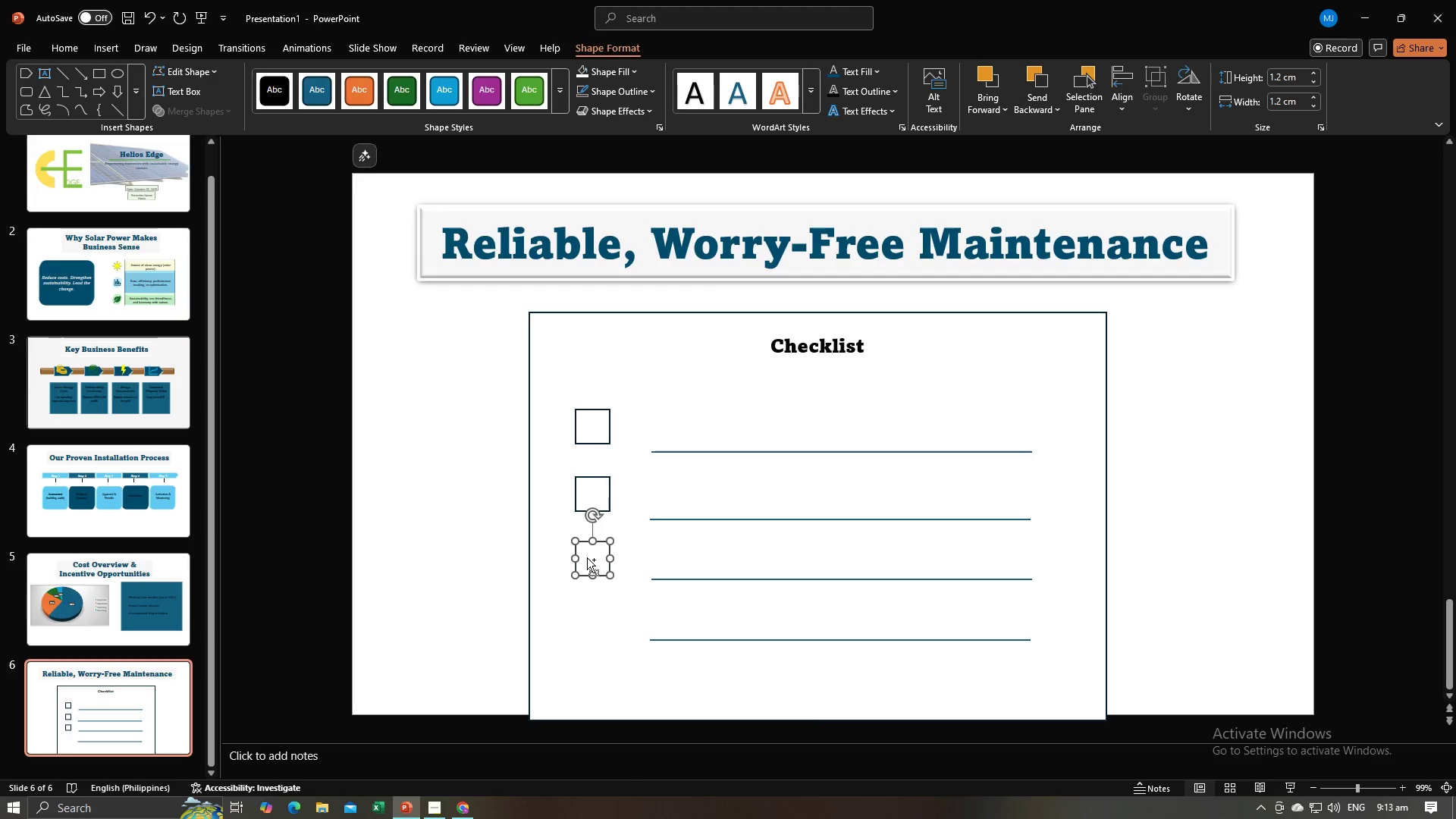 
key(Control+V)
 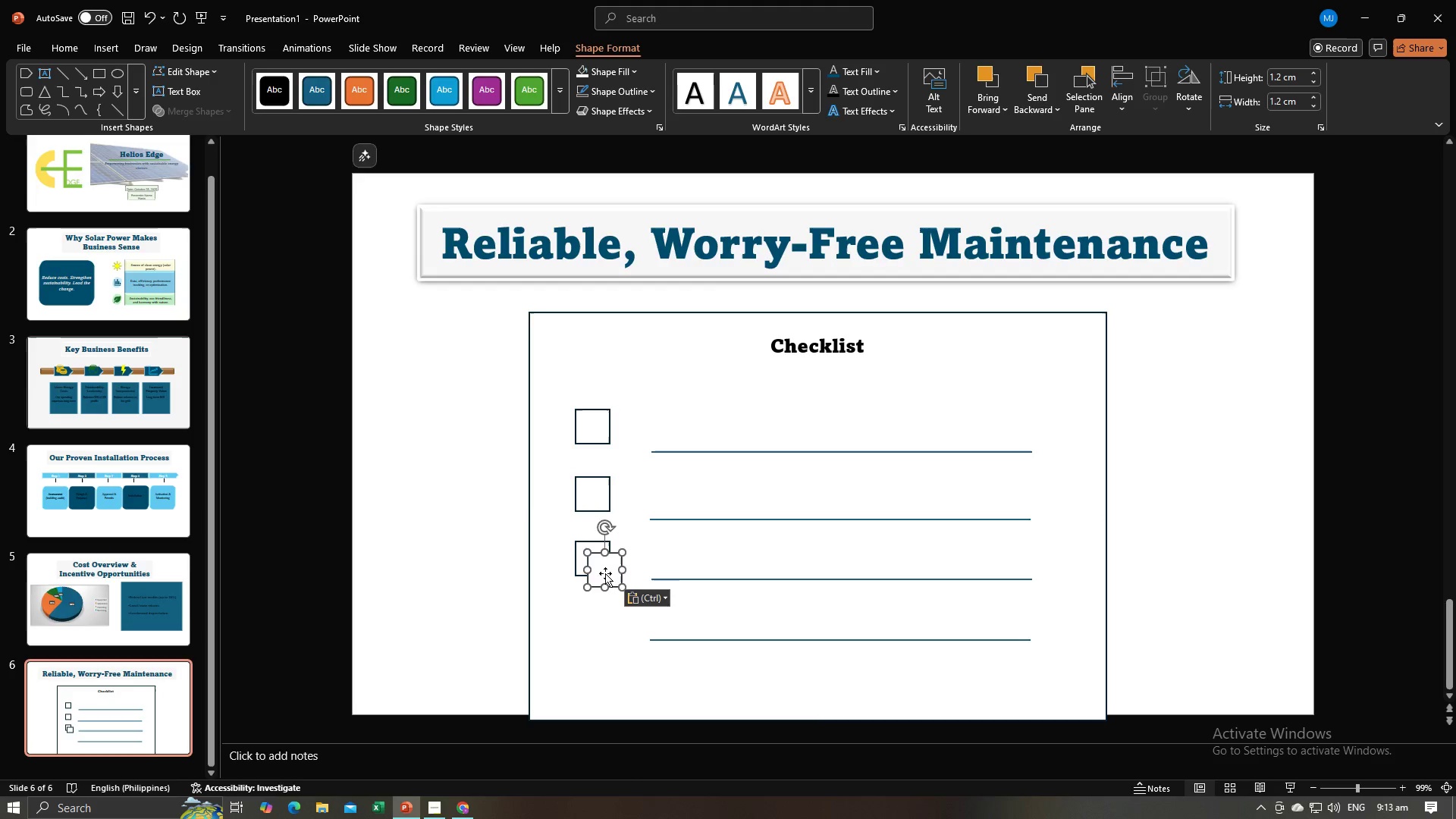 
left_click_drag(start_coordinate=[605, 573], to_coordinate=[590, 619])
 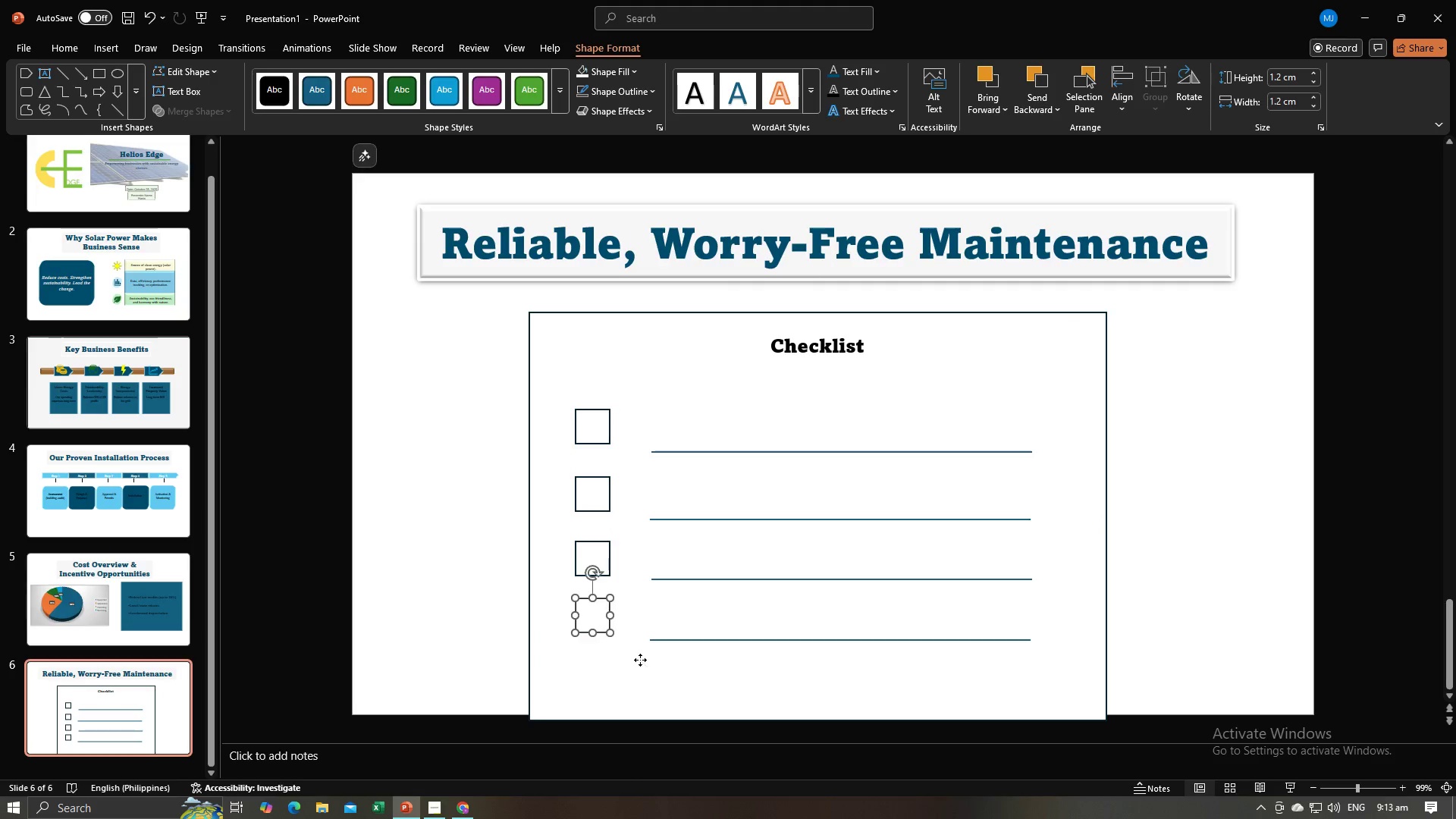 
left_click([640, 660])
 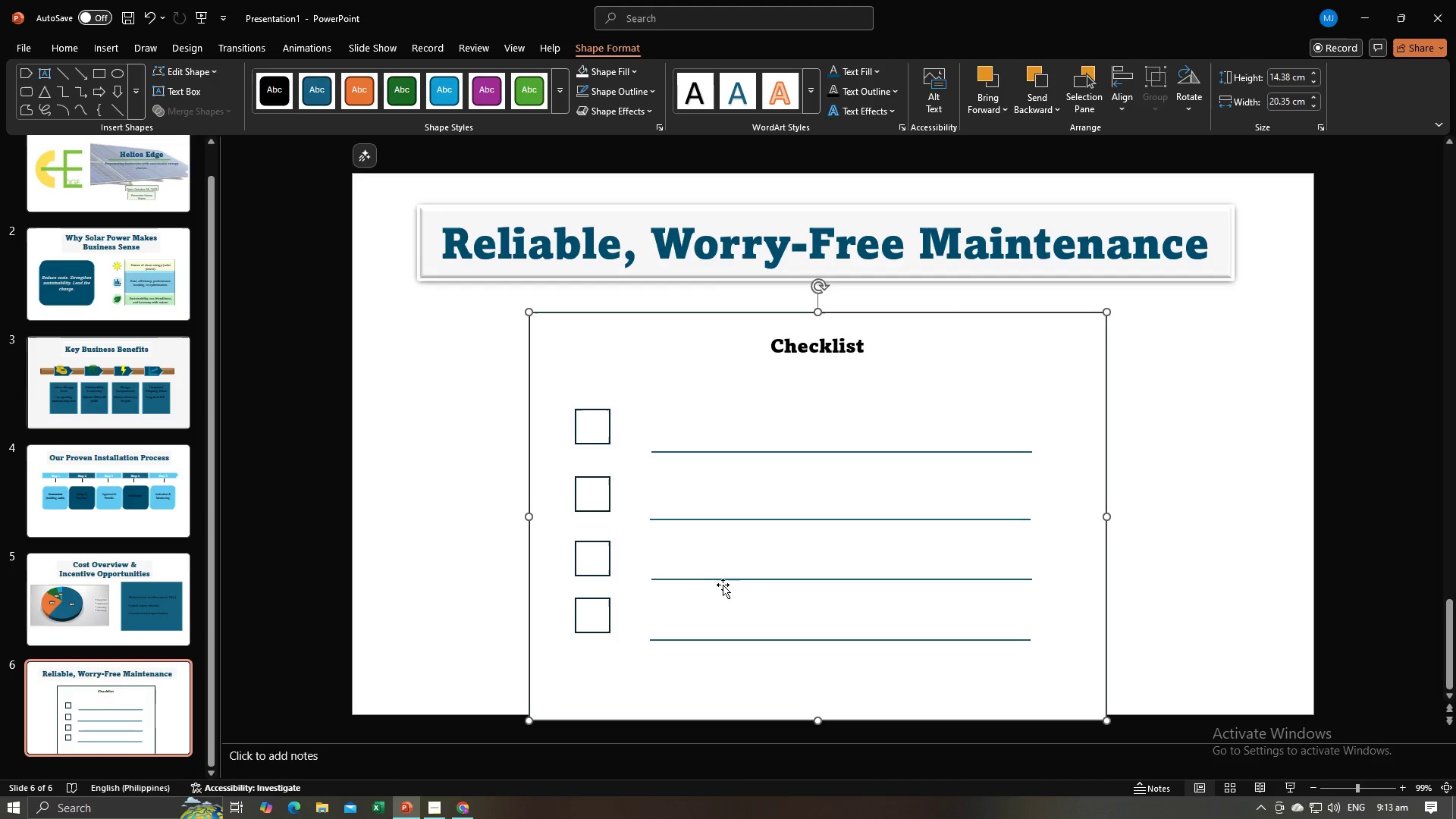 
left_click([726, 580])
 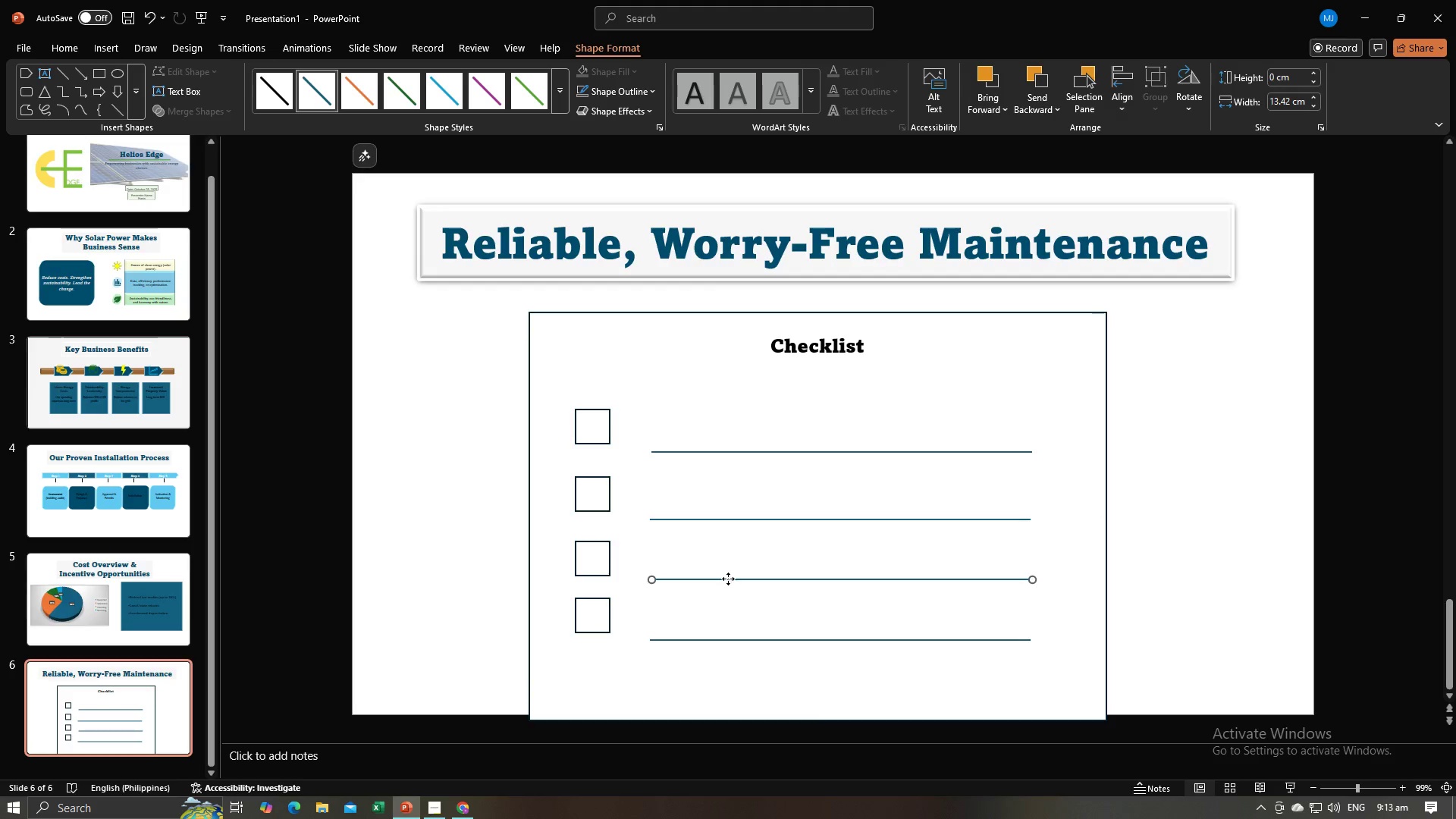 
left_click_drag(start_coordinate=[728, 579], to_coordinate=[725, 585])
 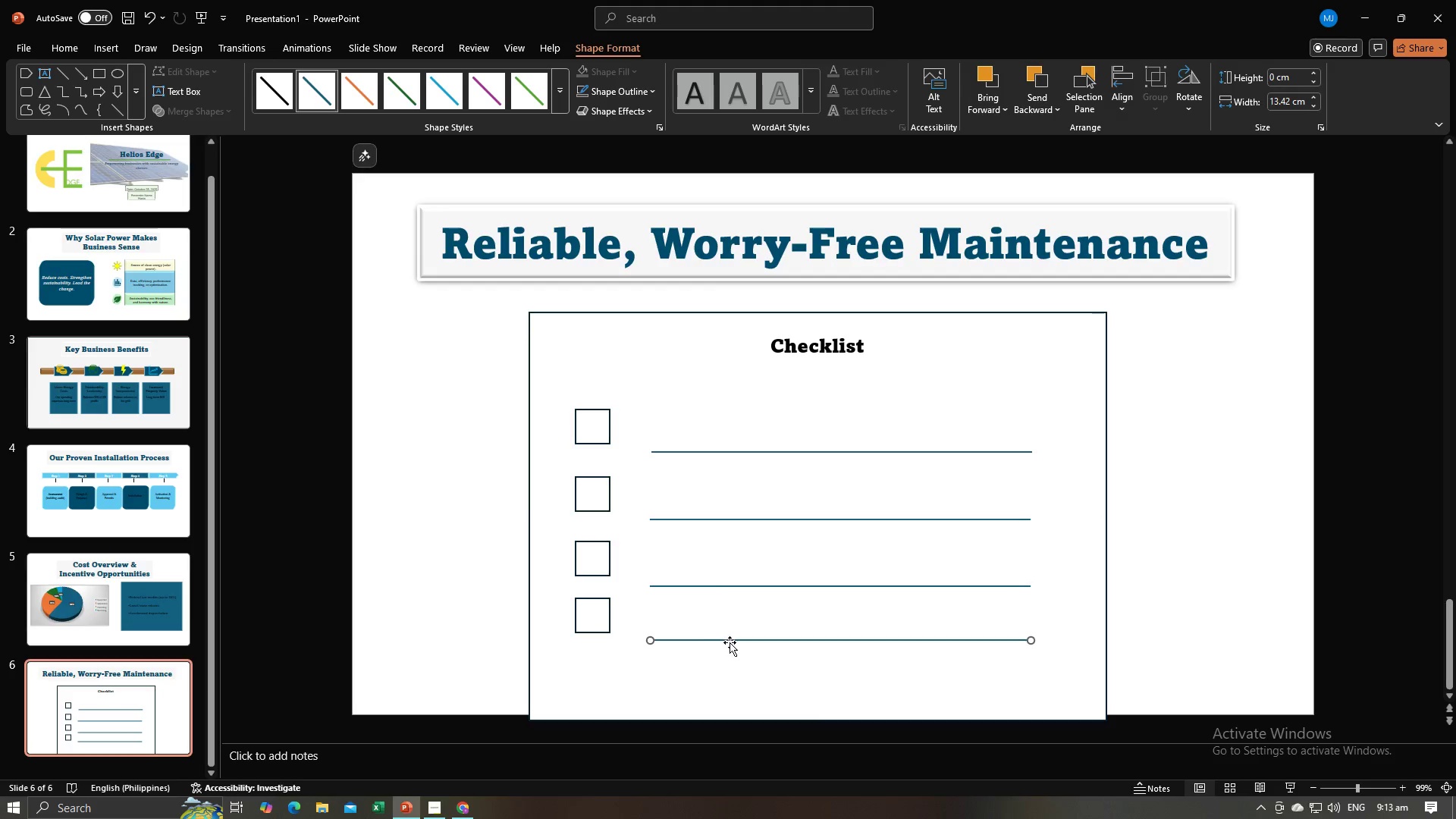 
left_click_drag(start_coordinate=[731, 642], to_coordinate=[731, 653])
 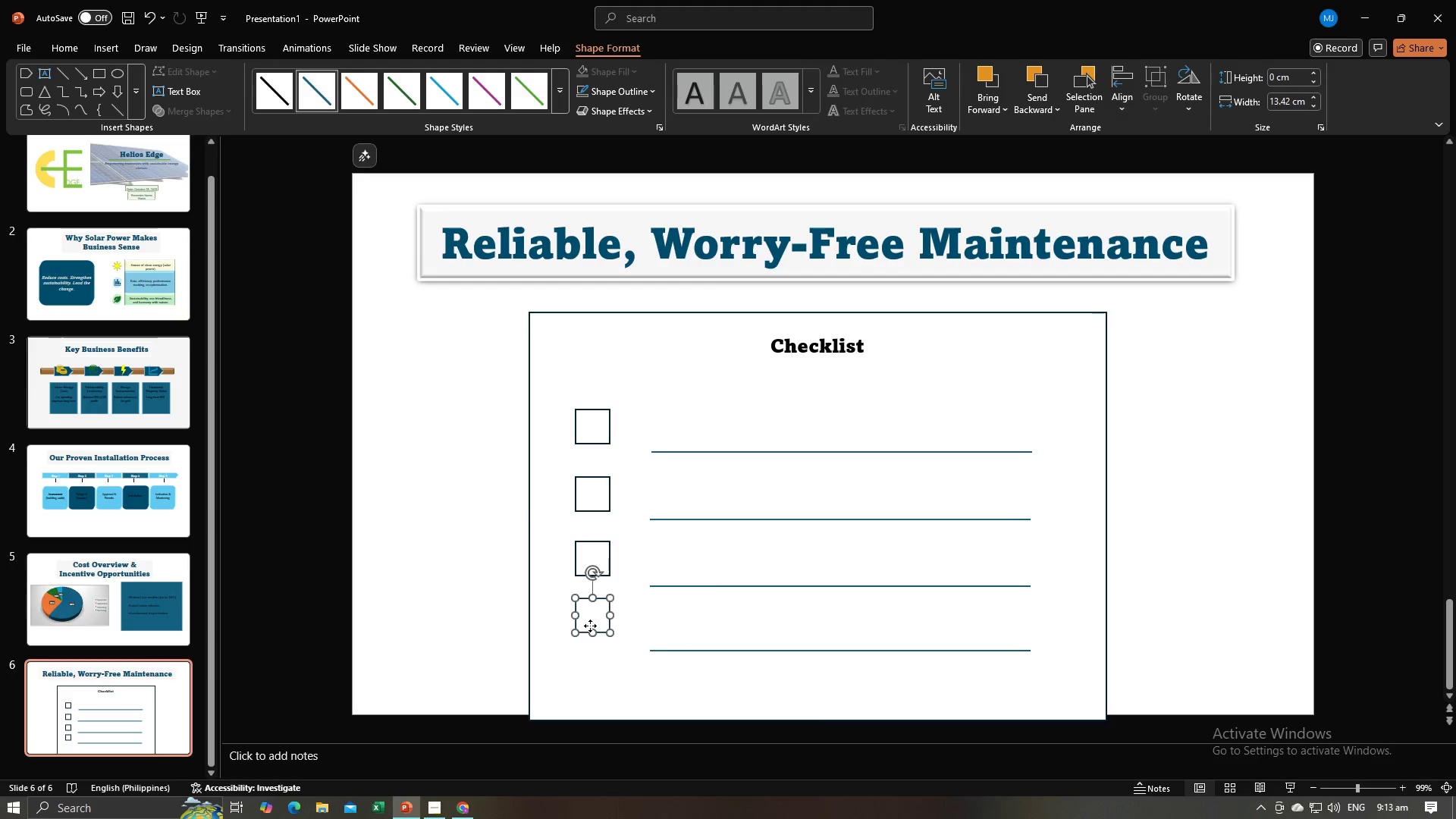 
left_click([590, 626])
 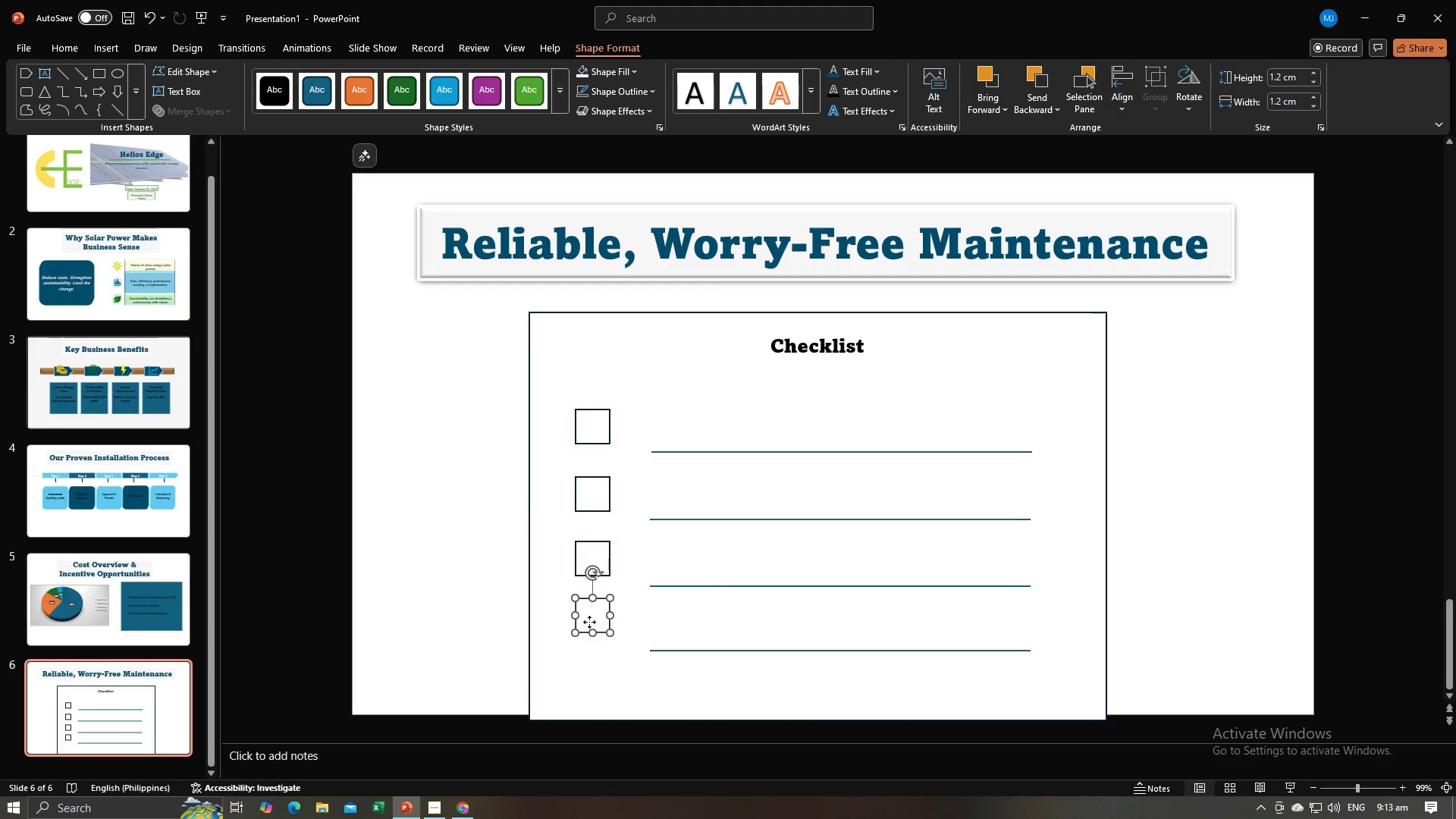 
left_click_drag(start_coordinate=[589, 622], to_coordinate=[591, 632])
 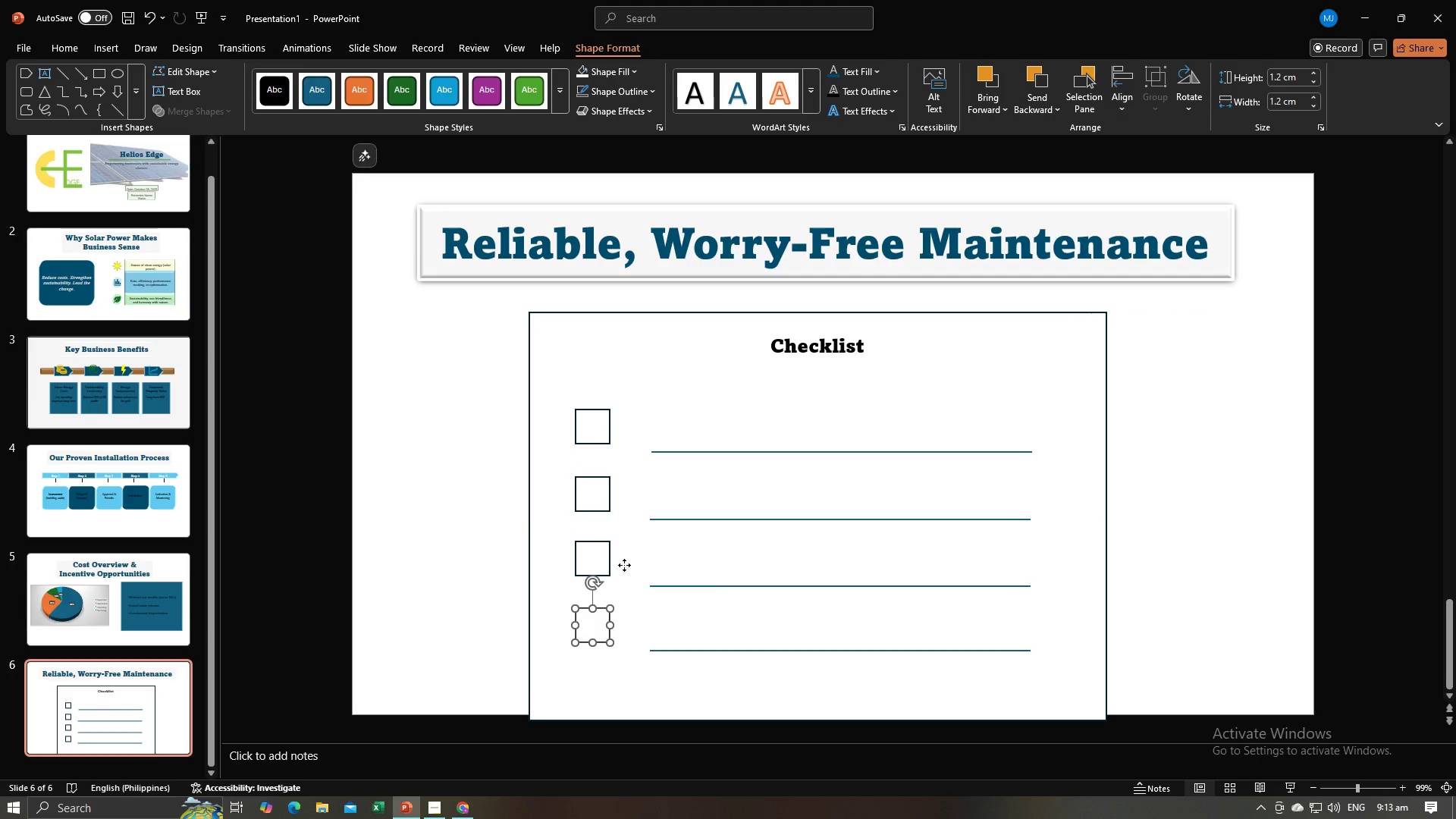 
left_click([624, 565])
 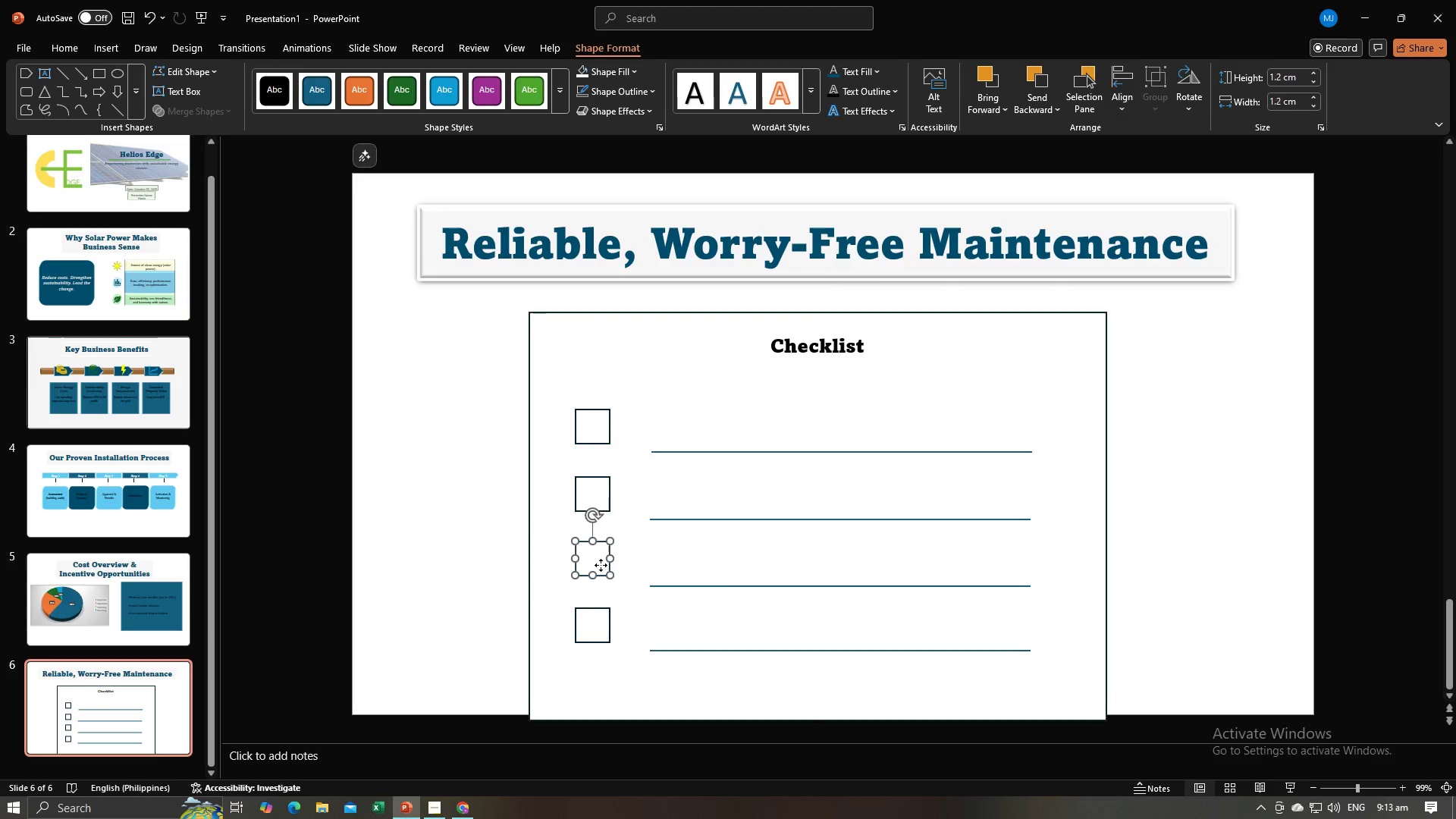 
left_click([601, 565])
 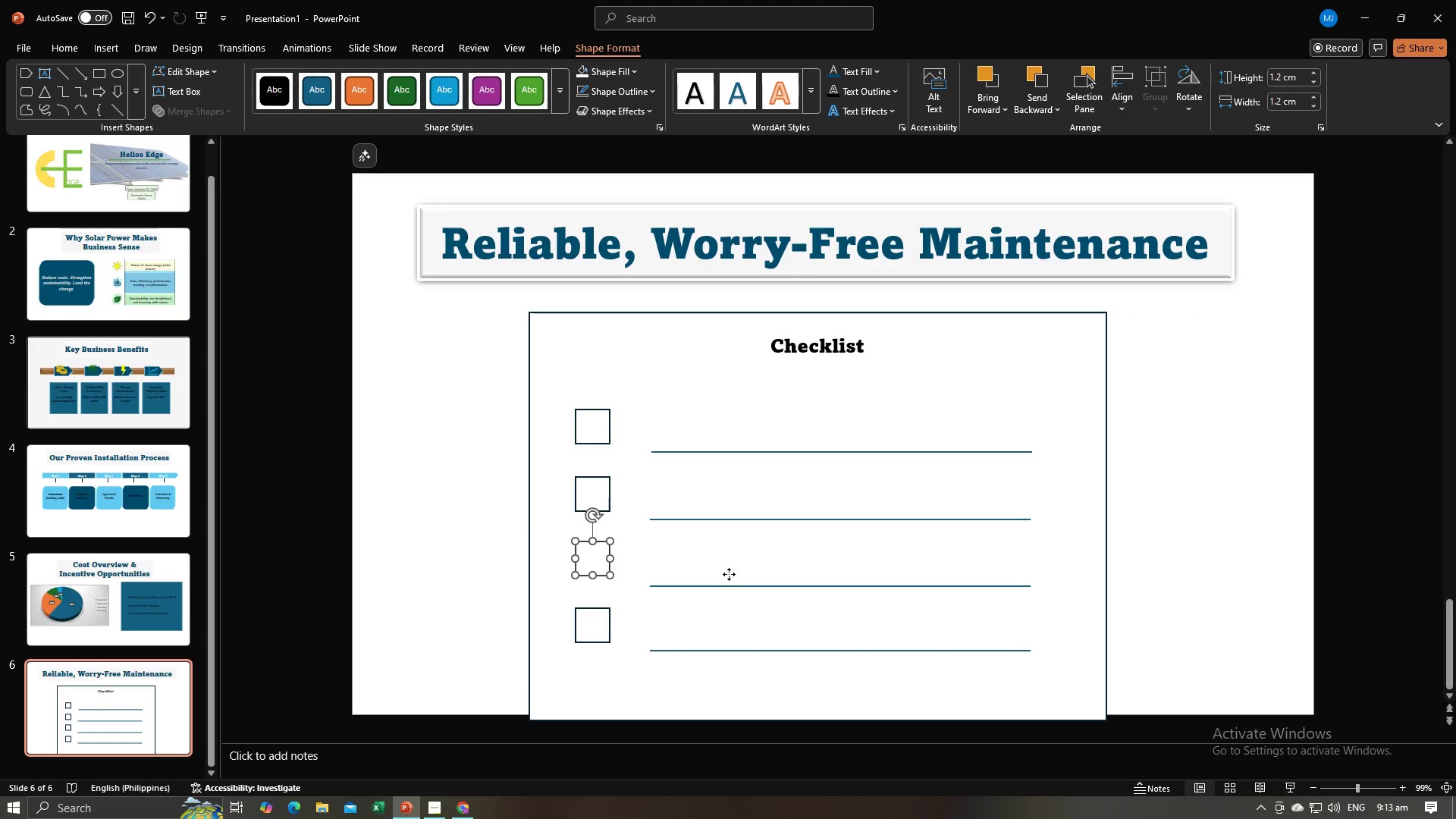 
left_click([729, 574])
 